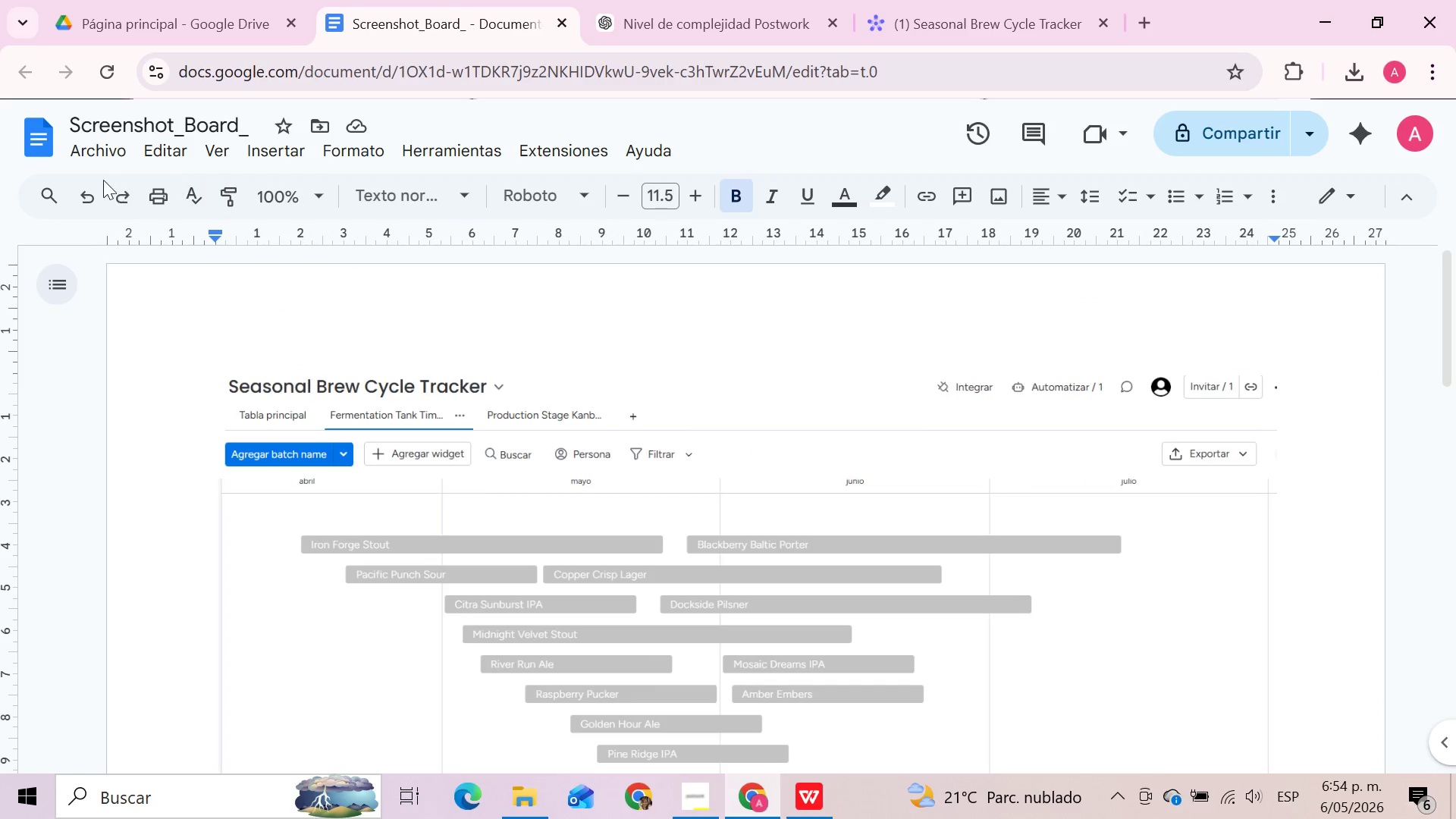 
left_click([89, 150])
 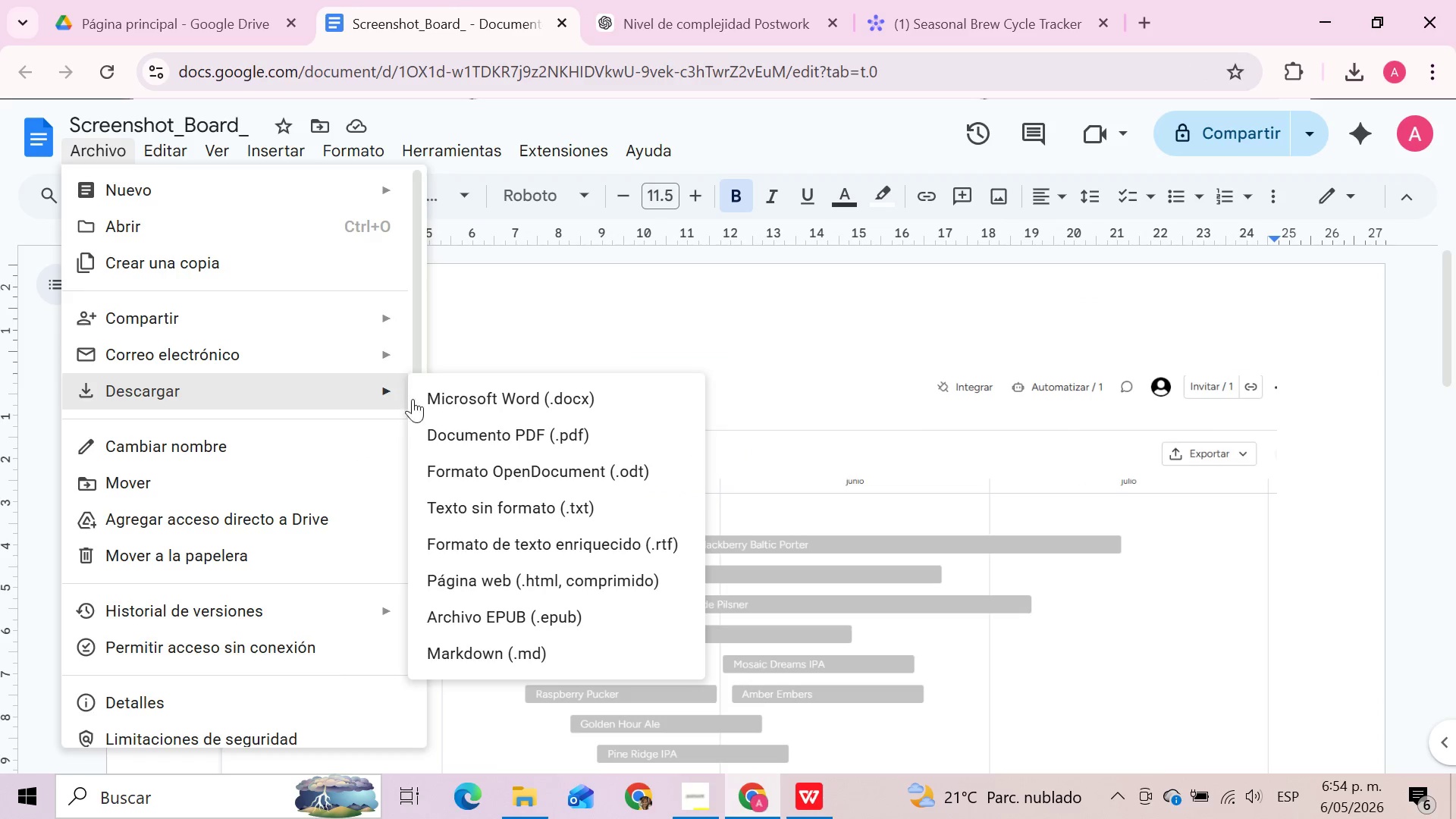 
left_click([527, 428])
 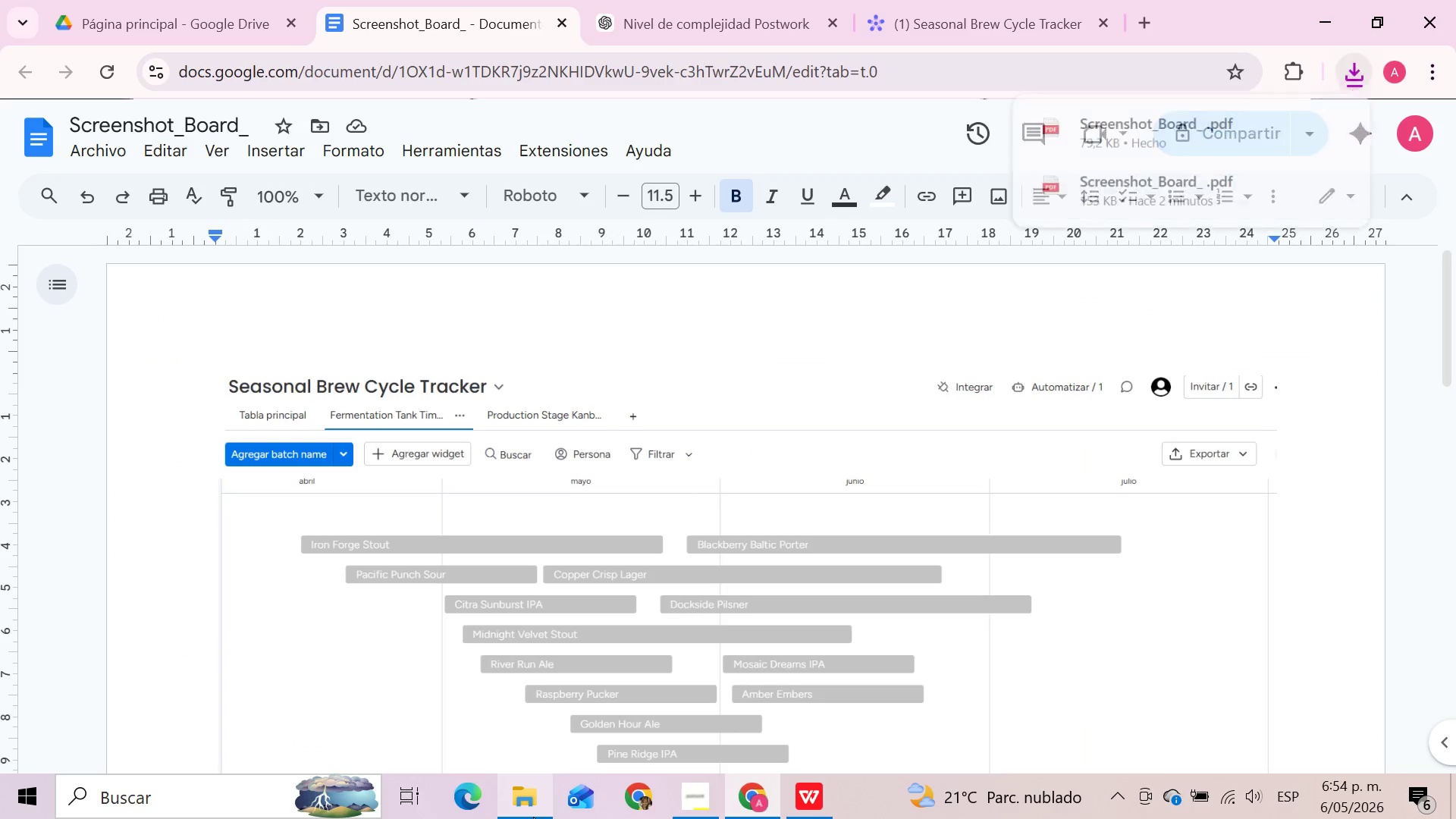 
left_click([533, 817])
 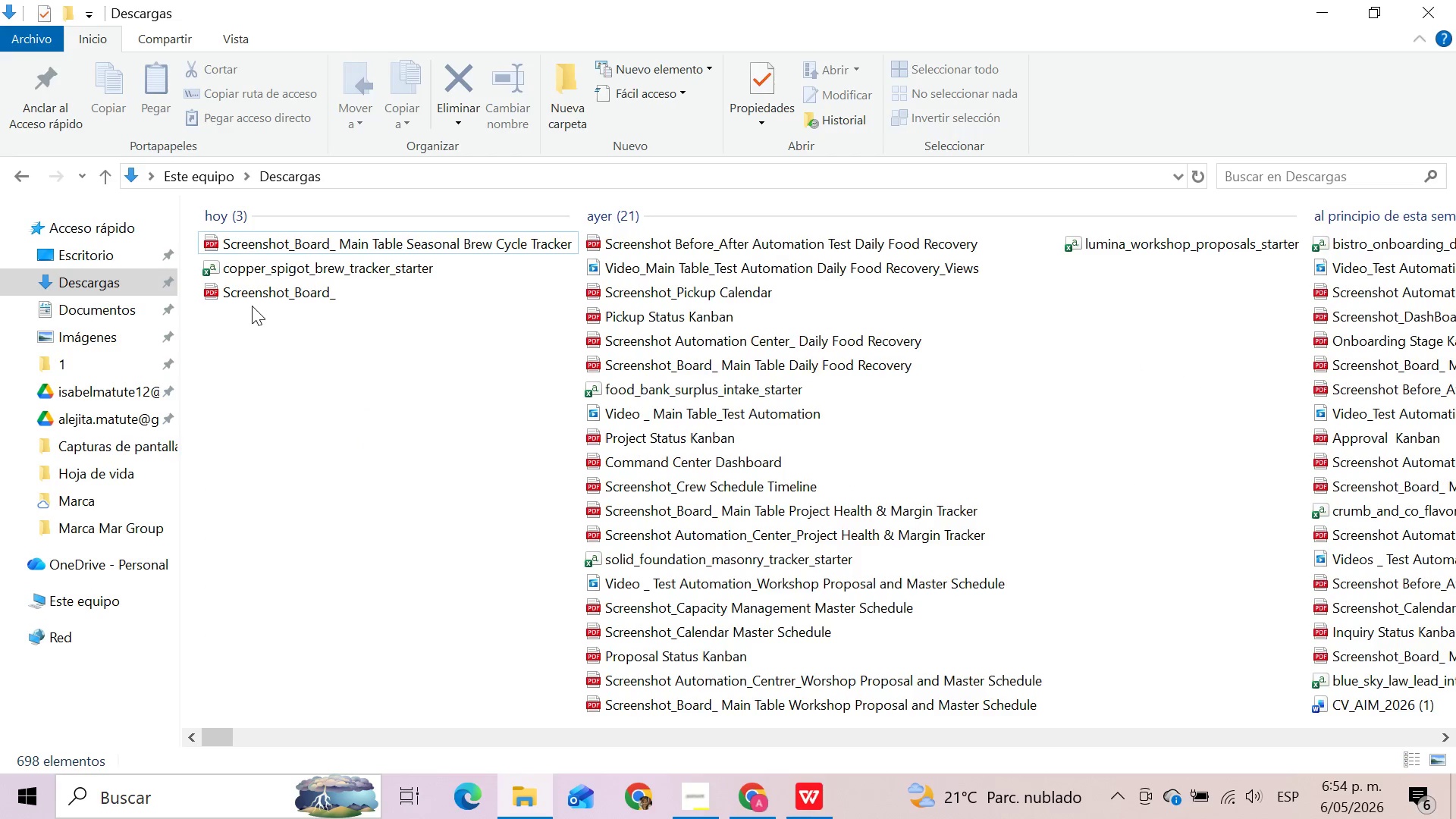 
left_click([103, 284])
 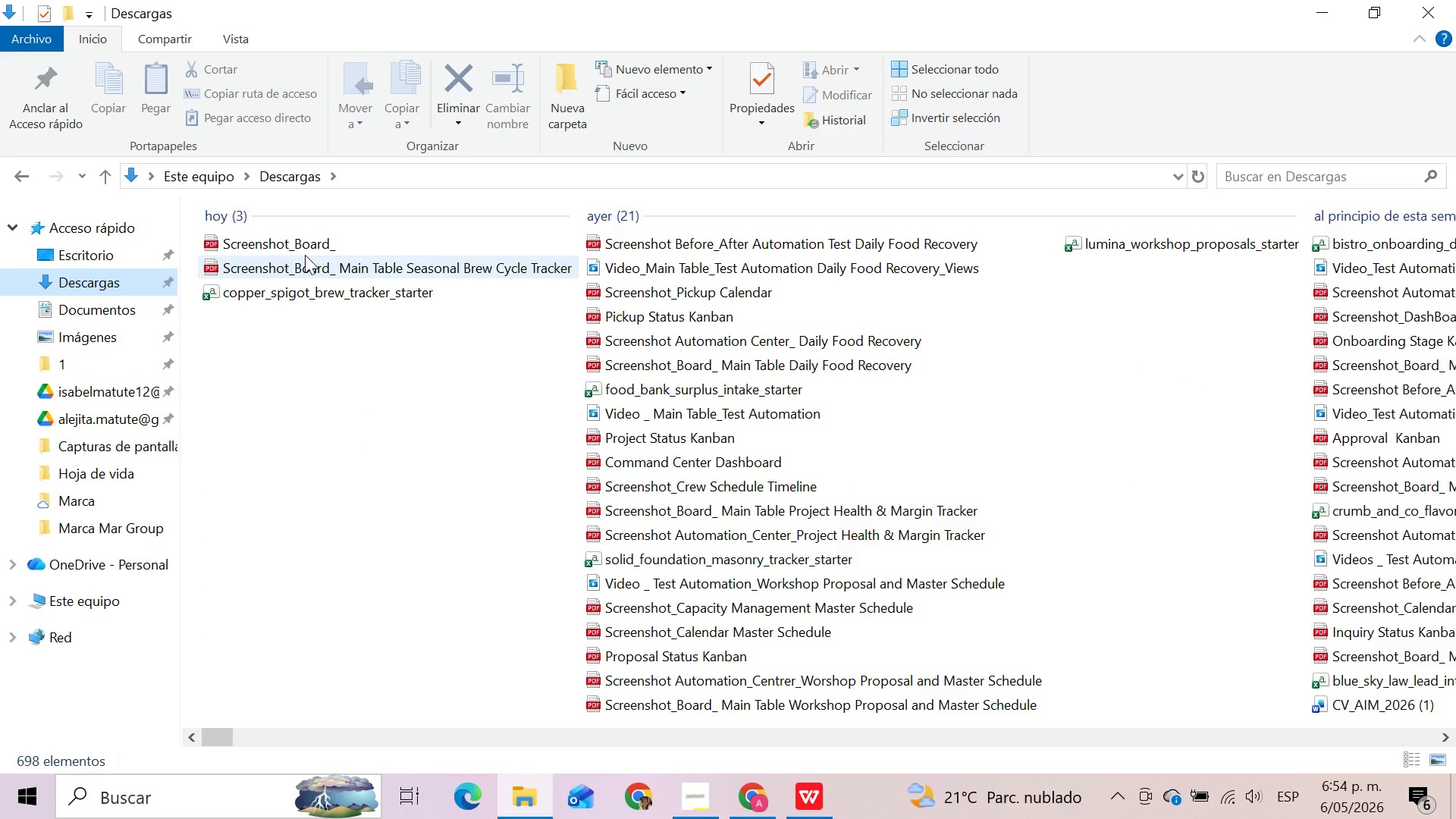 
left_click([307, 246])
 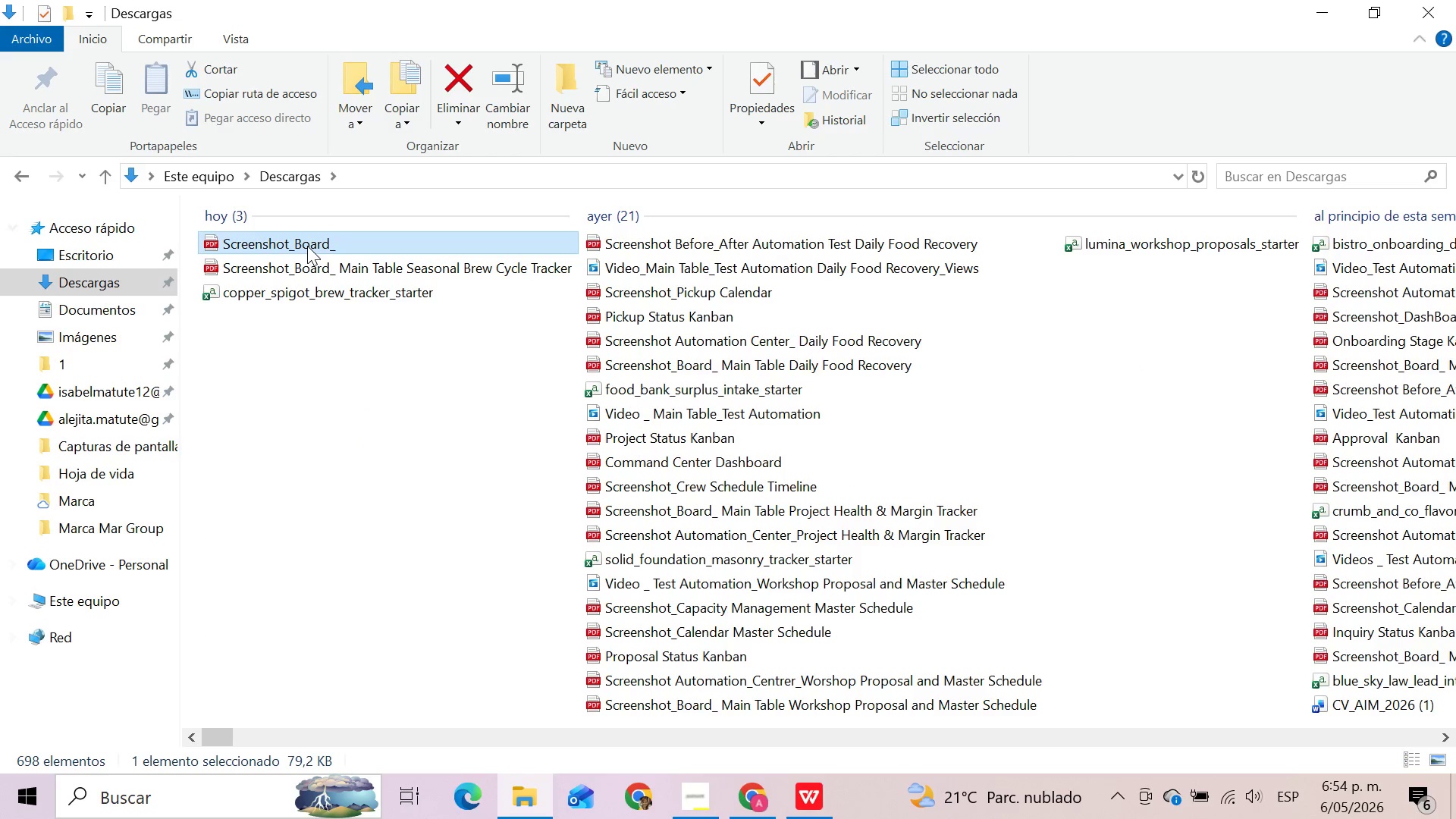 
key(F2)
 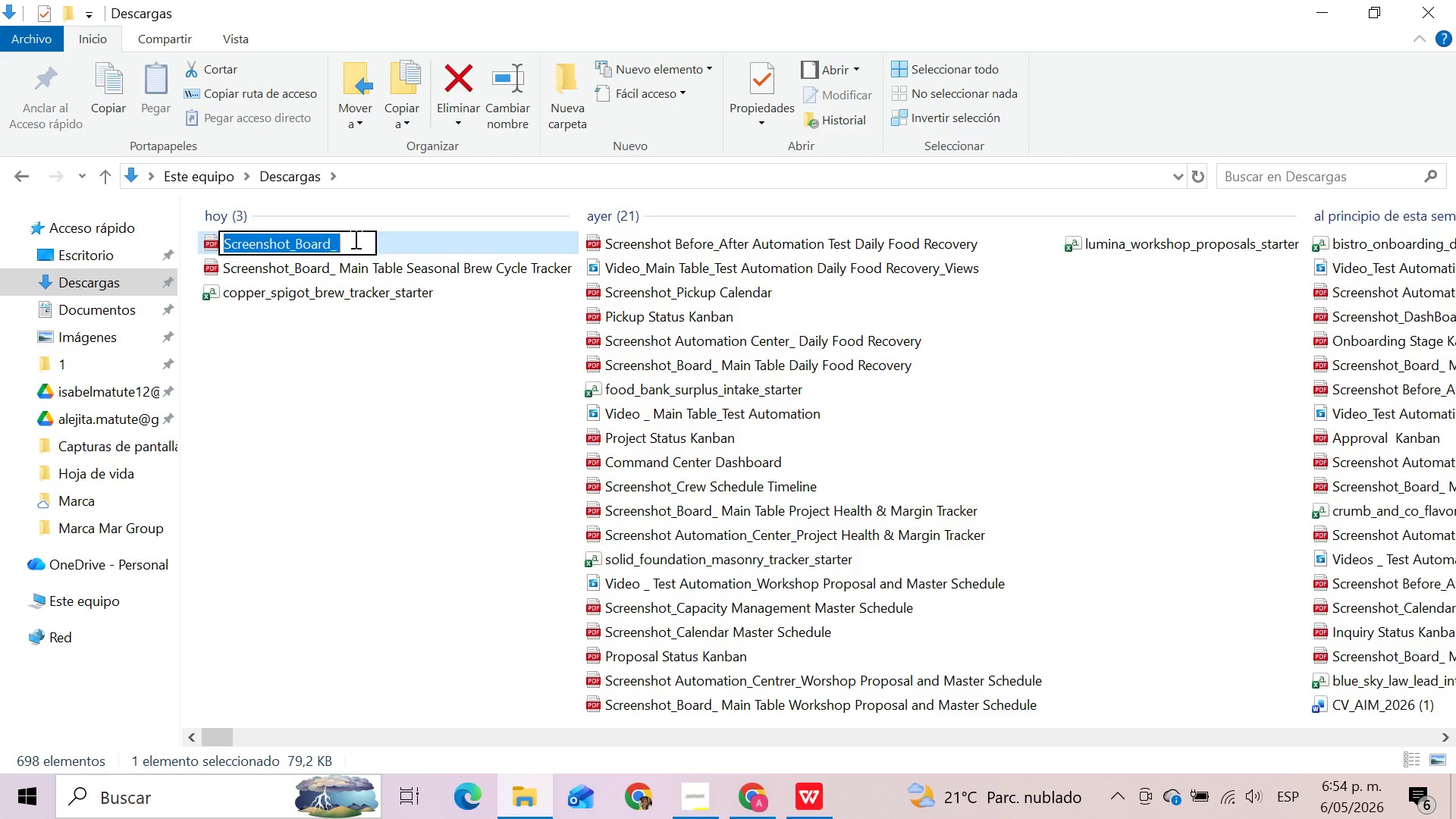 
left_click([354, 239])
 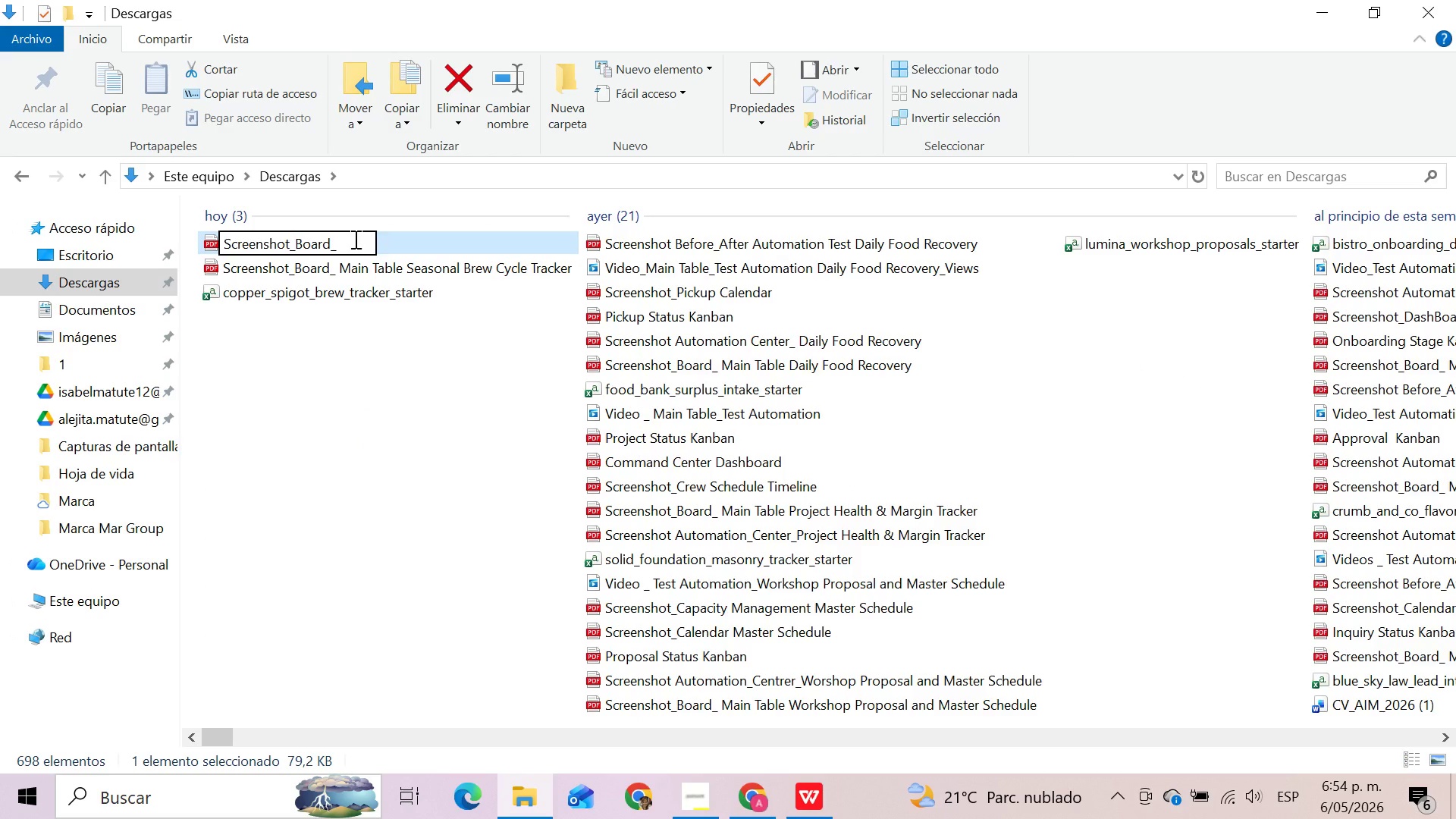 
key(Backspace)
 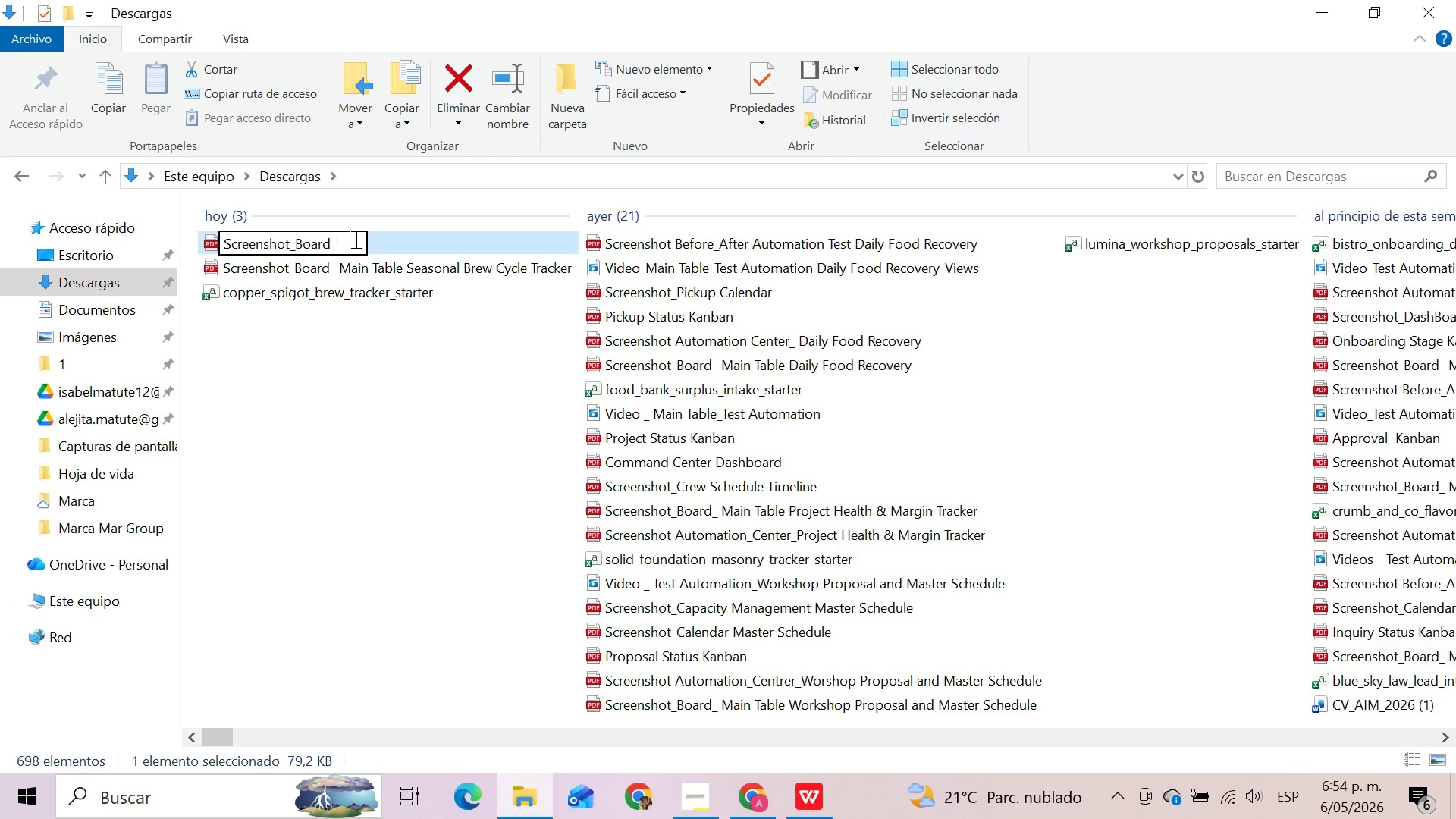 
key(Backspace)
 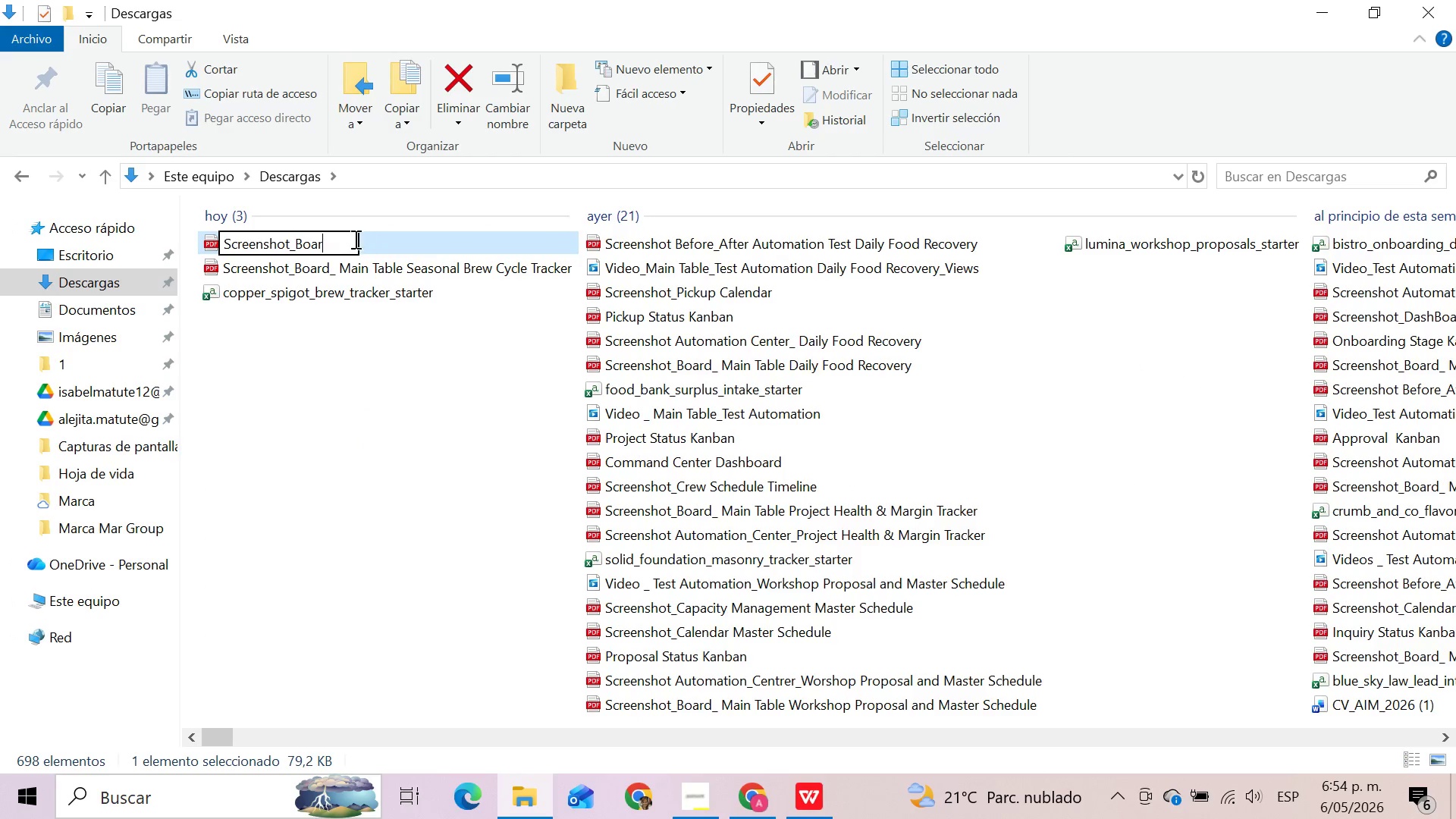 
key(Backspace)
 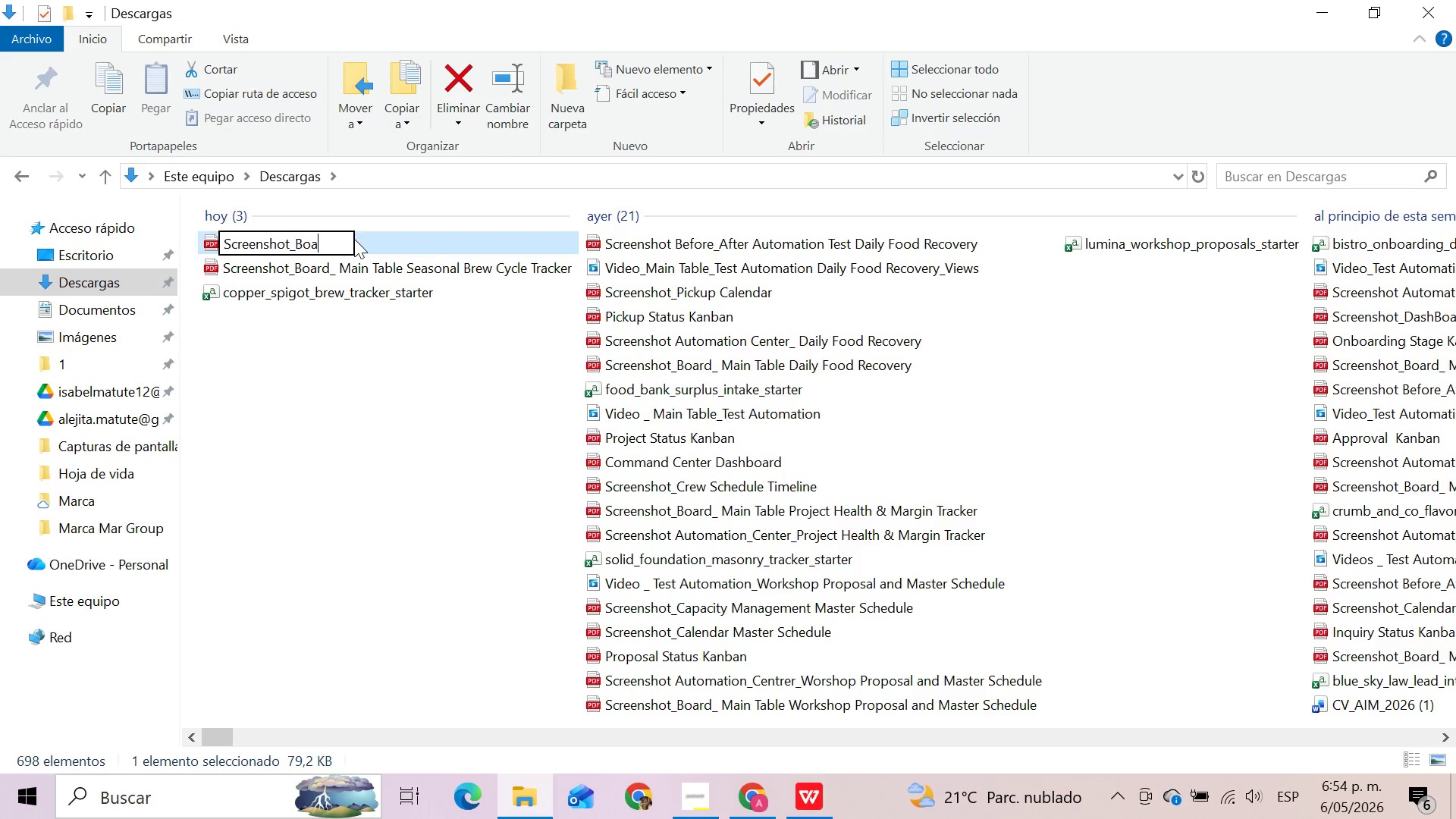 
key(Backspace)
 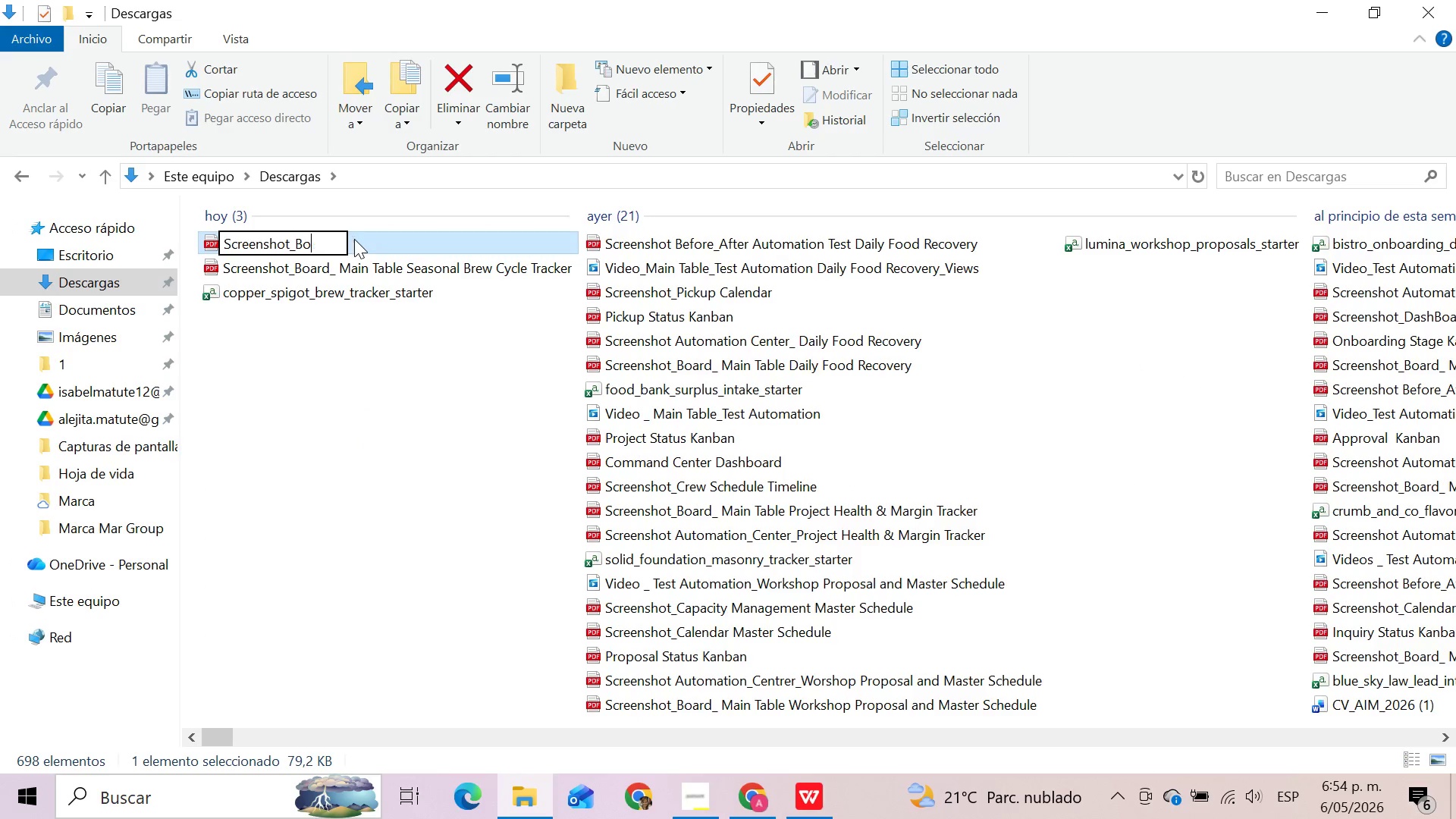 
key(Backspace)
 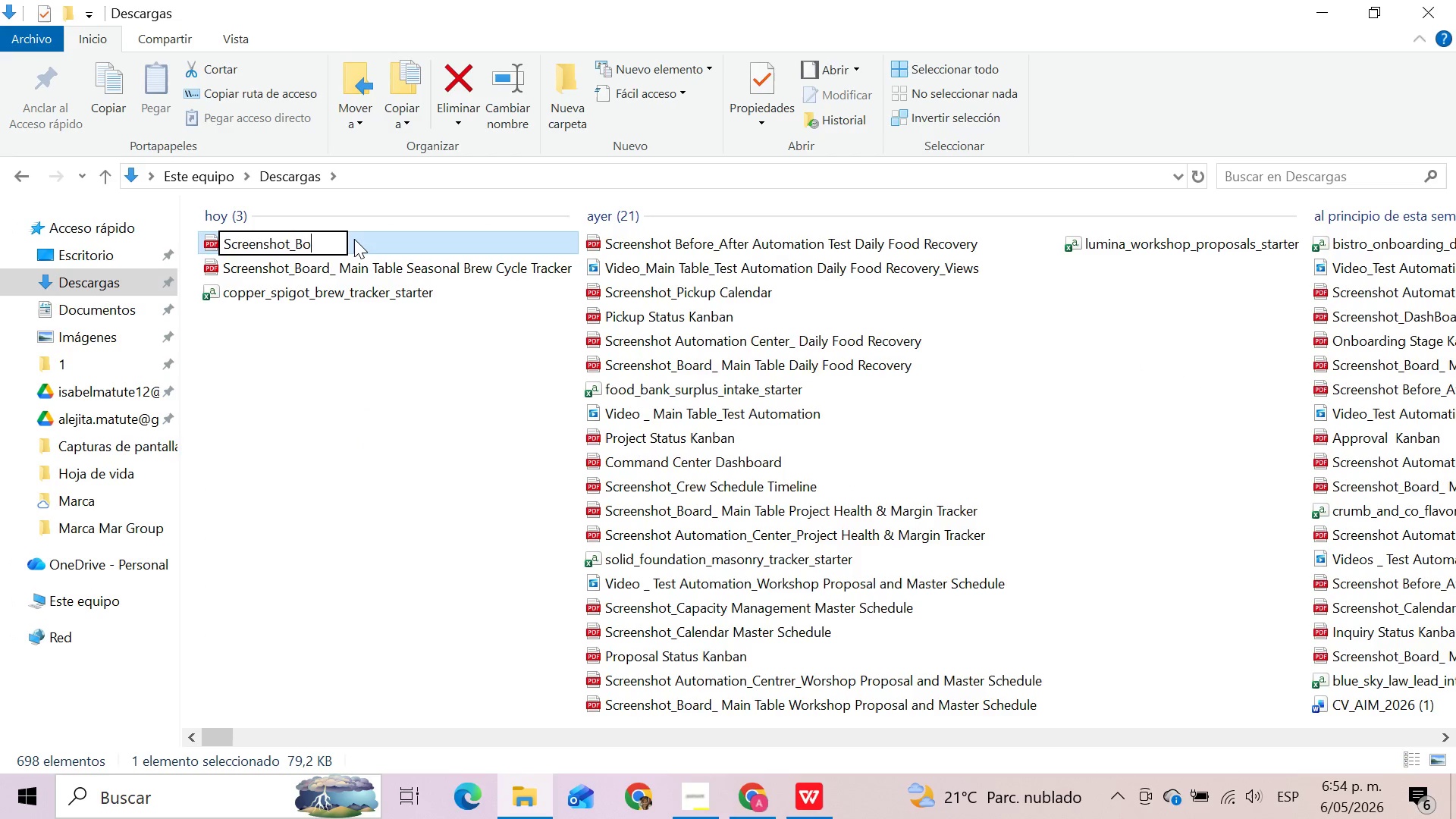 
key(Backspace)
 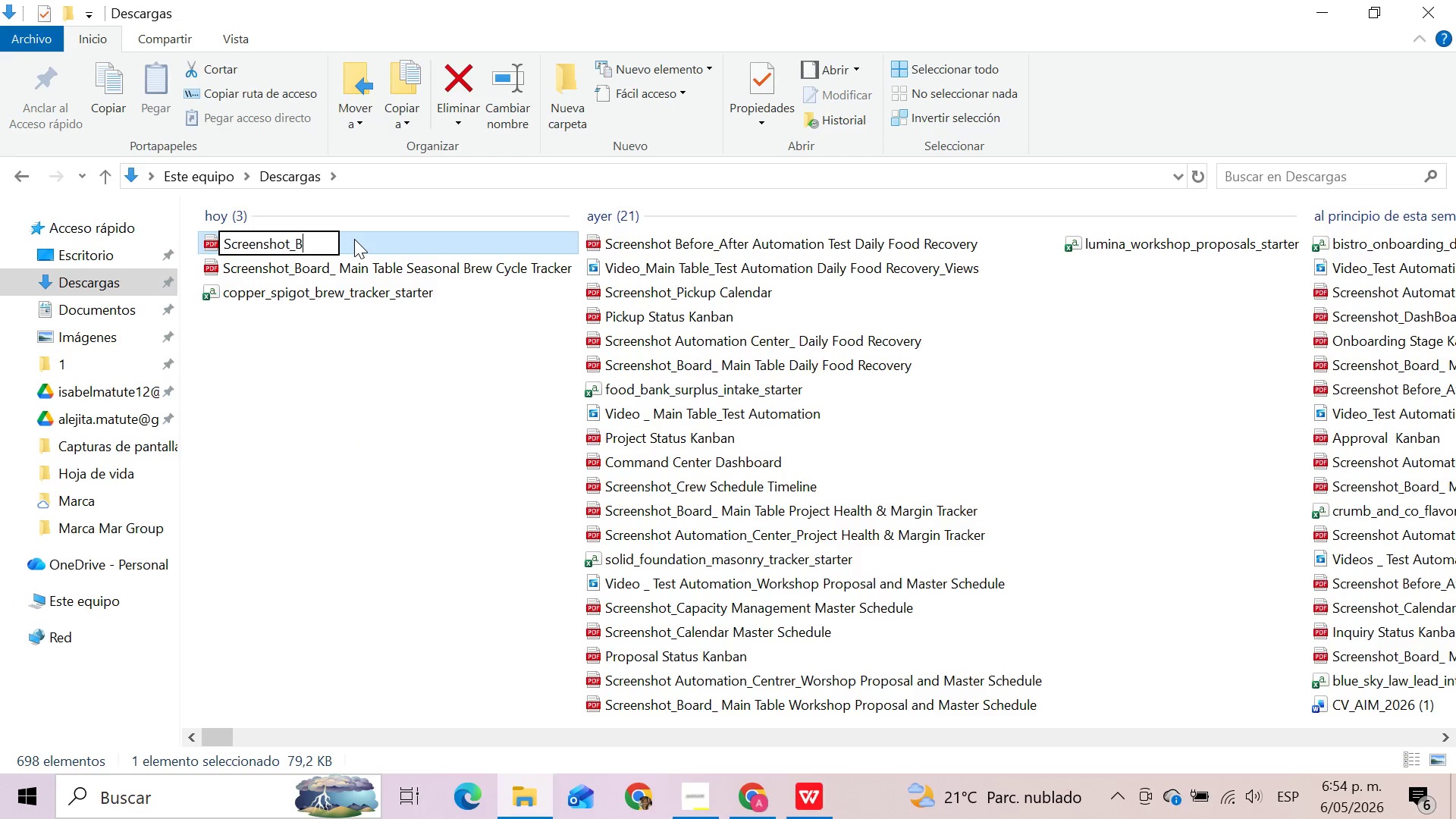 
key(Backspace)
 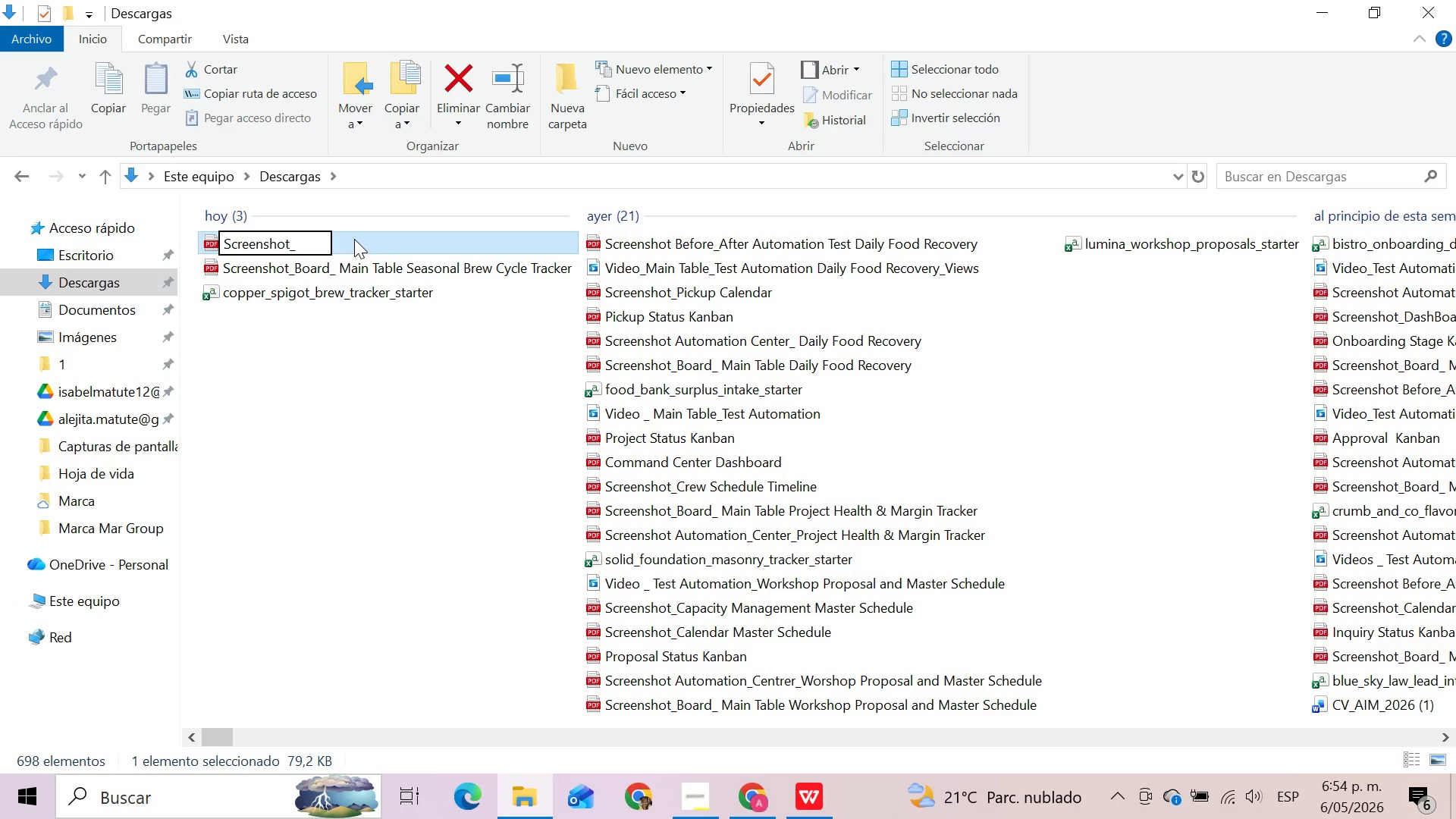 
key(Control+V)
 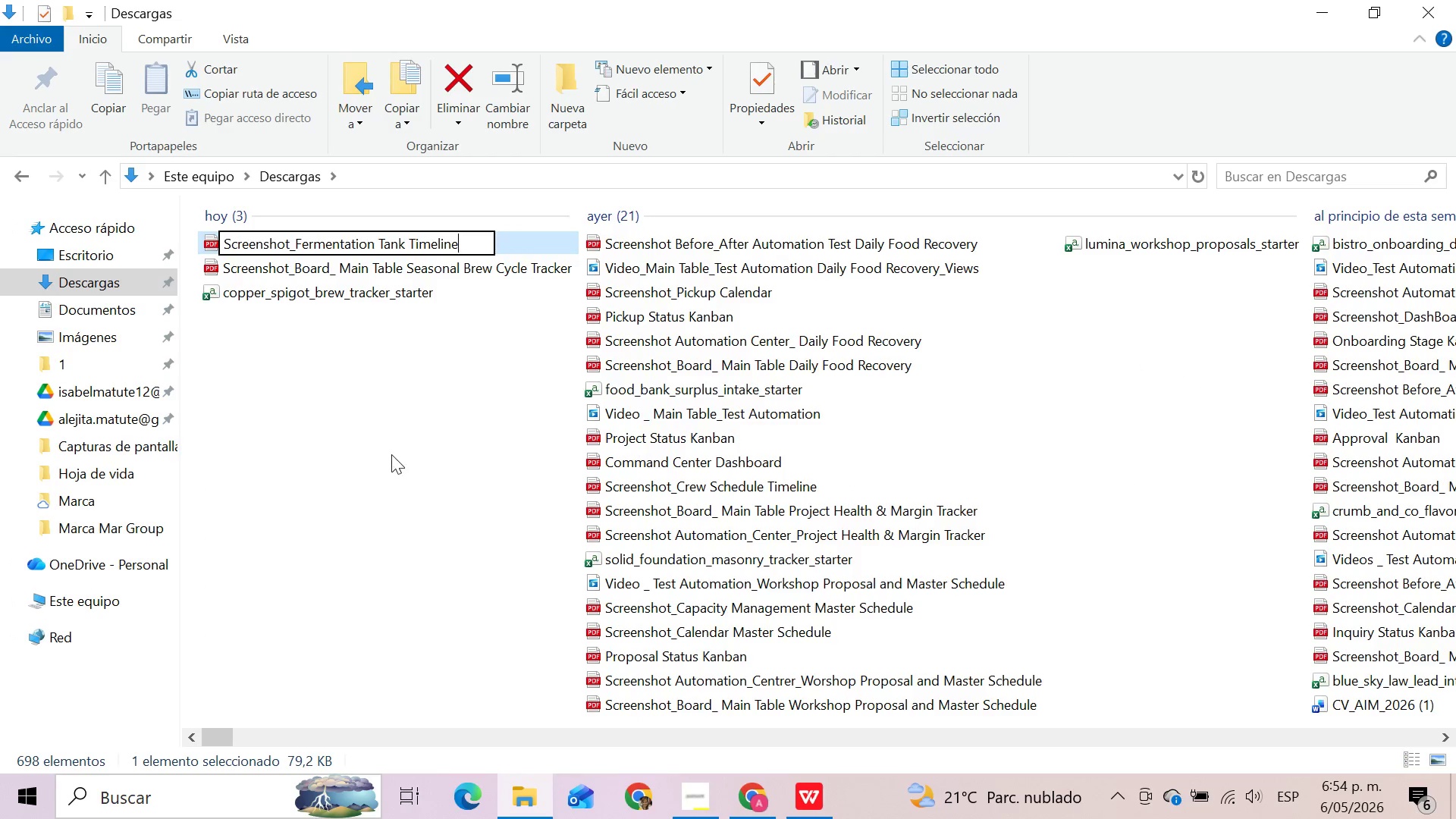 
left_click([391, 454])
 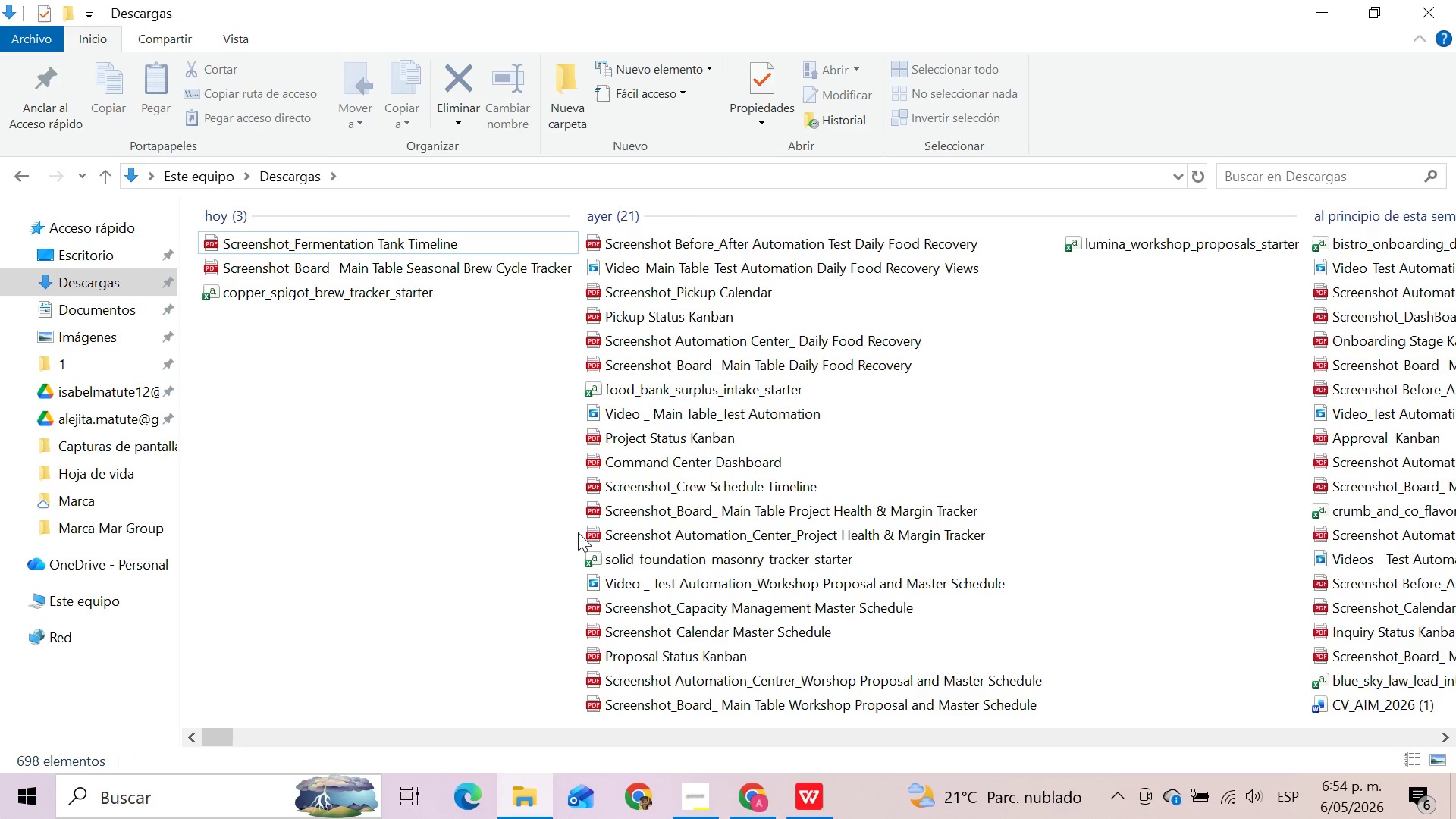 
left_click([640, 798])
 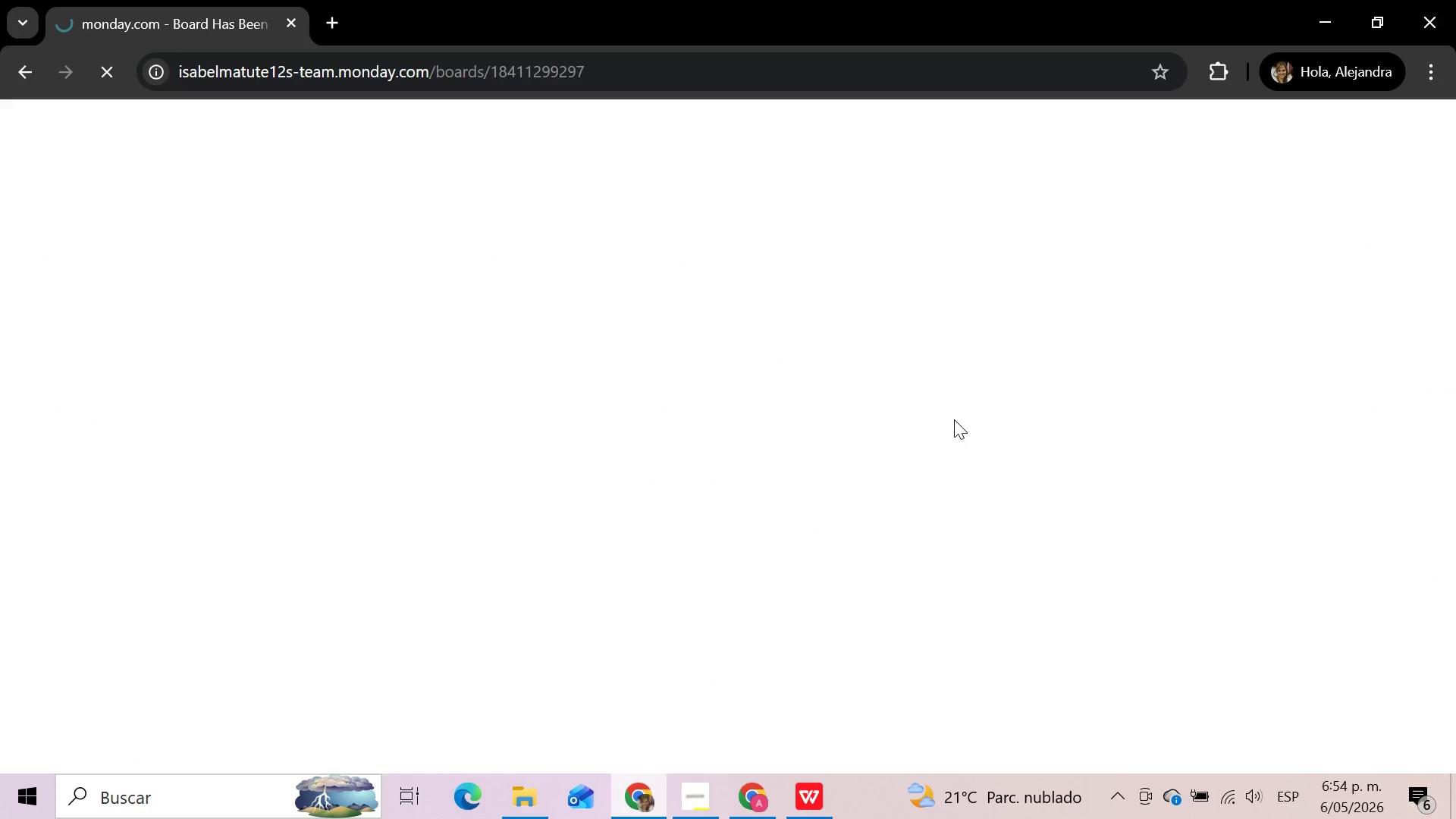 
left_click([1420, 20])
 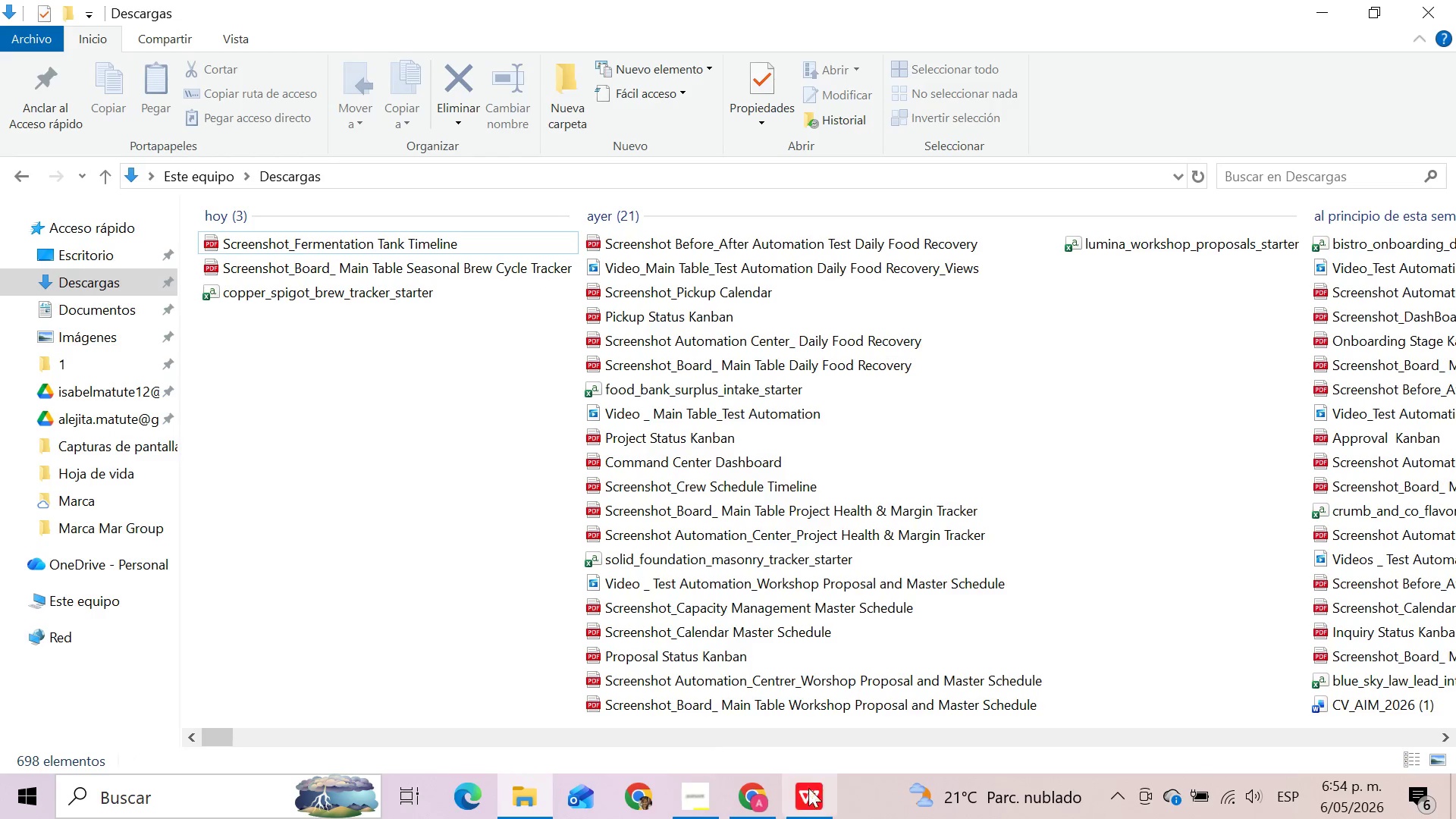 
left_click([759, 798])
 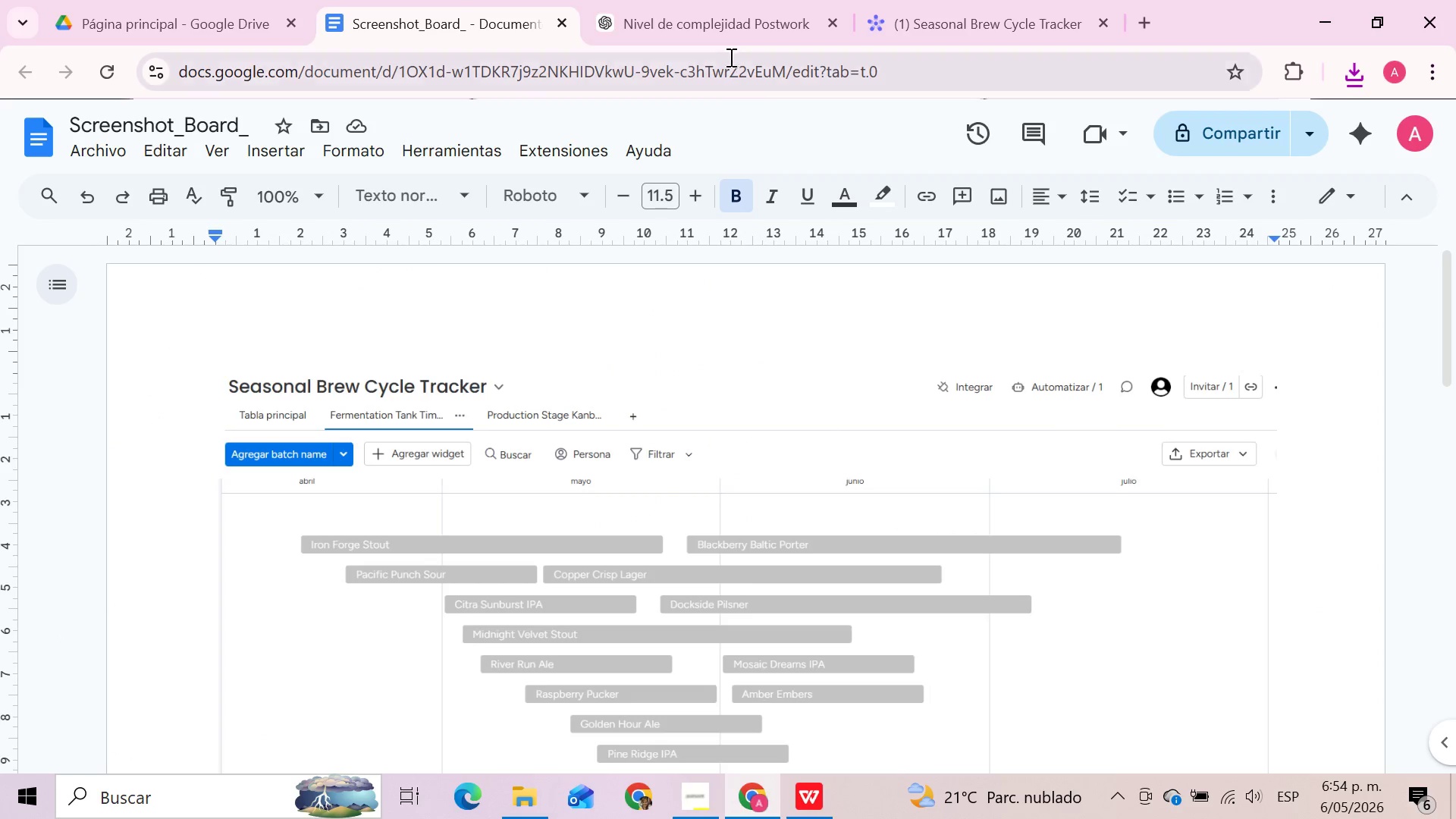 
left_click([962, 13])
 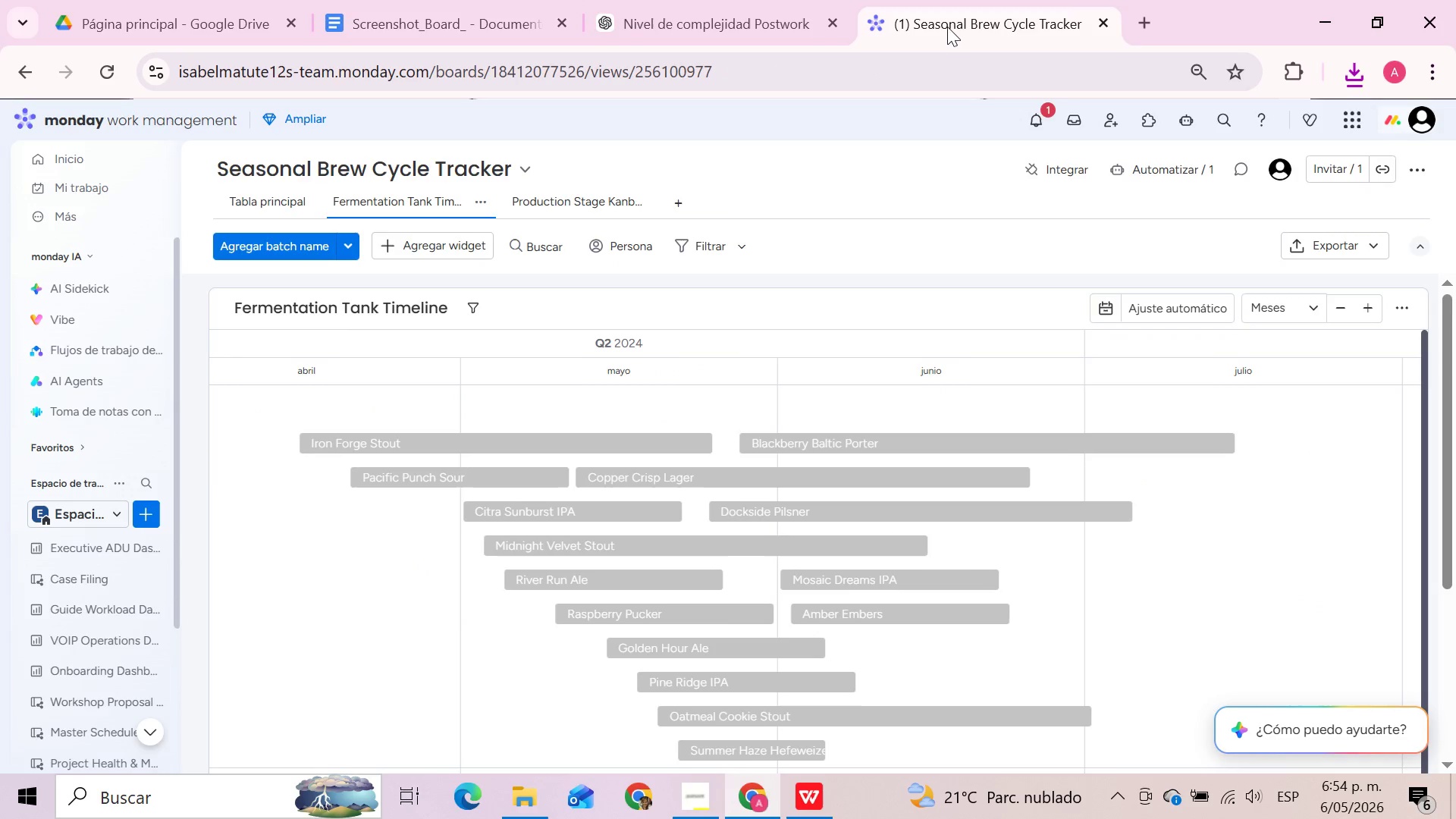 
left_click([565, 211])
 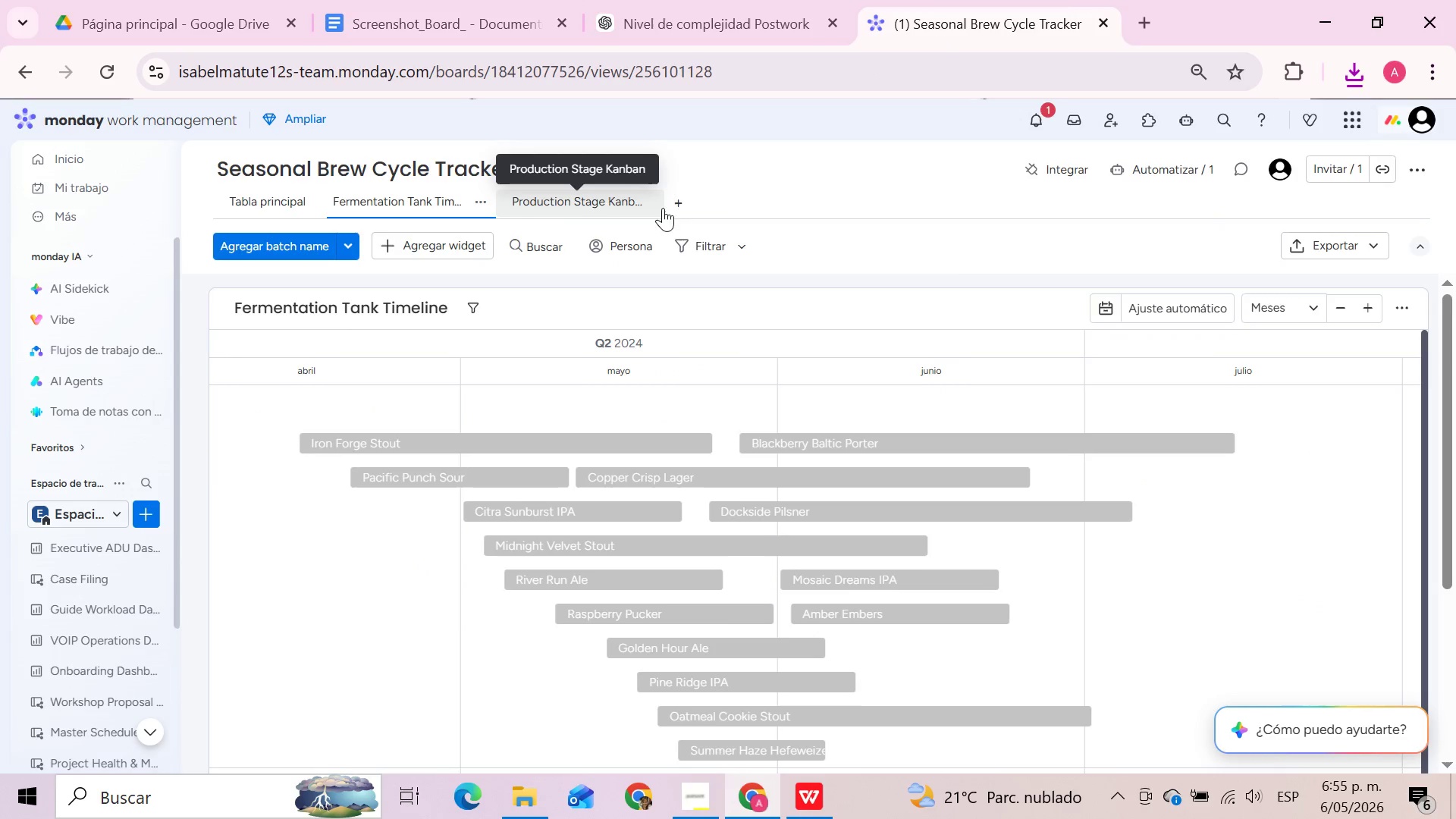 
mouse_move([971, 278])
 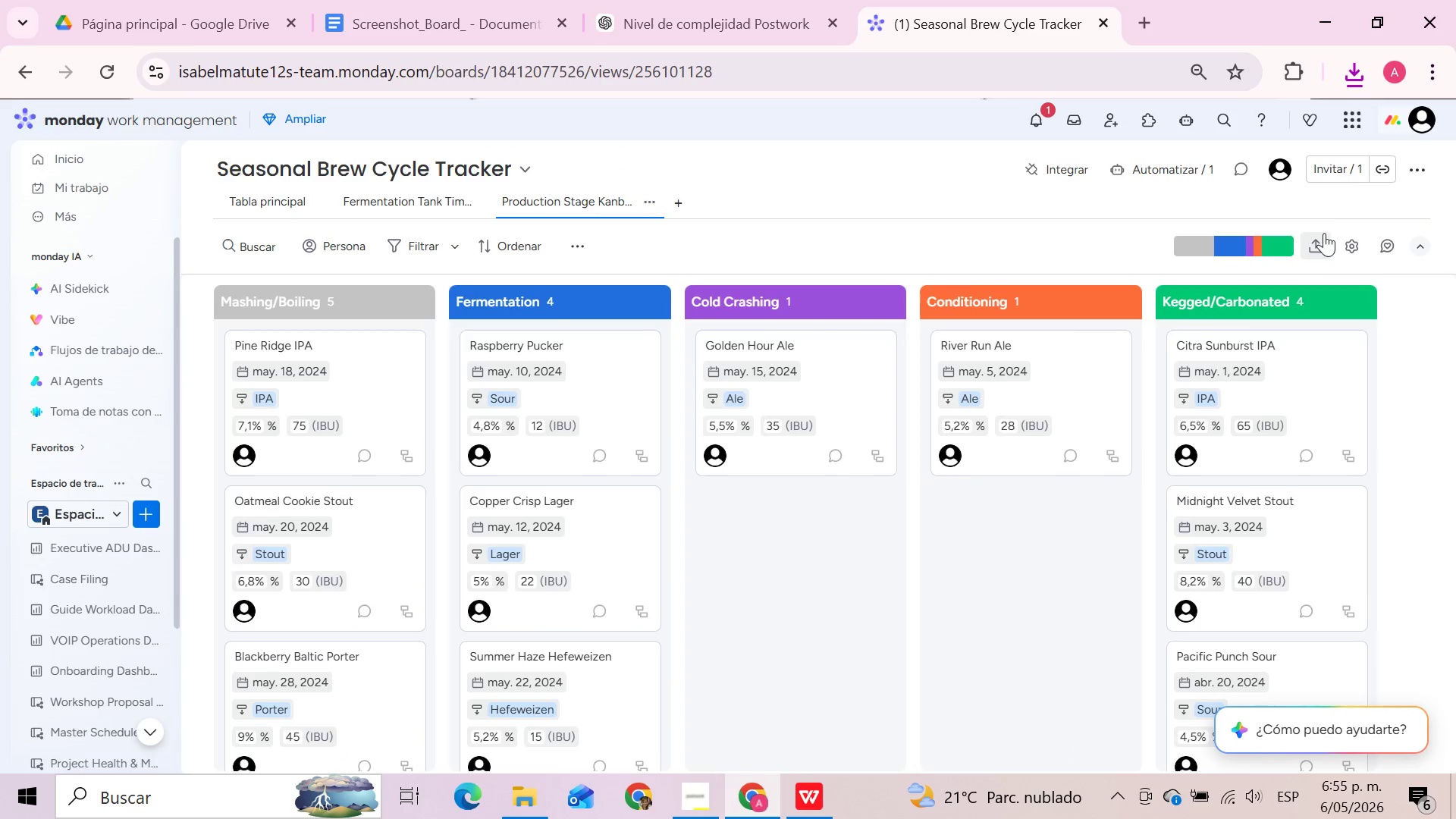 
left_click([1316, 243])
 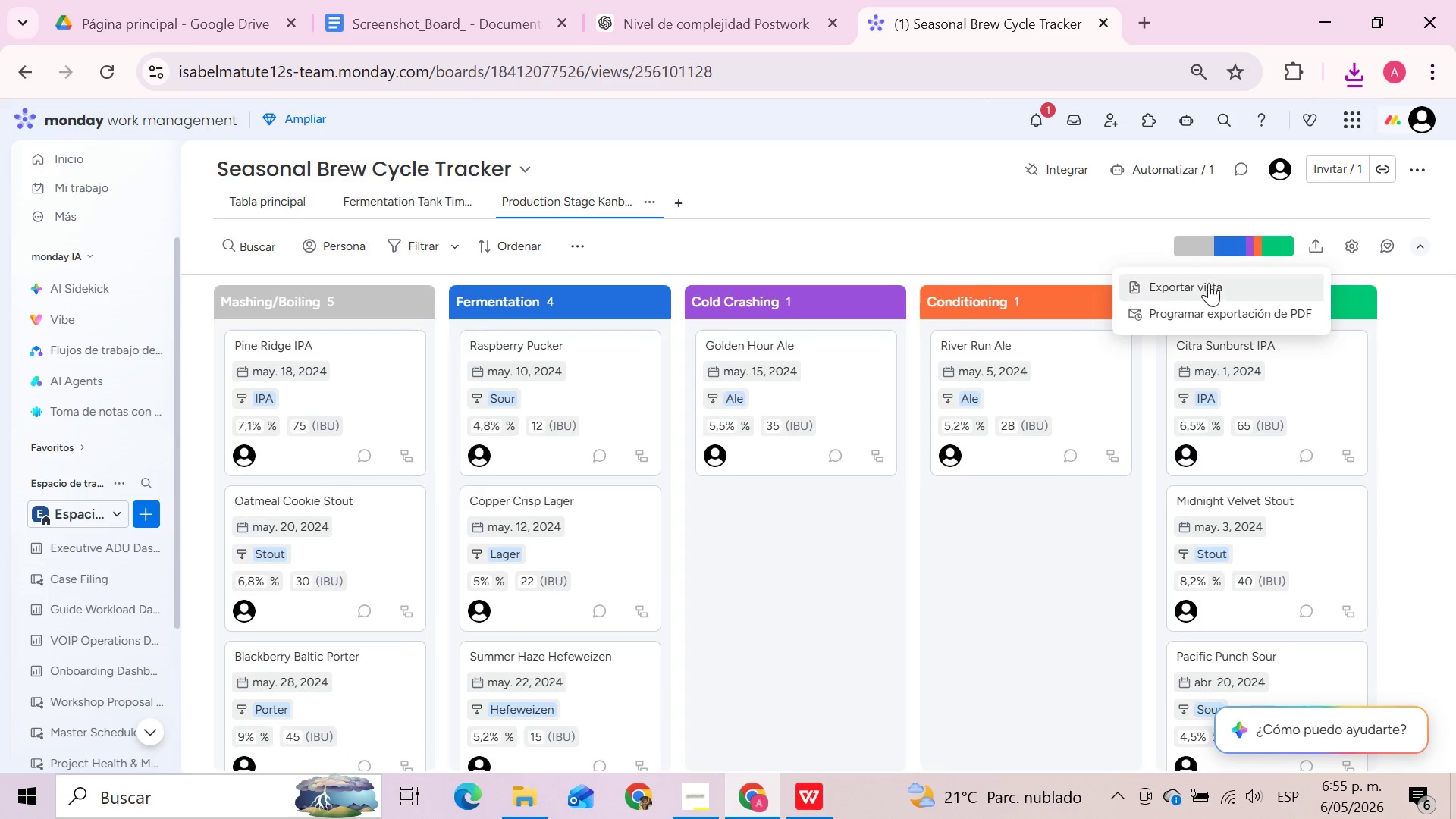 
left_click([1186, 289])
 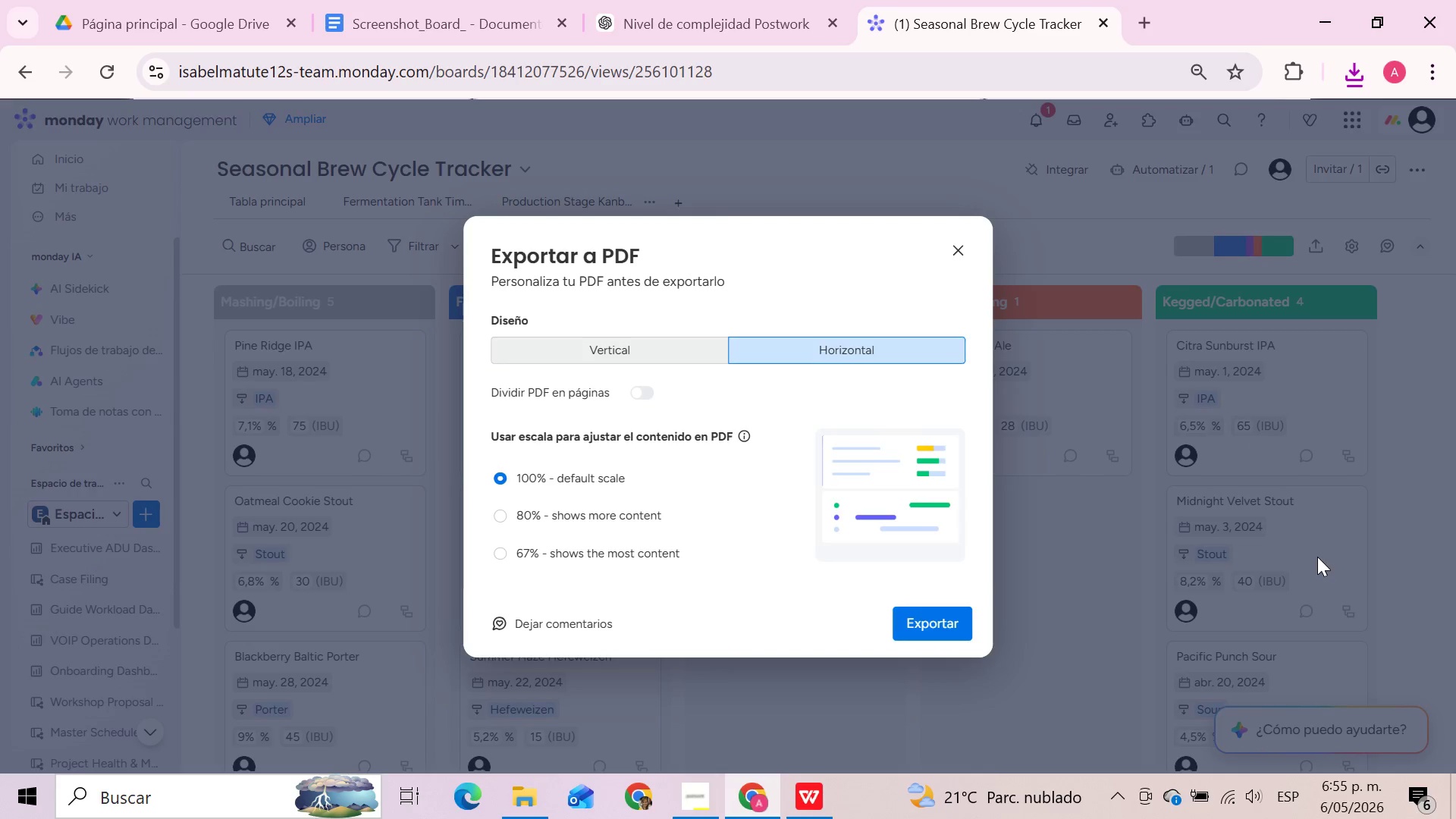 
left_click([942, 623])
 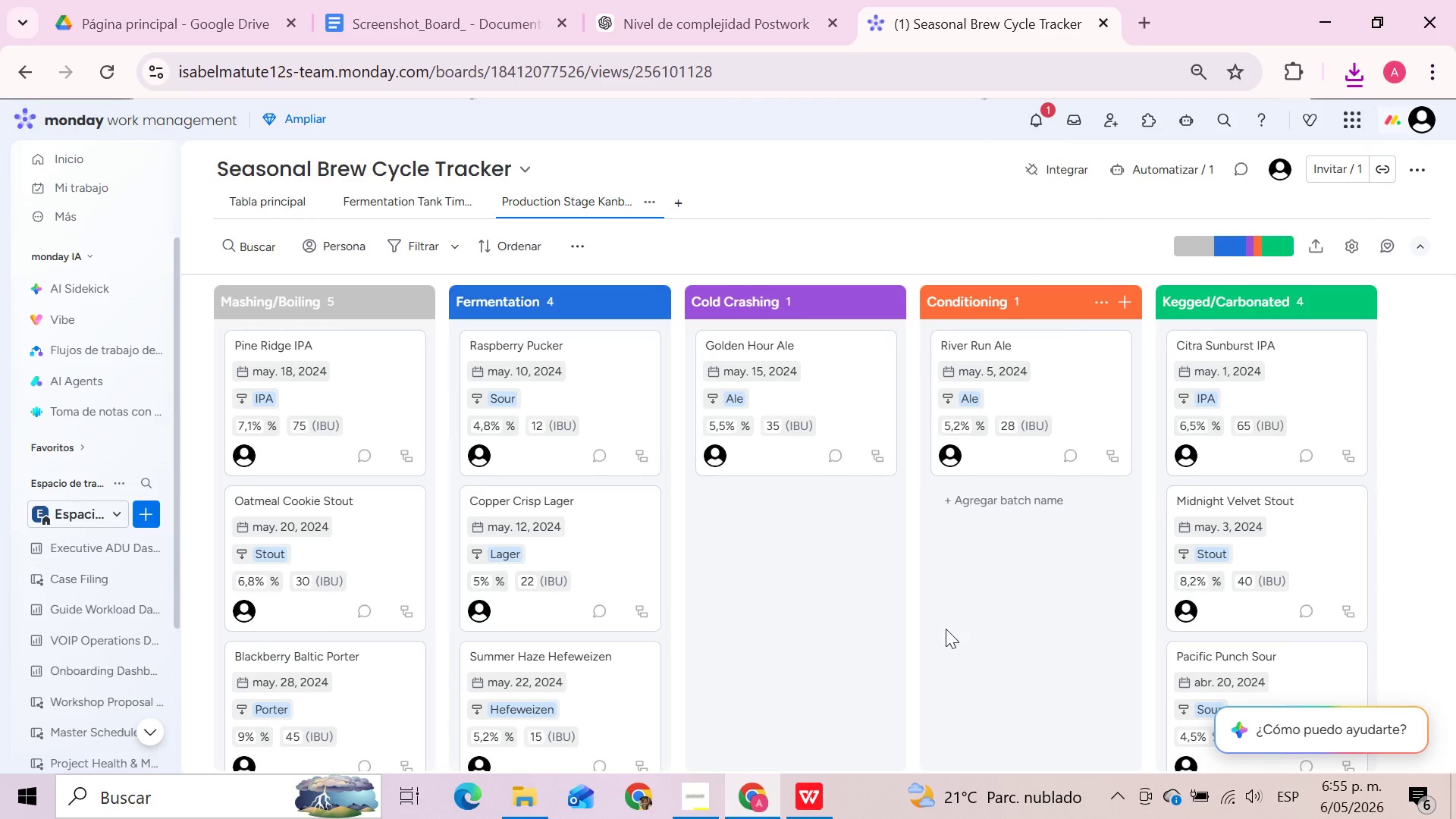 
wait(35.08)
 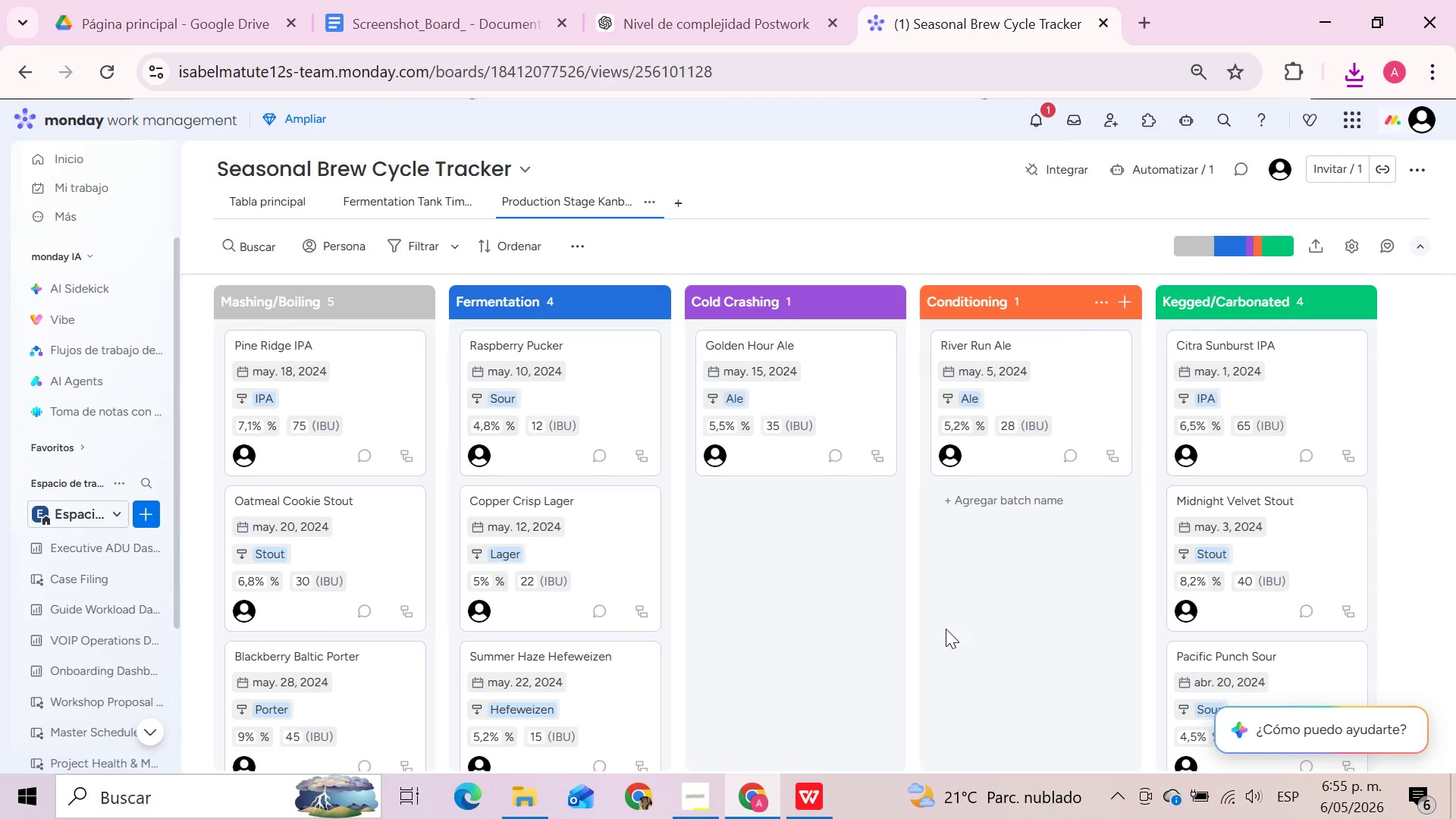 
left_click([522, 799])
 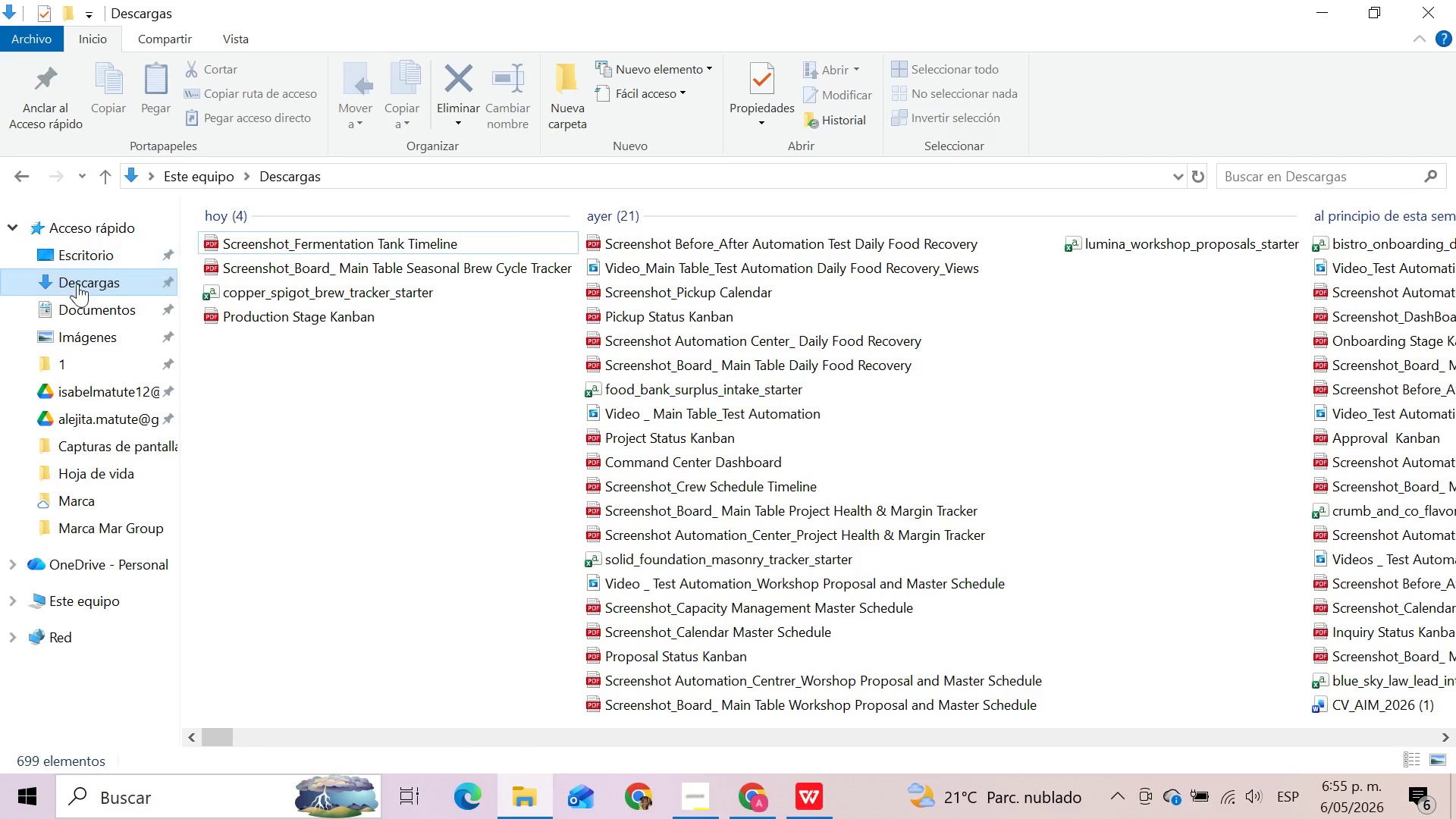 
left_click([80, 287])
 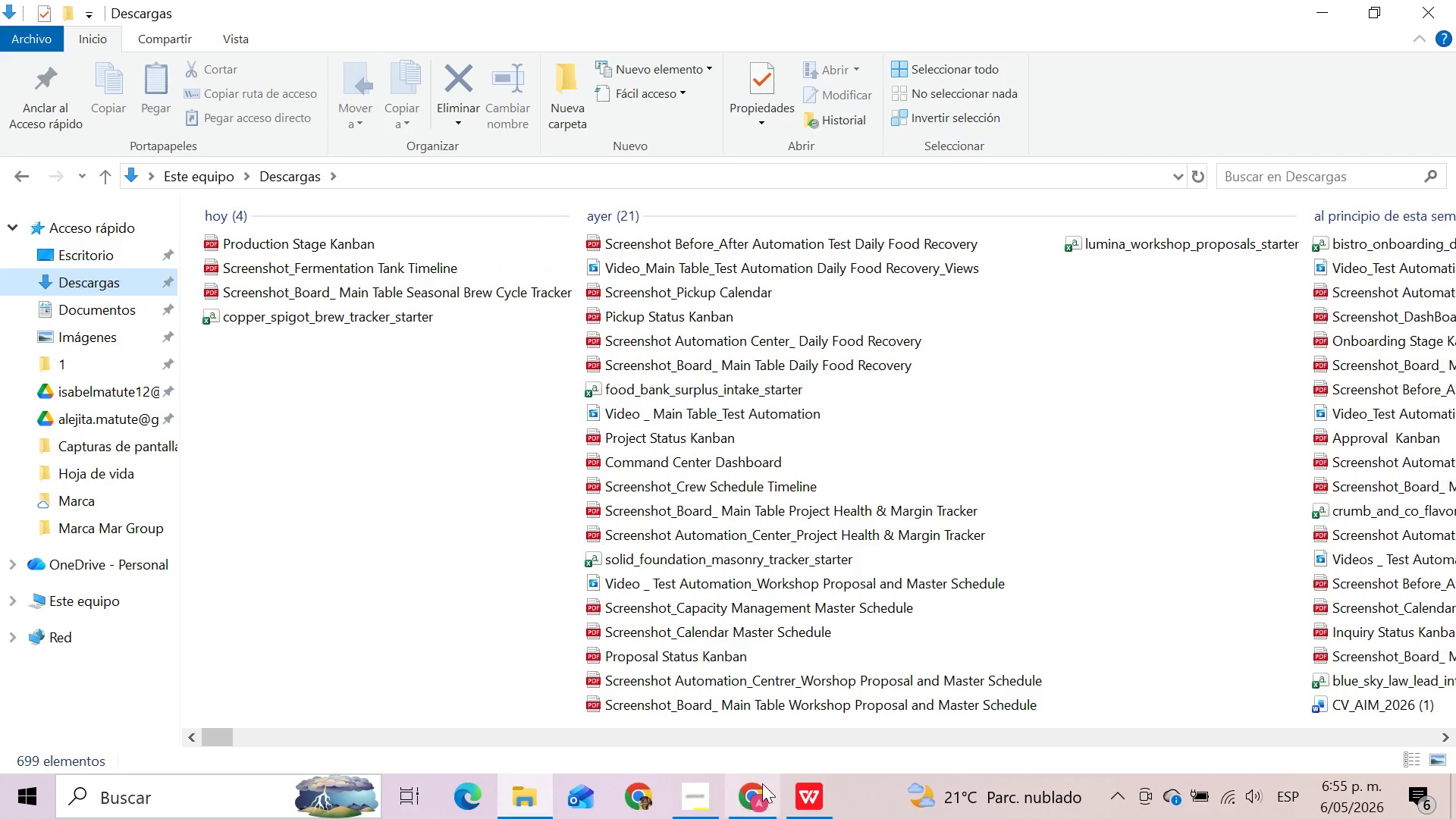 
left_click([758, 802])
 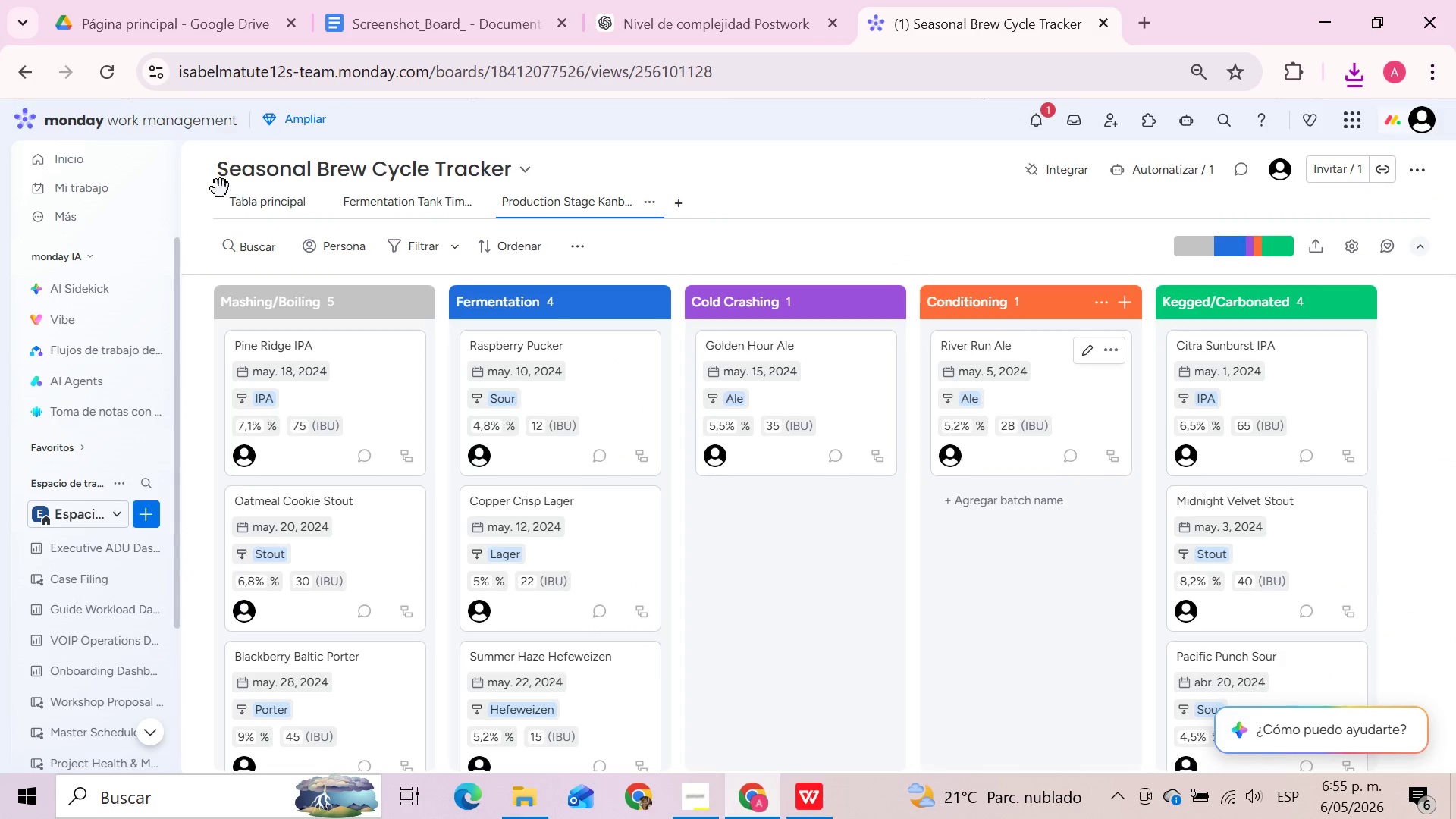 
left_click([243, 209])
 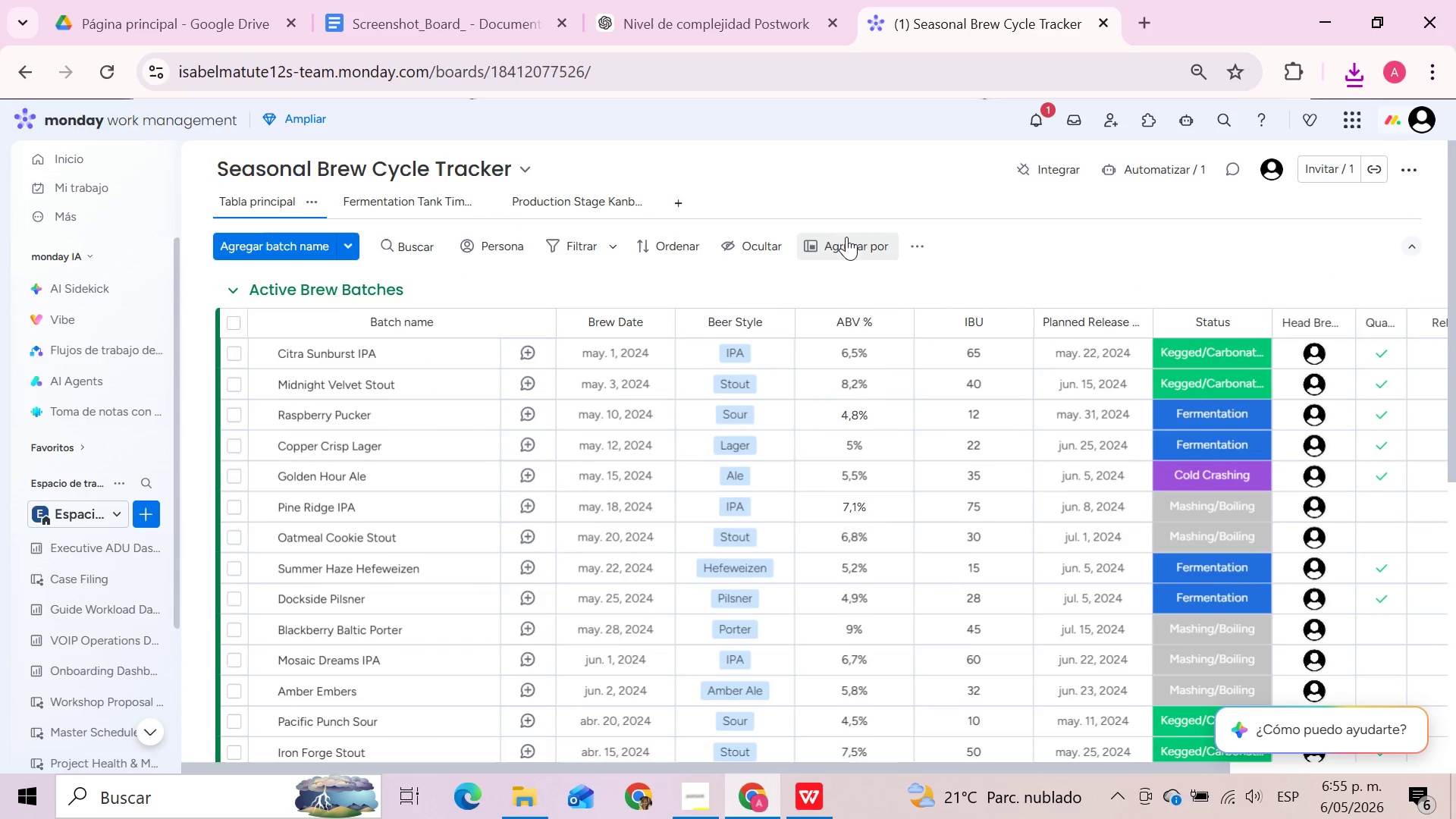 
mouse_move([950, 486])
 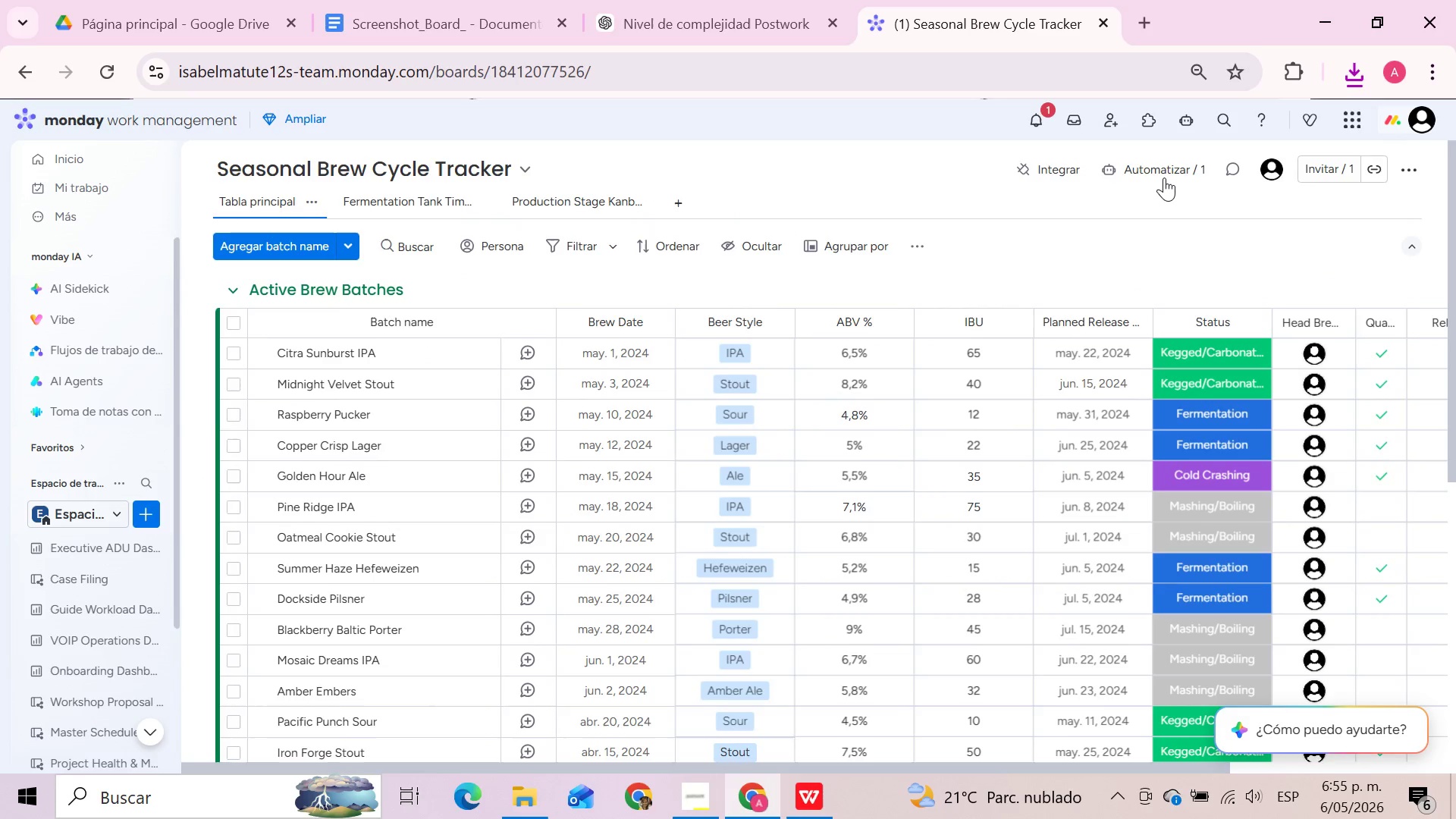 
left_click([1164, 177])
 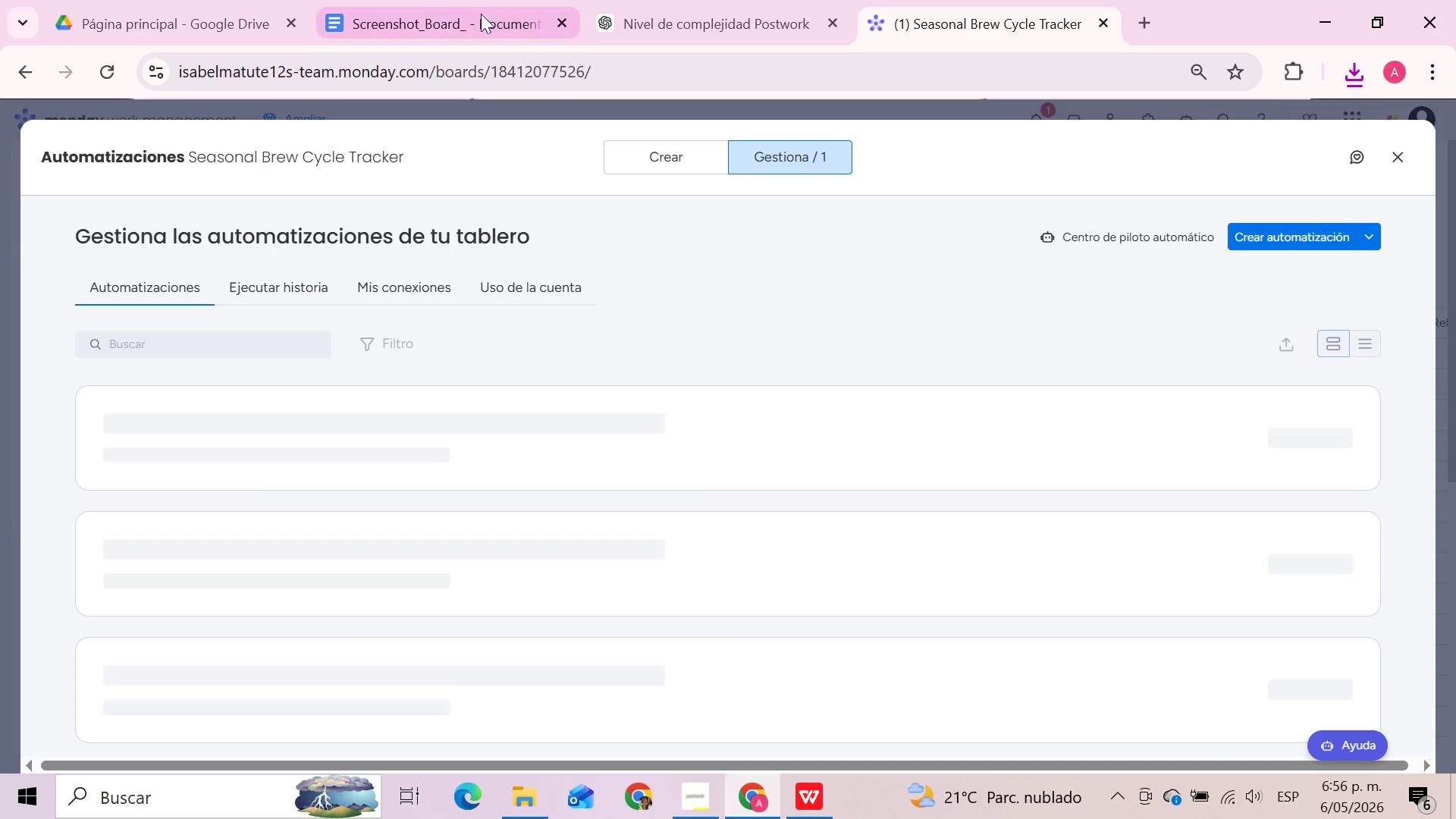 
left_click([166, 14])
 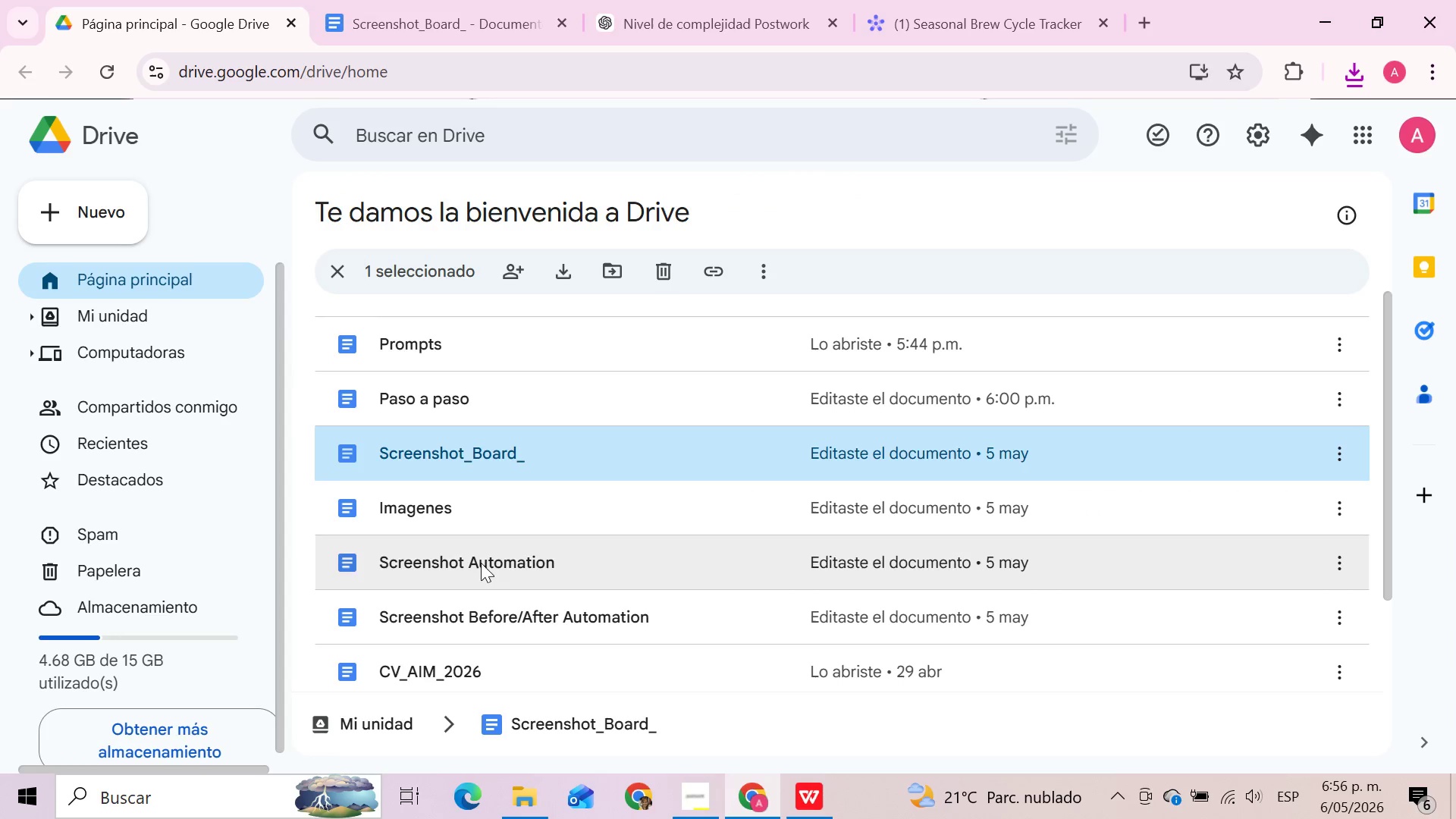 
double_click([481, 569])
 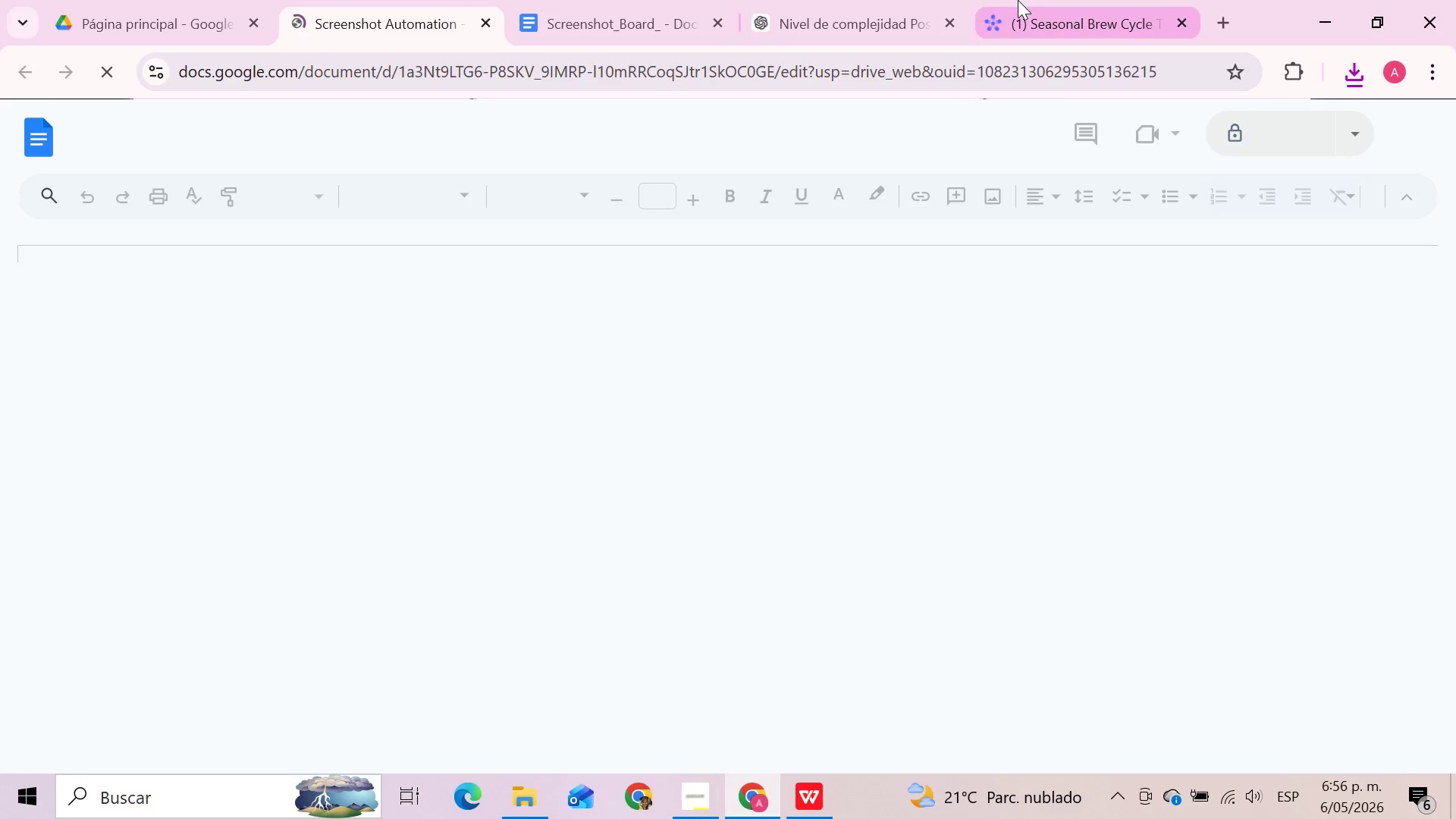 
left_click([1034, 9])
 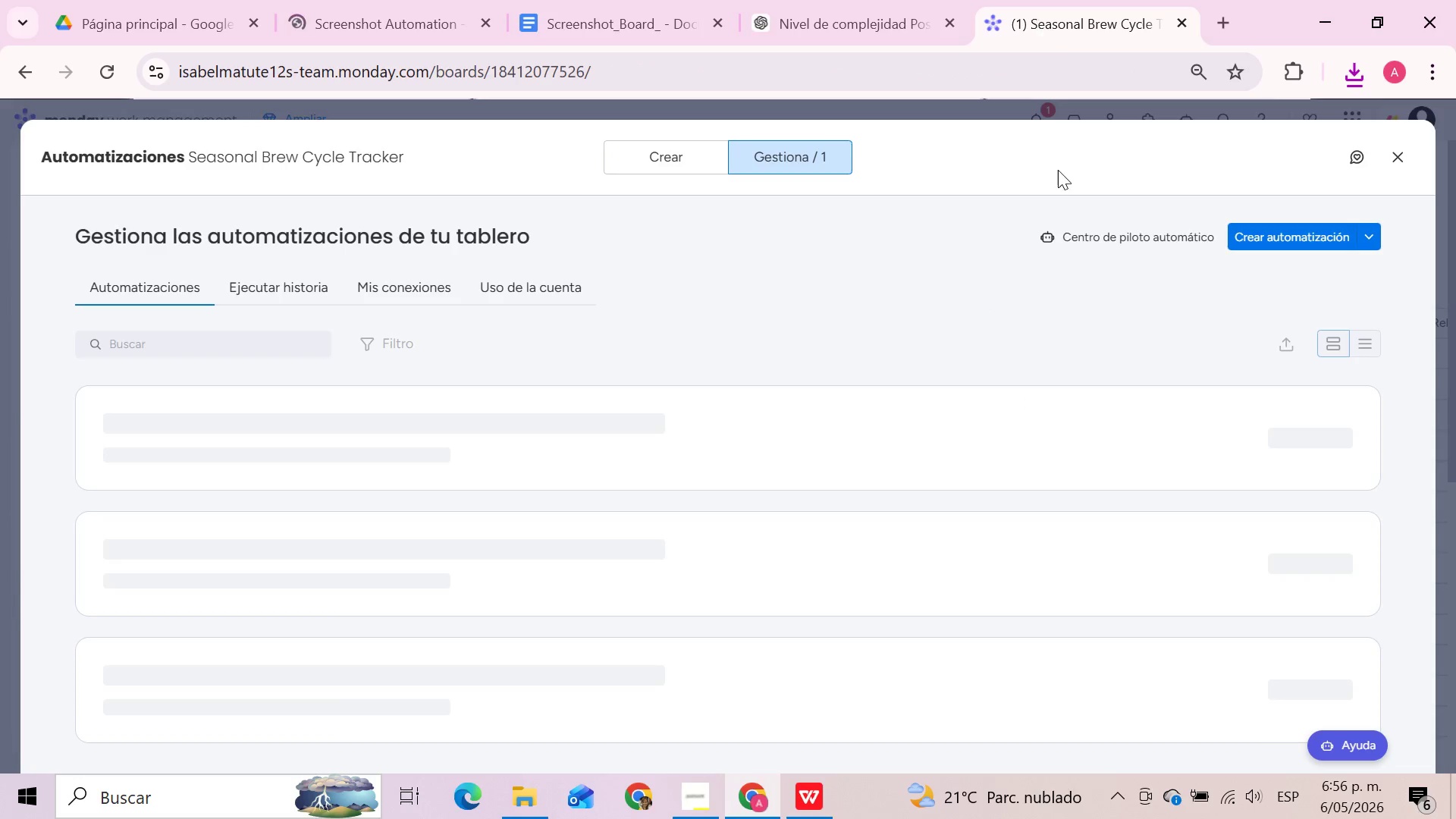 
mouse_move([1041, 243])
 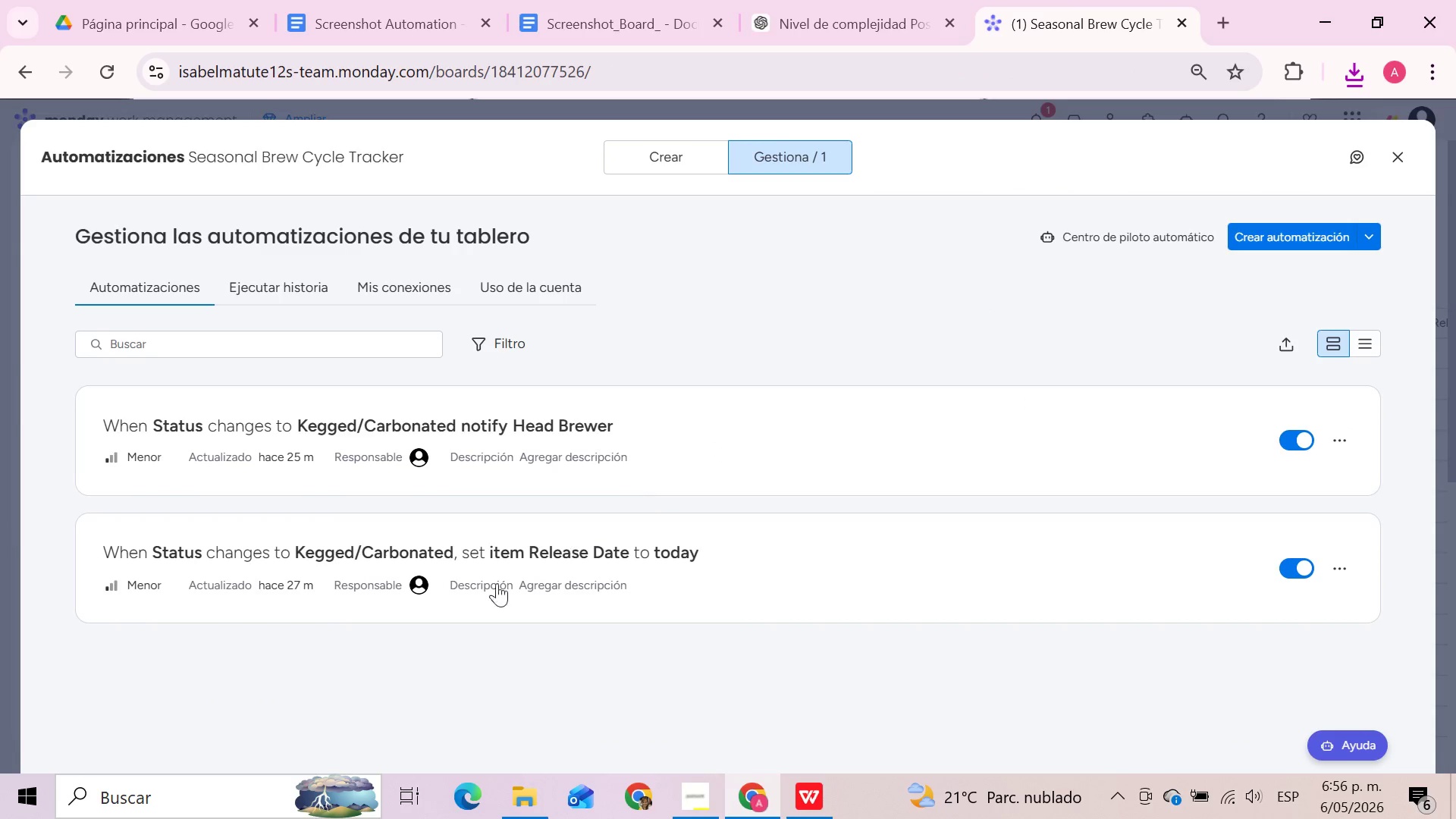 
left_click([340, 589])
 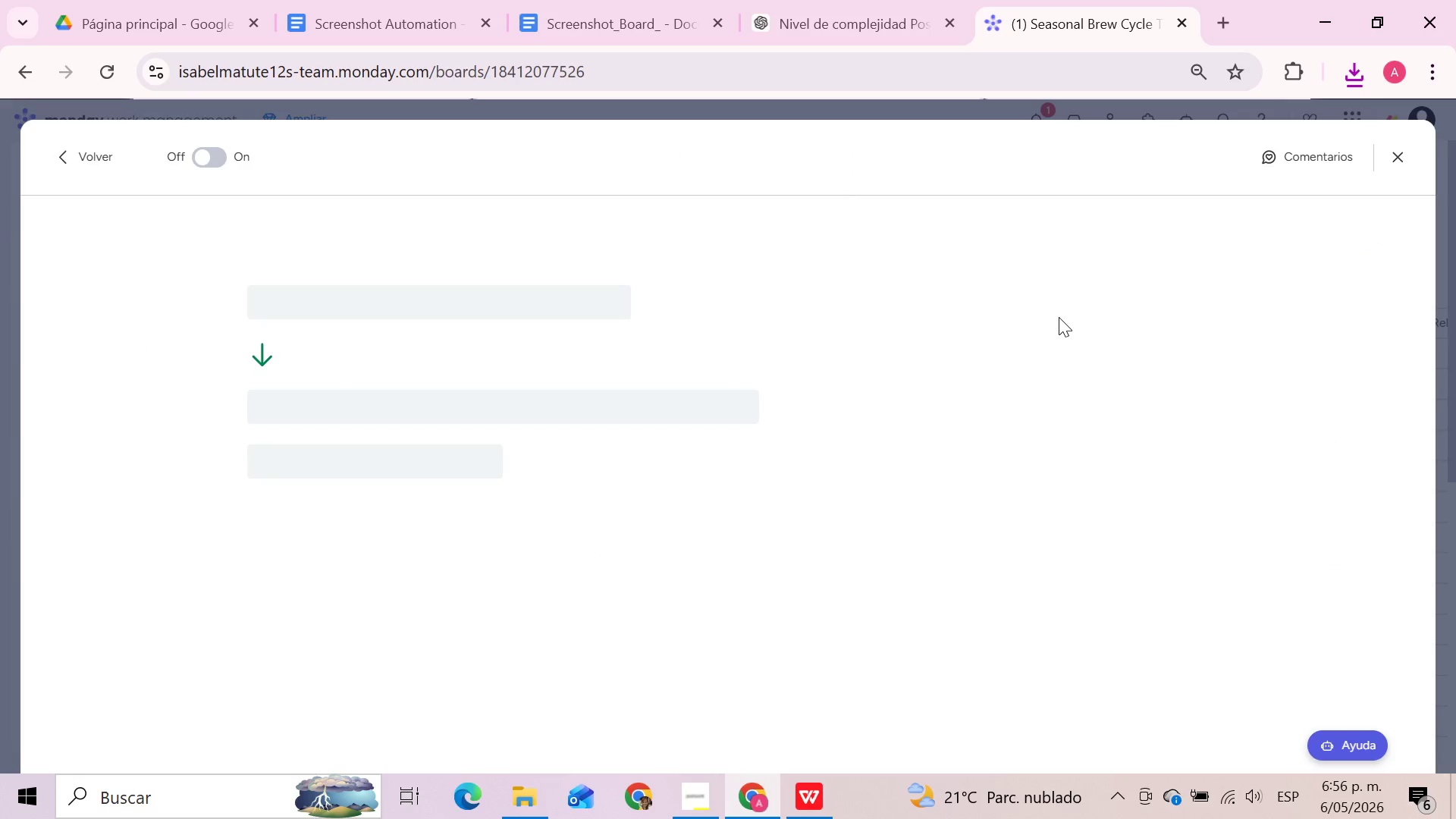 
wait(9.75)
 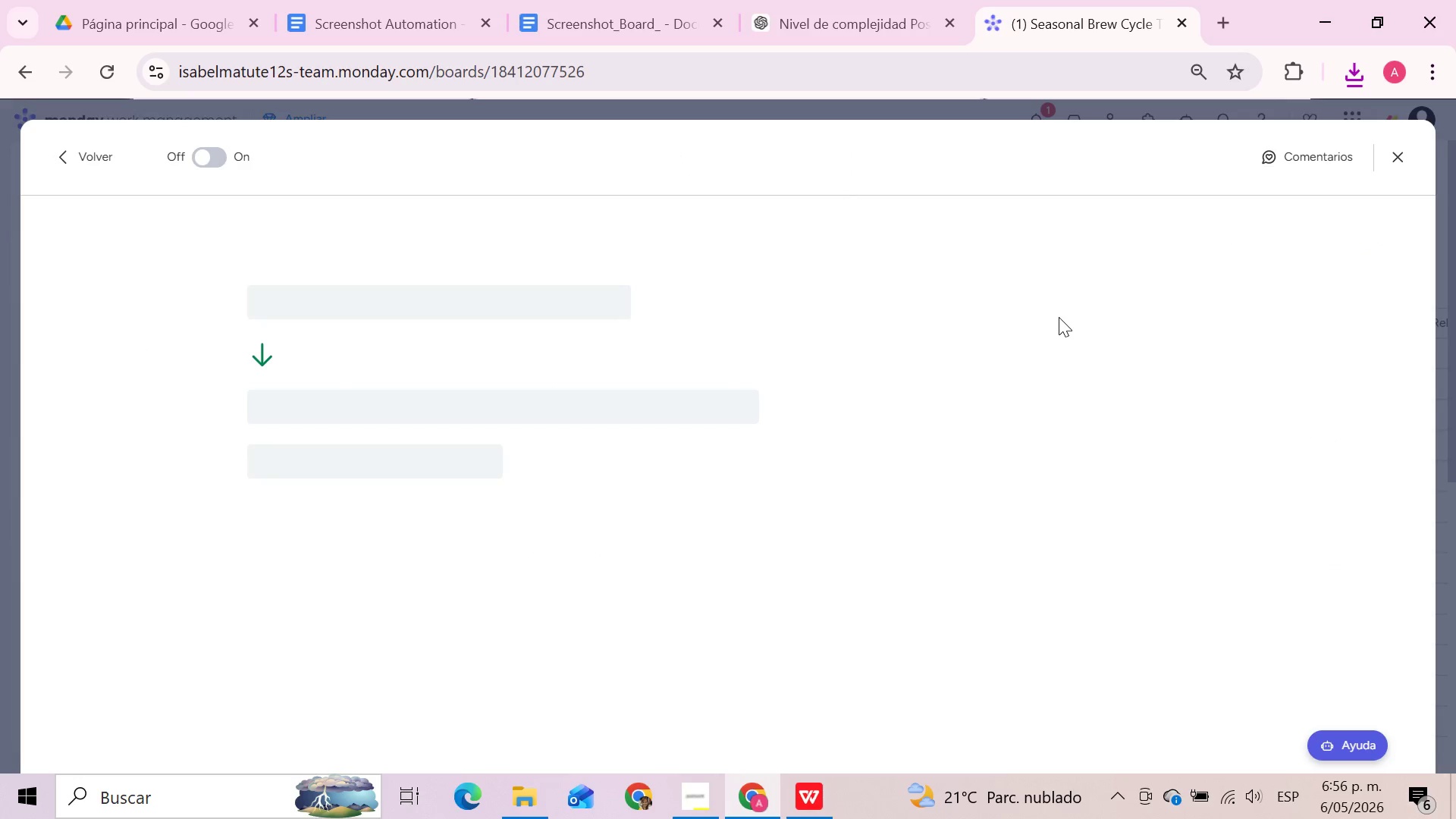 
hold_key(key=MetaLeft, duration=2.66)
 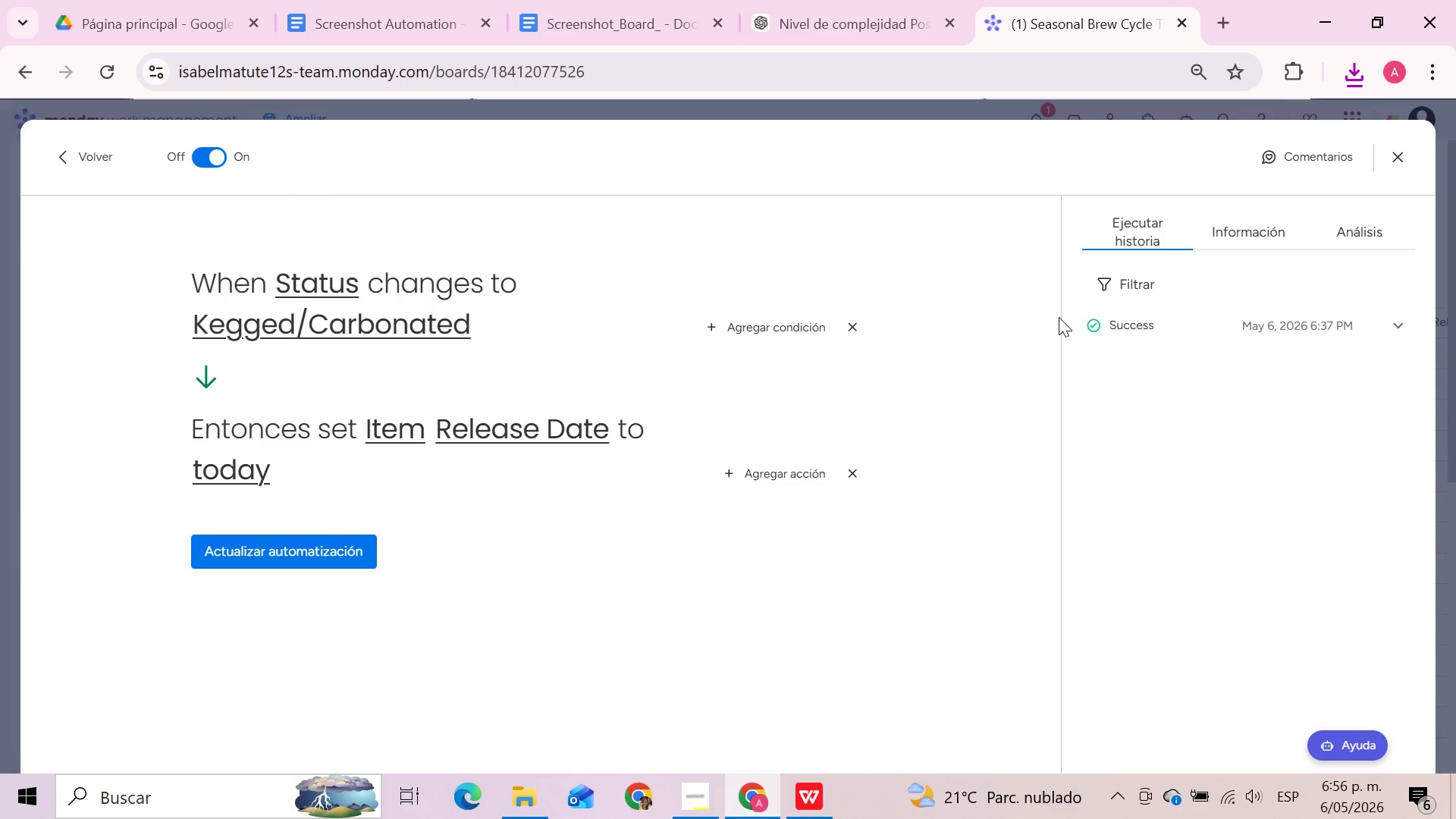 
hold_key(key=ShiftLeft, duration=1.5)
 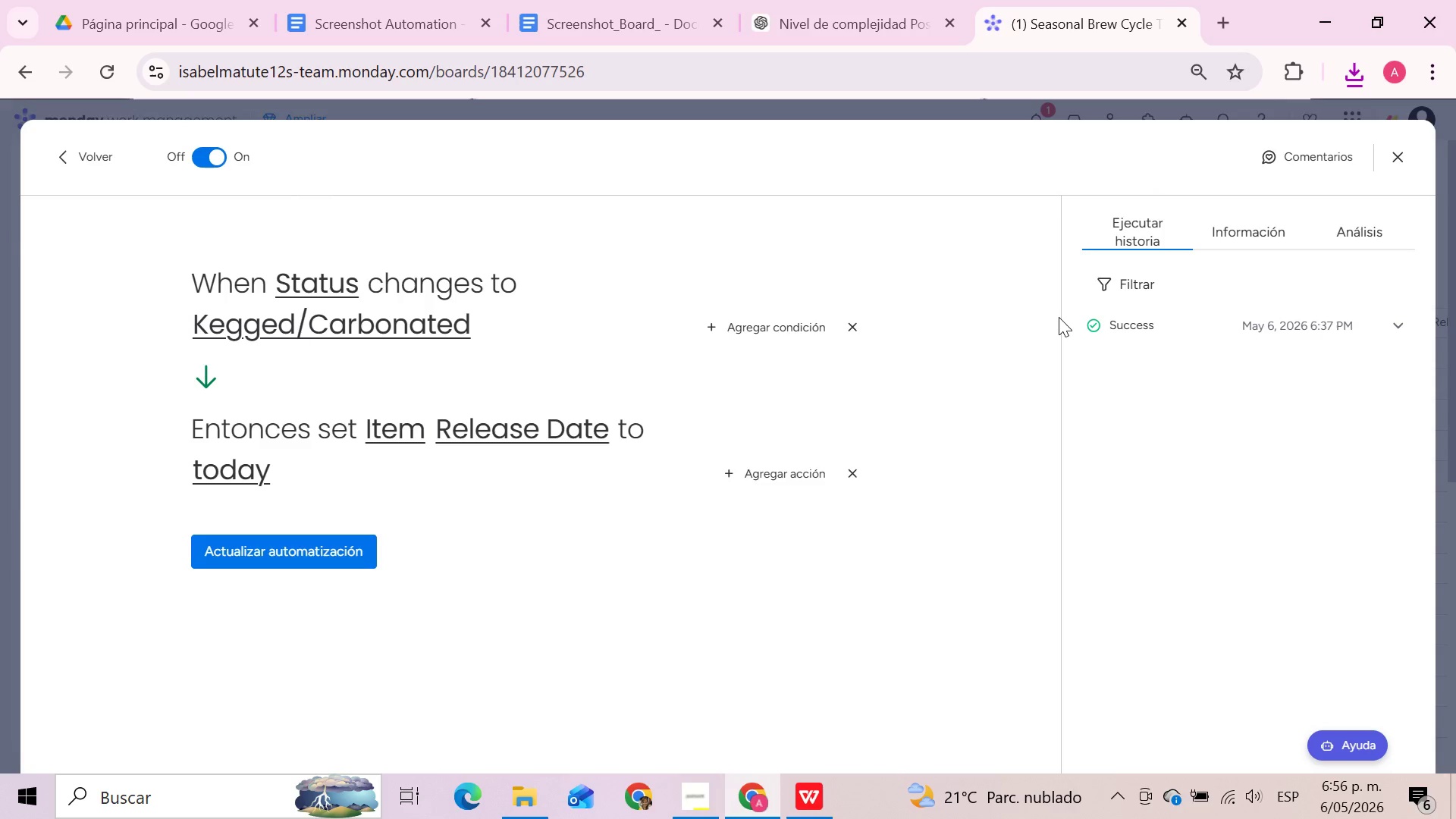 
hold_key(key=S, duration=0.58)
 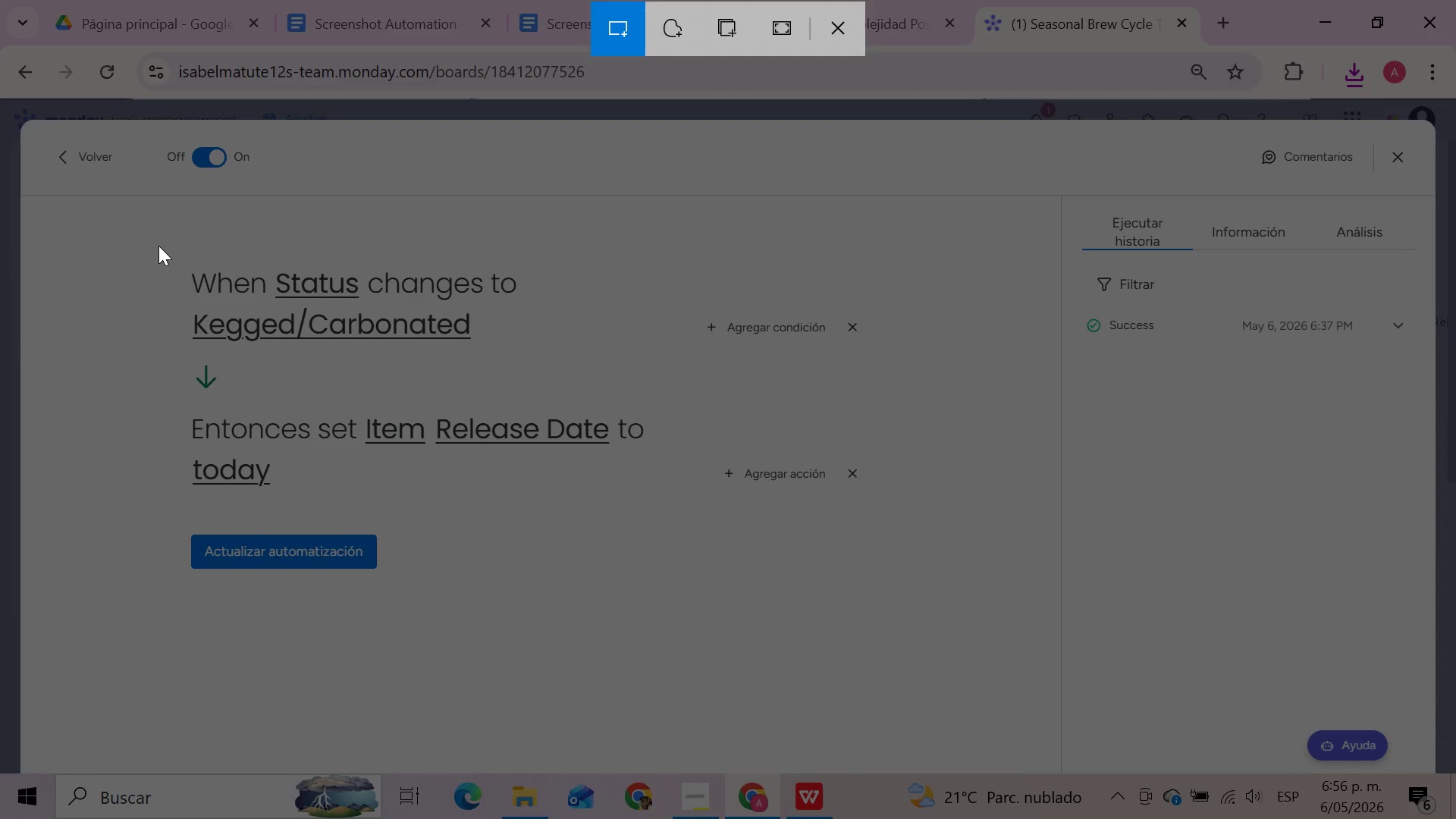 
wait(10.73)
 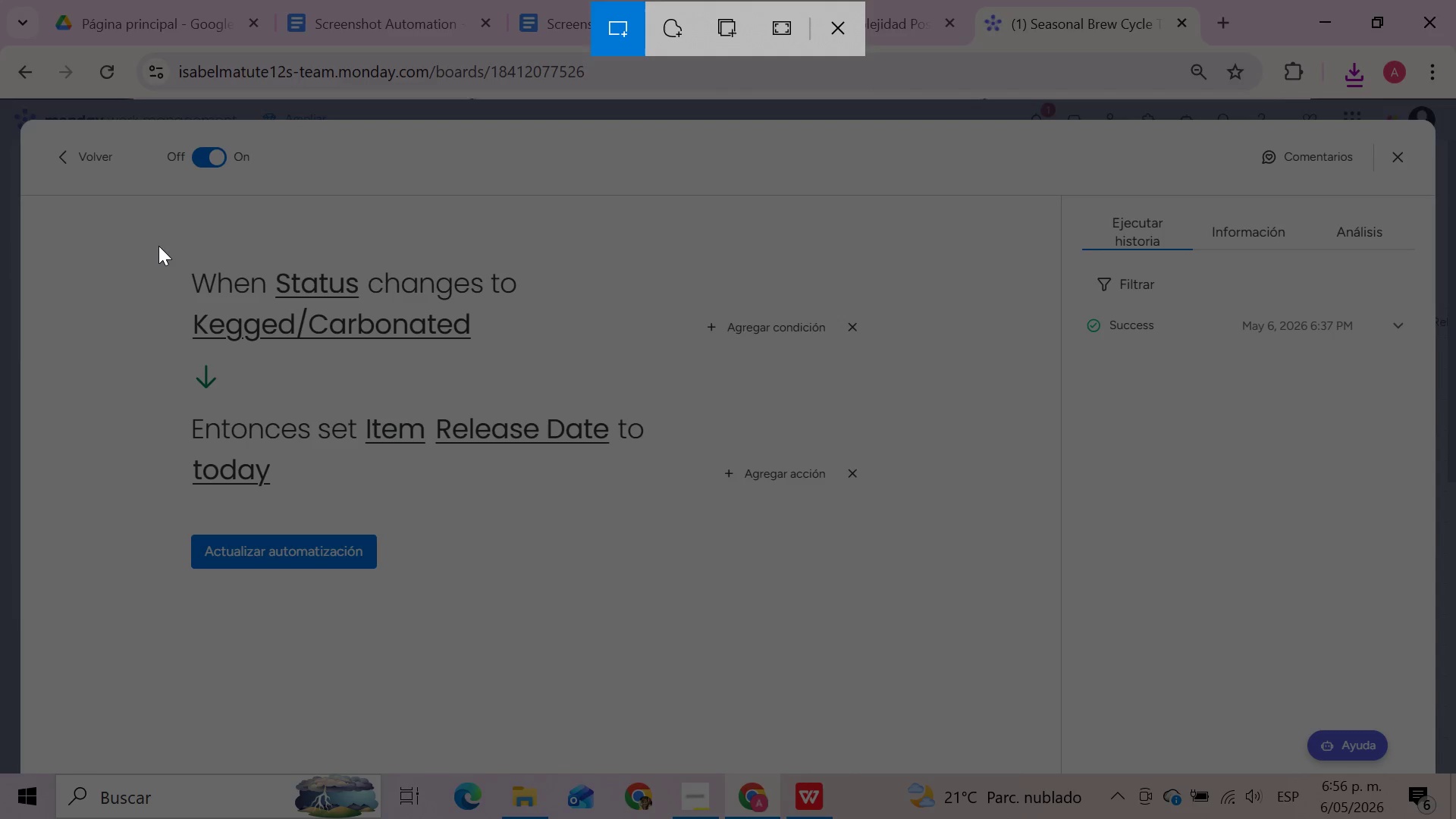 
left_click_drag(start_coordinate=[137, 239], to_coordinate=[883, 592])
 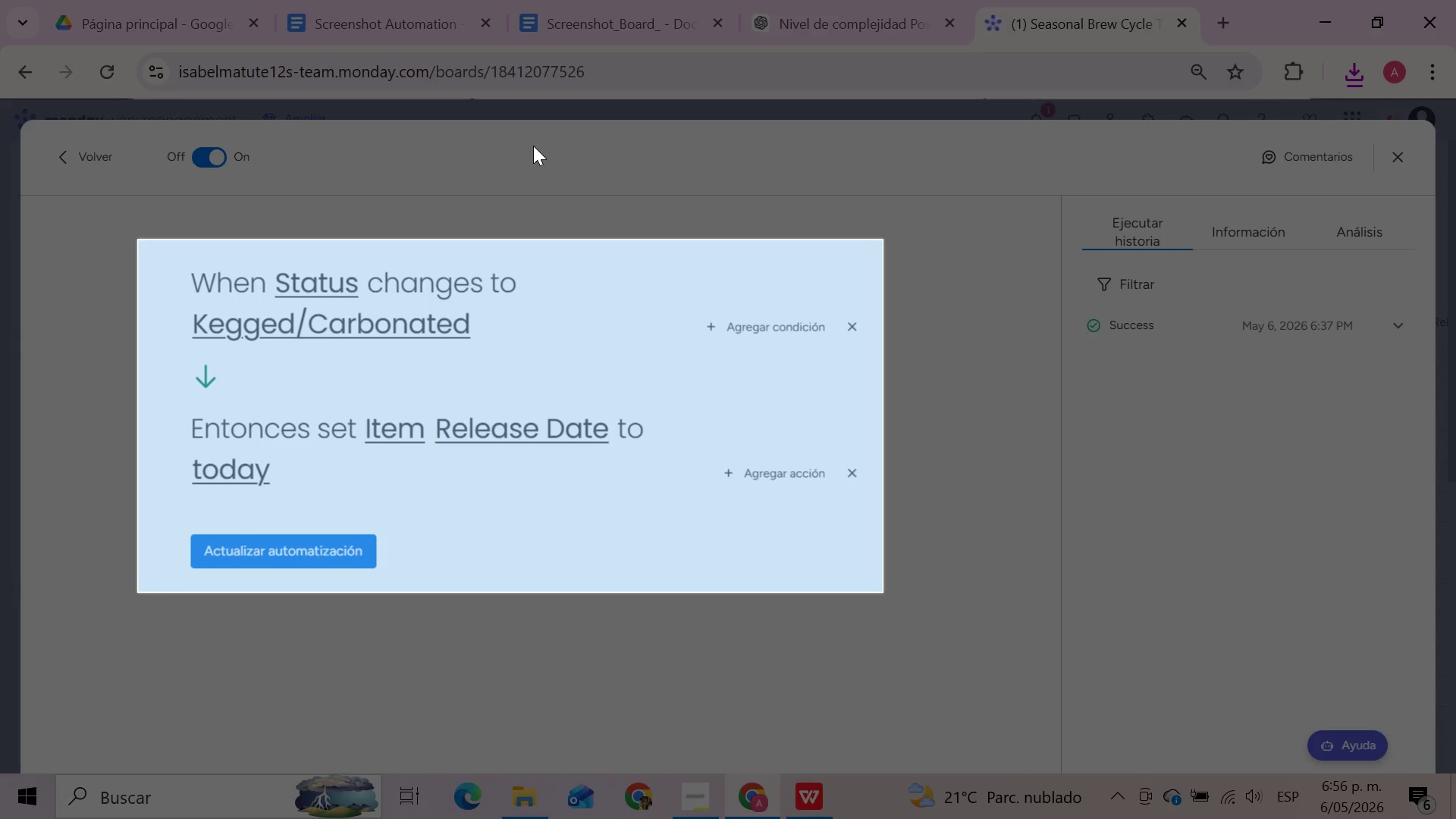 
left_click([388, 27])
 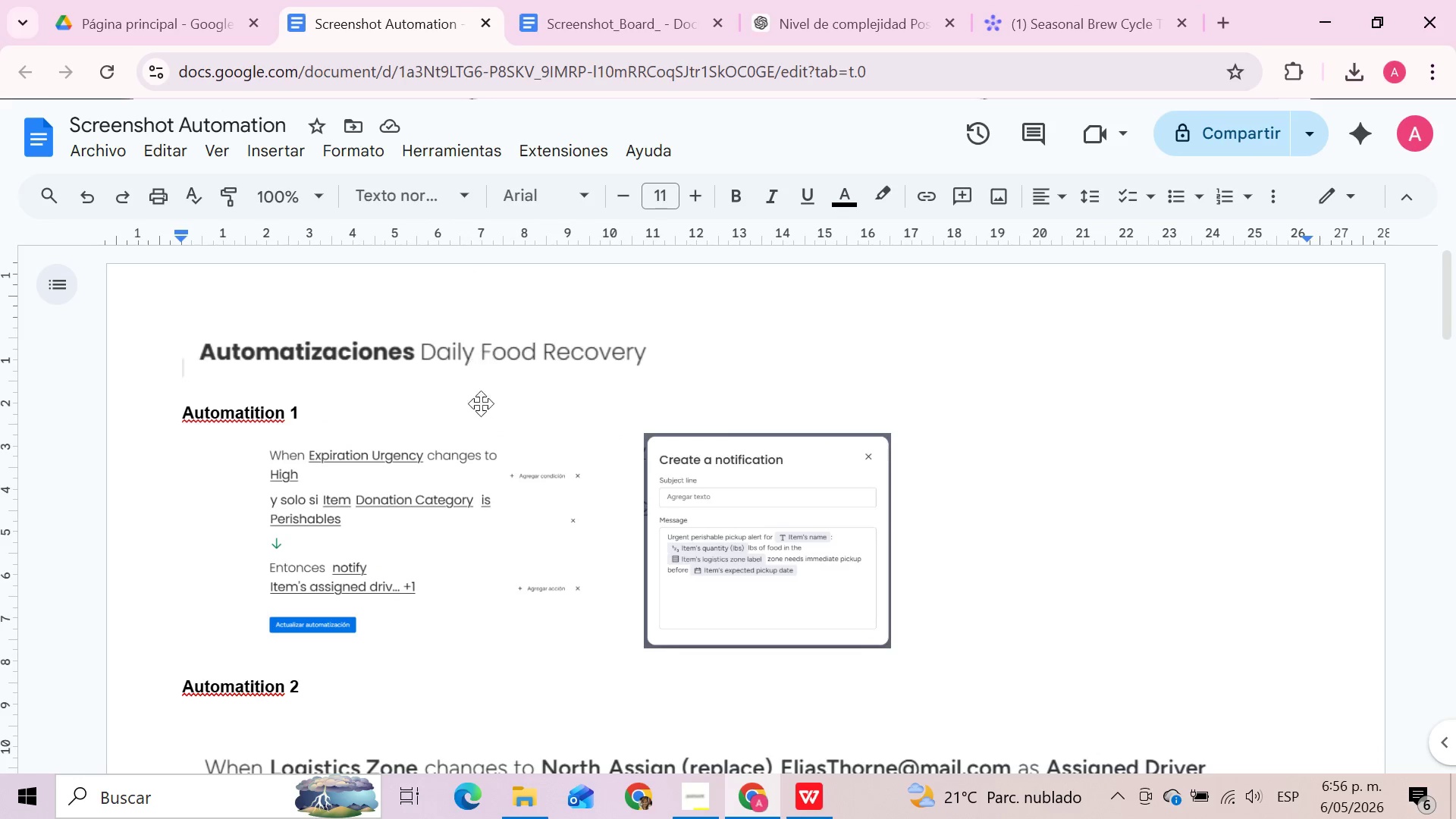 
left_click([466, 490])
 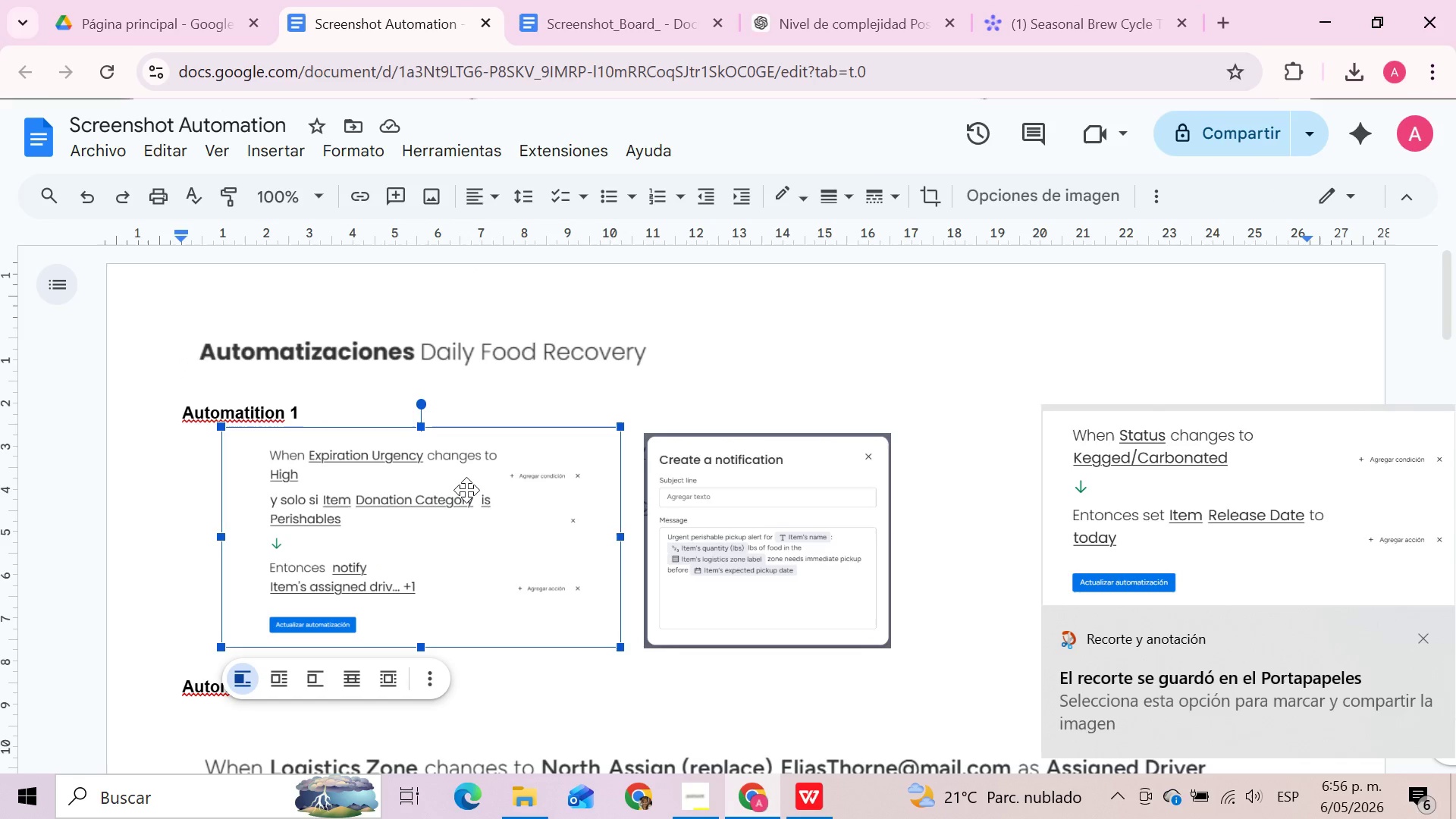 
key(Delete)
 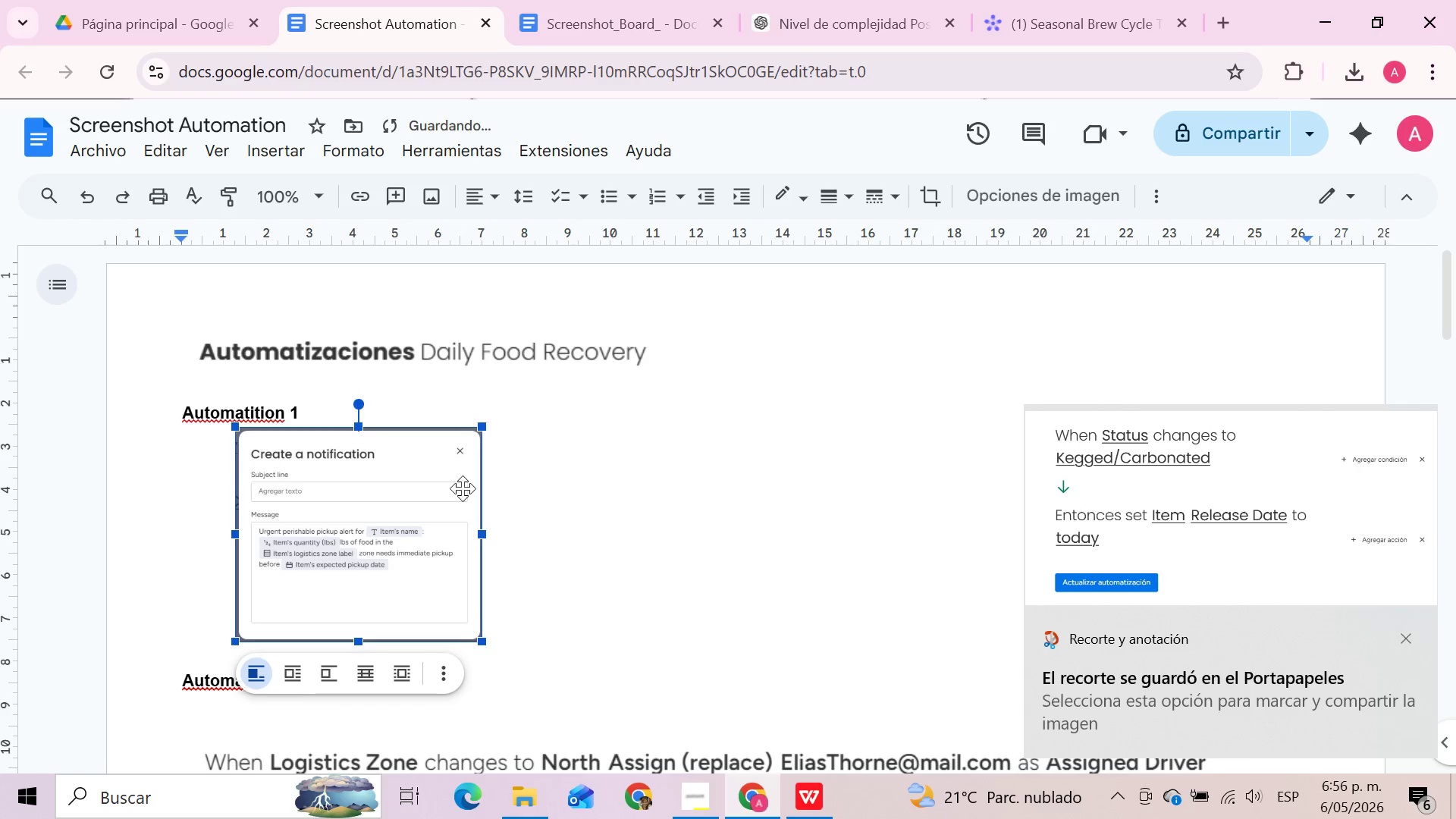 
key(Delete)
 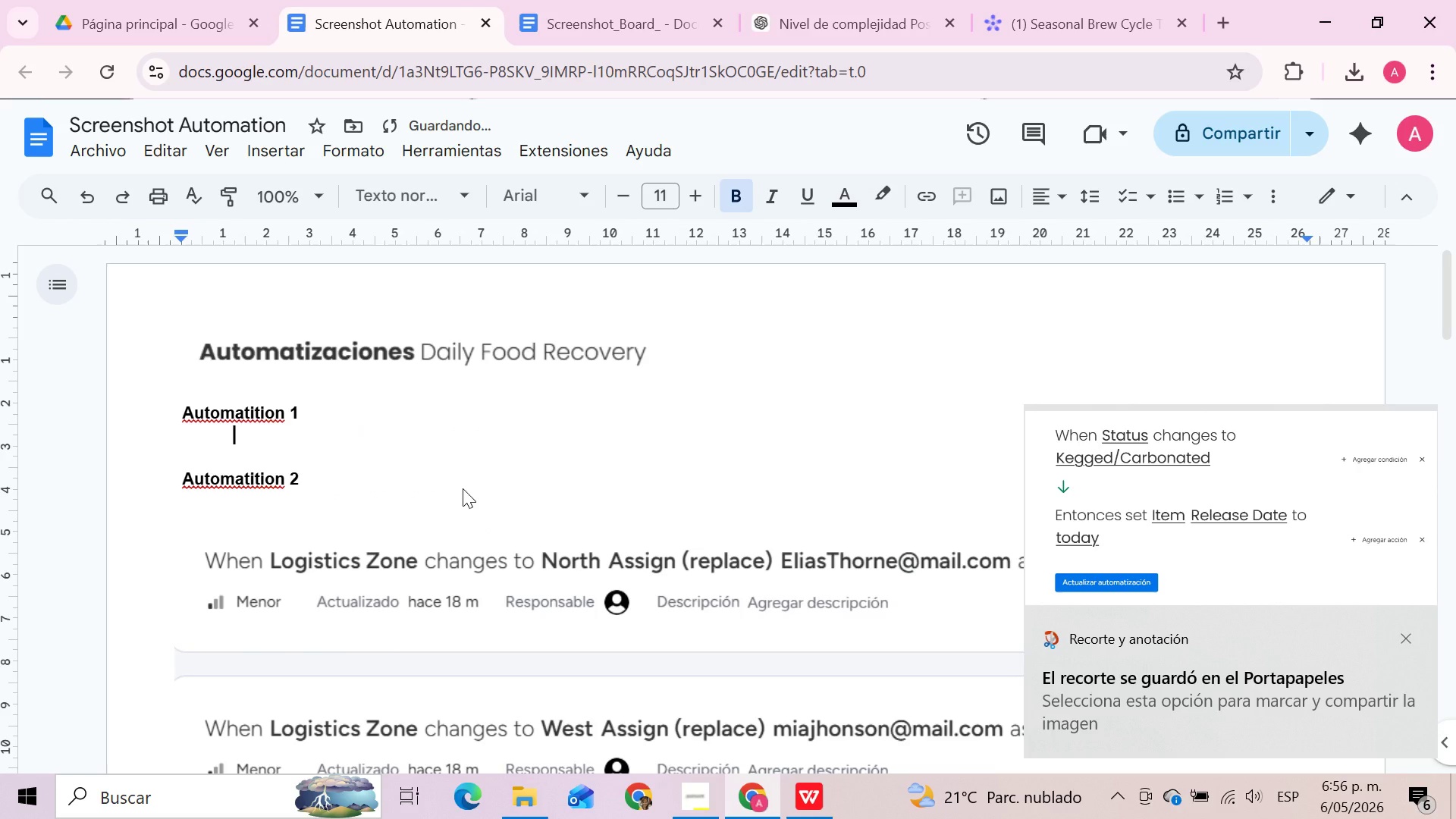 
key(Control+C)
 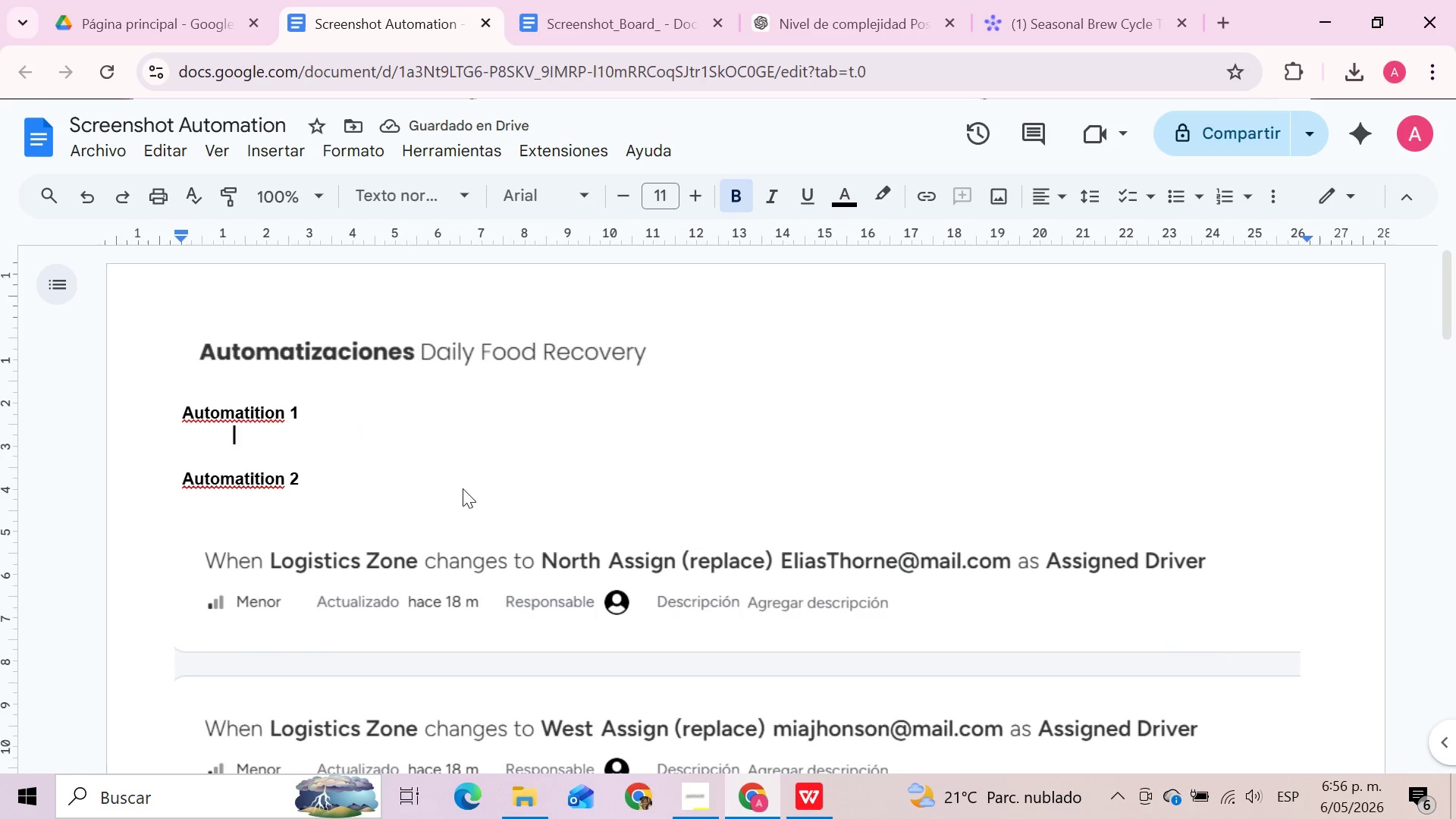 
key(Control+V)
 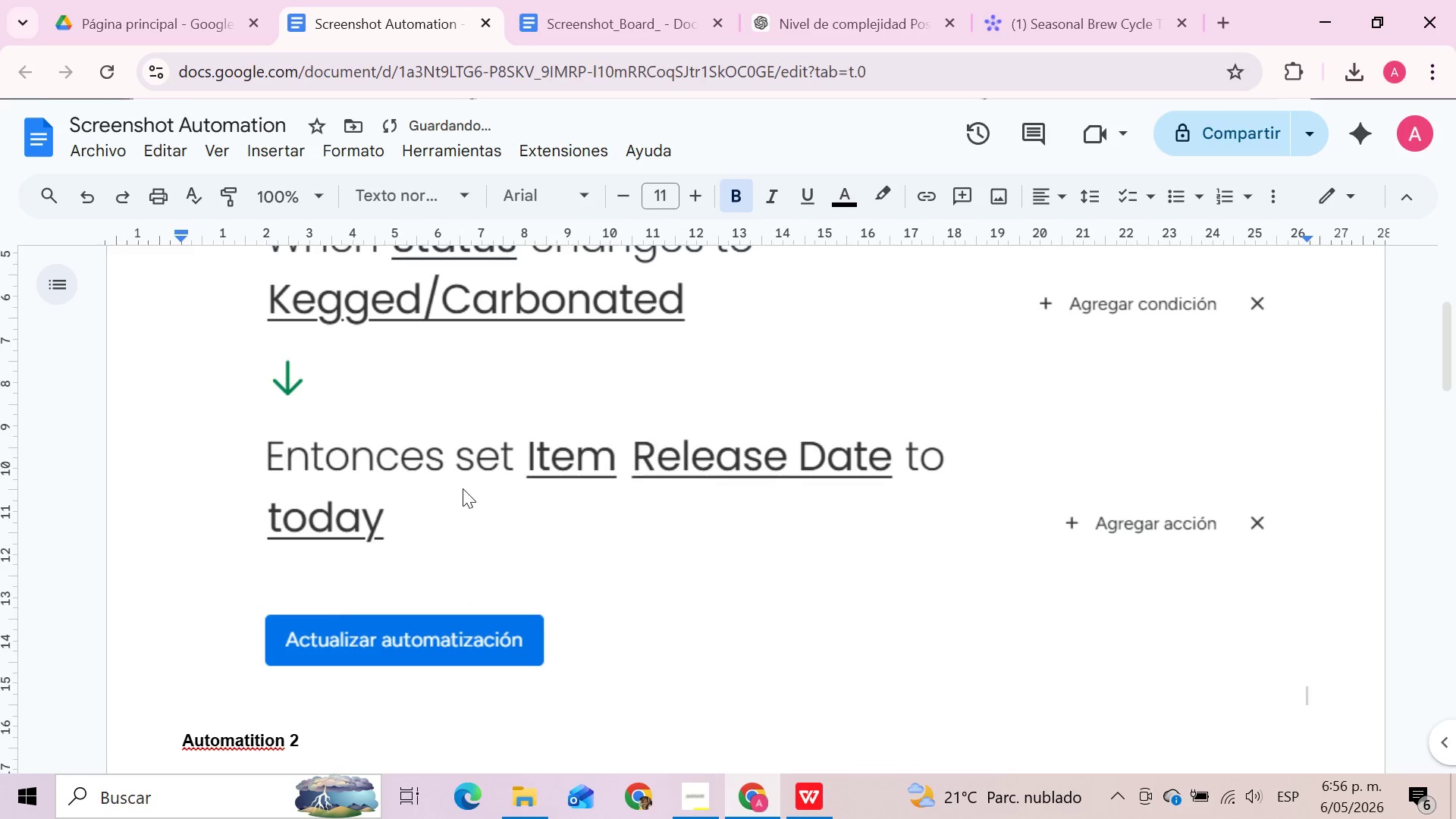 
left_click([463, 488])
 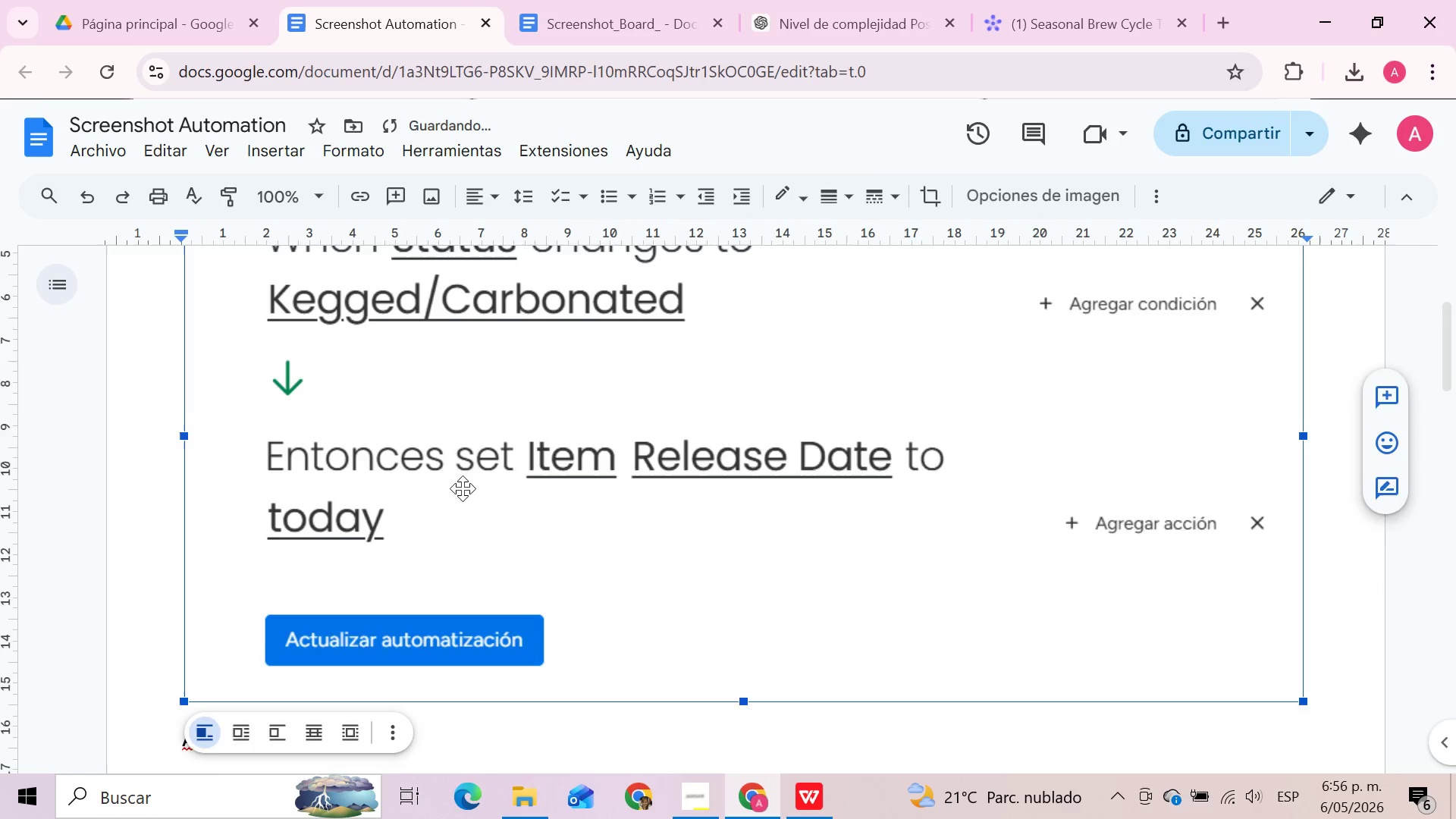 
scroll: coordinate [463, 488], scroll_direction: up, amount: 4.0
 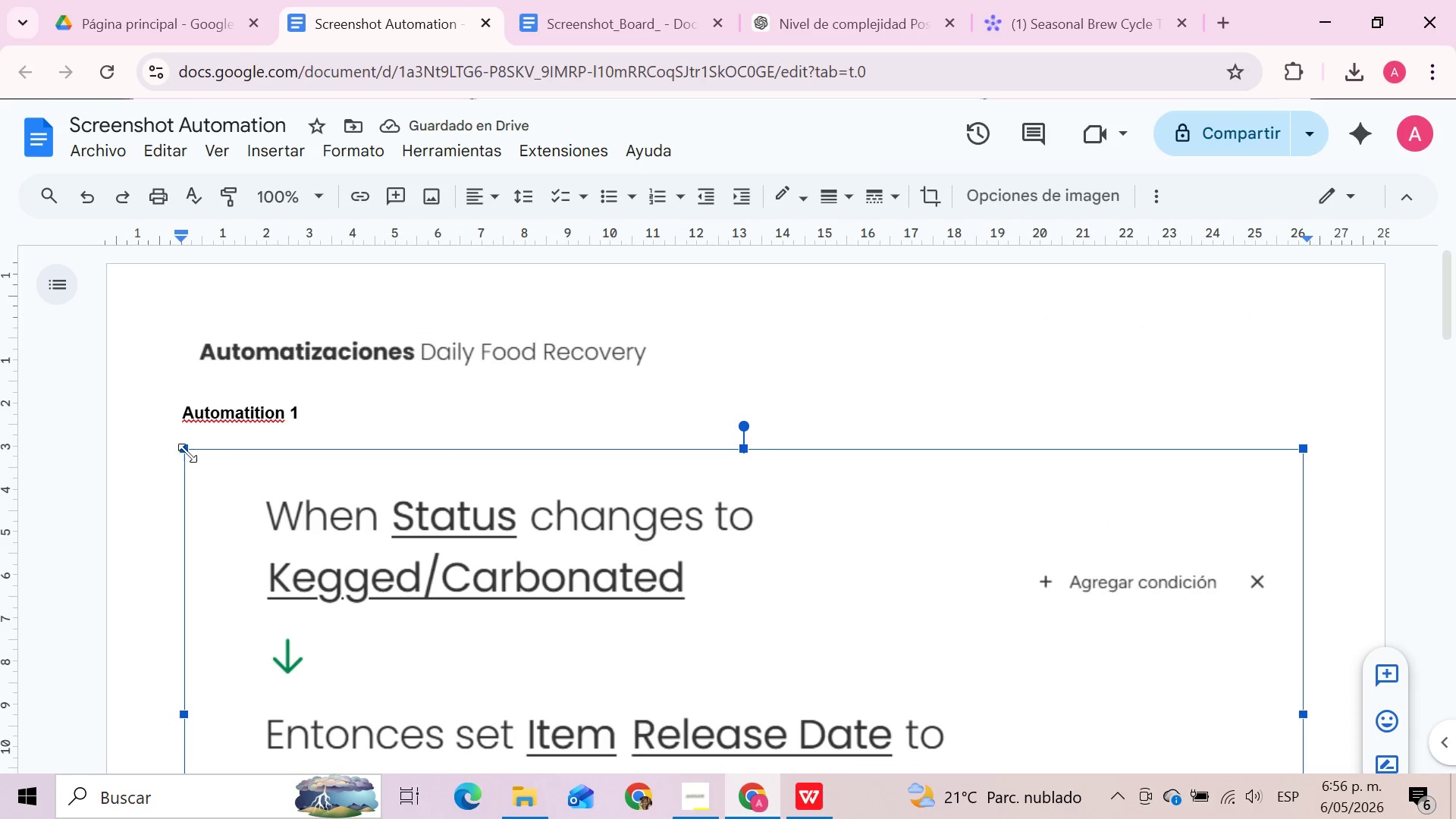 
left_click_drag(start_coordinate=[187, 453], to_coordinate=[717, 599])
 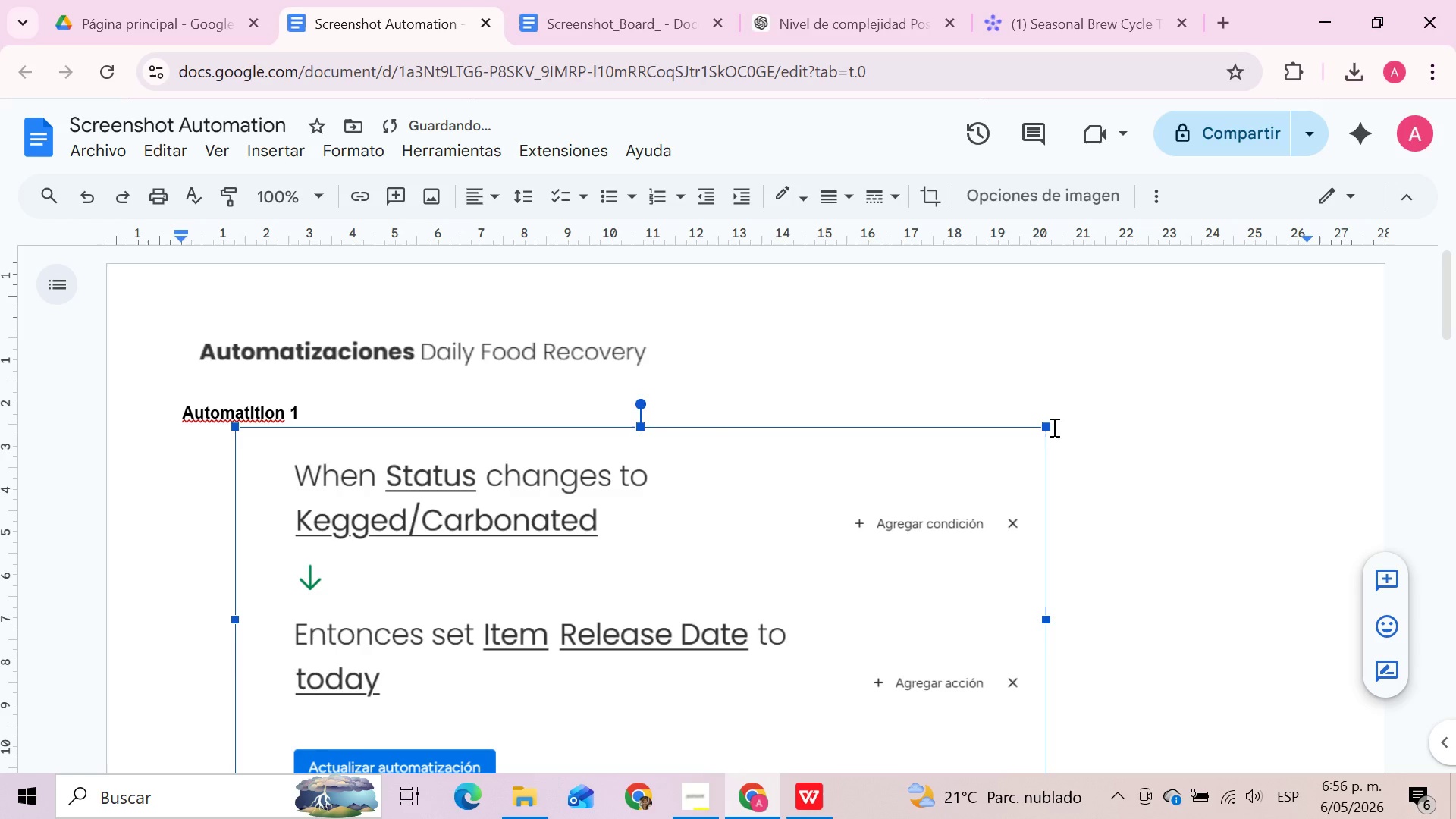 
left_click_drag(start_coordinate=[1047, 427], to_coordinate=[698, 585])
 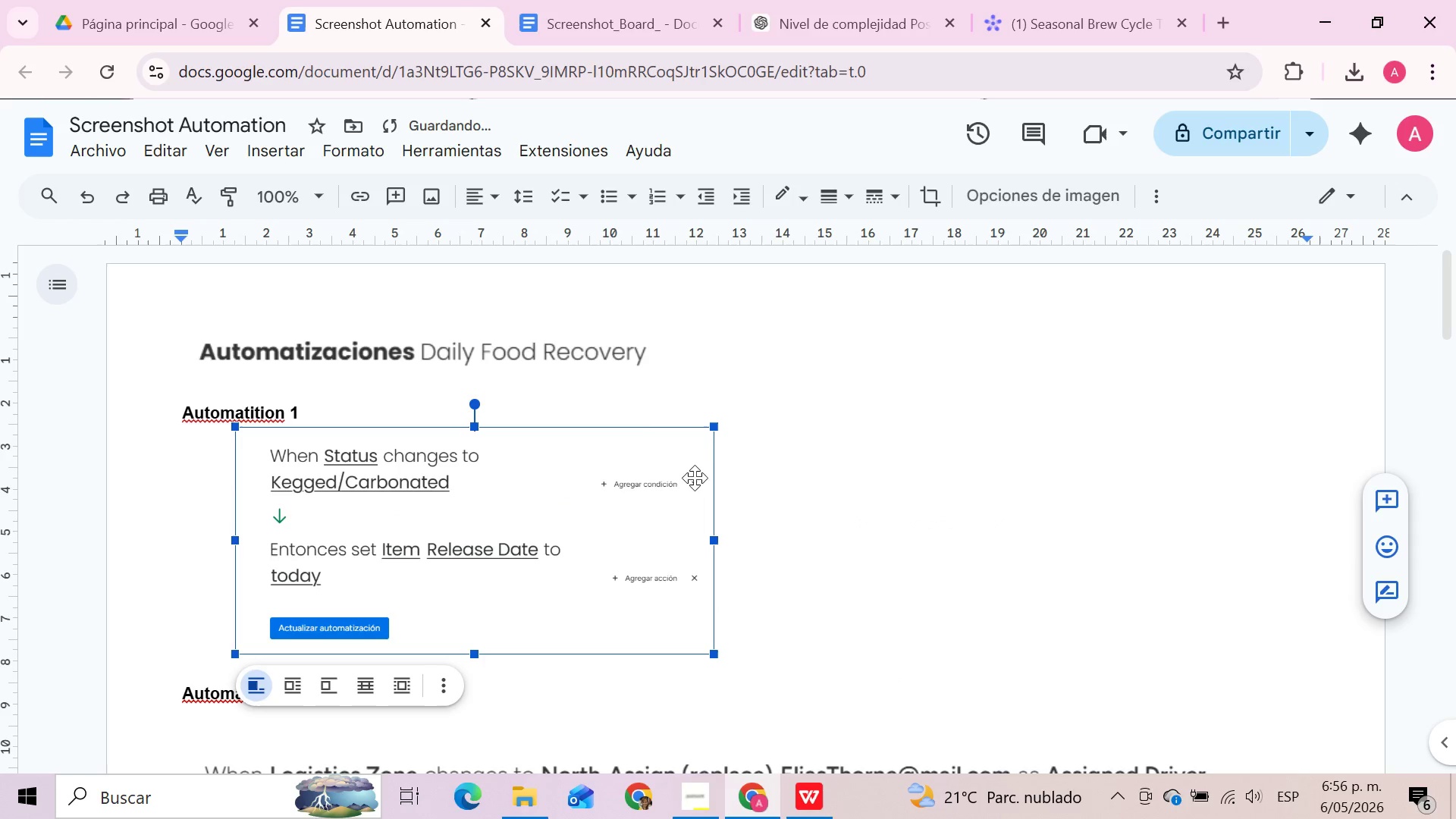 
left_click_drag(start_coordinate=[716, 425], to_coordinate=[639, 479])
 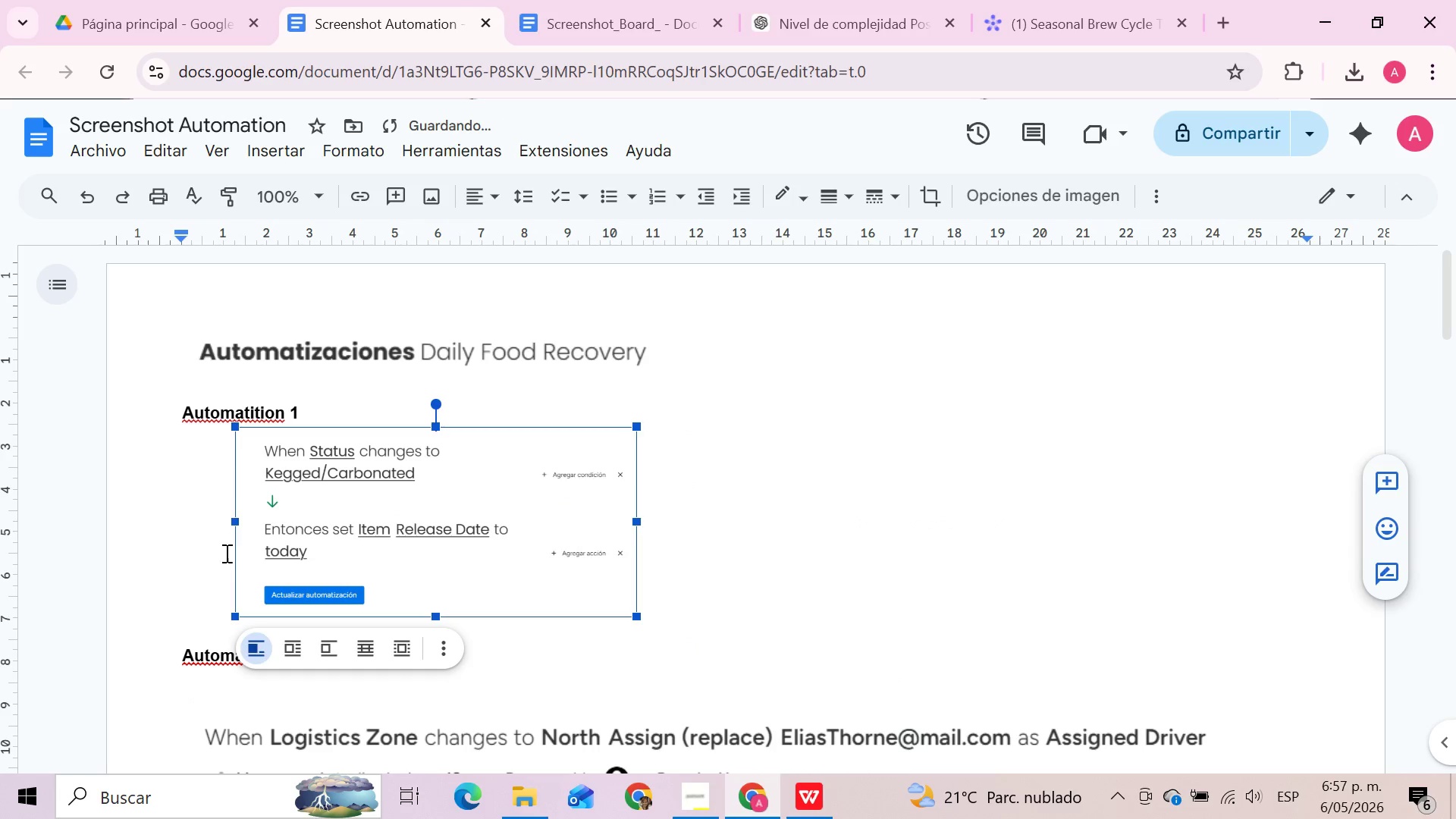 
left_click([223, 564])
 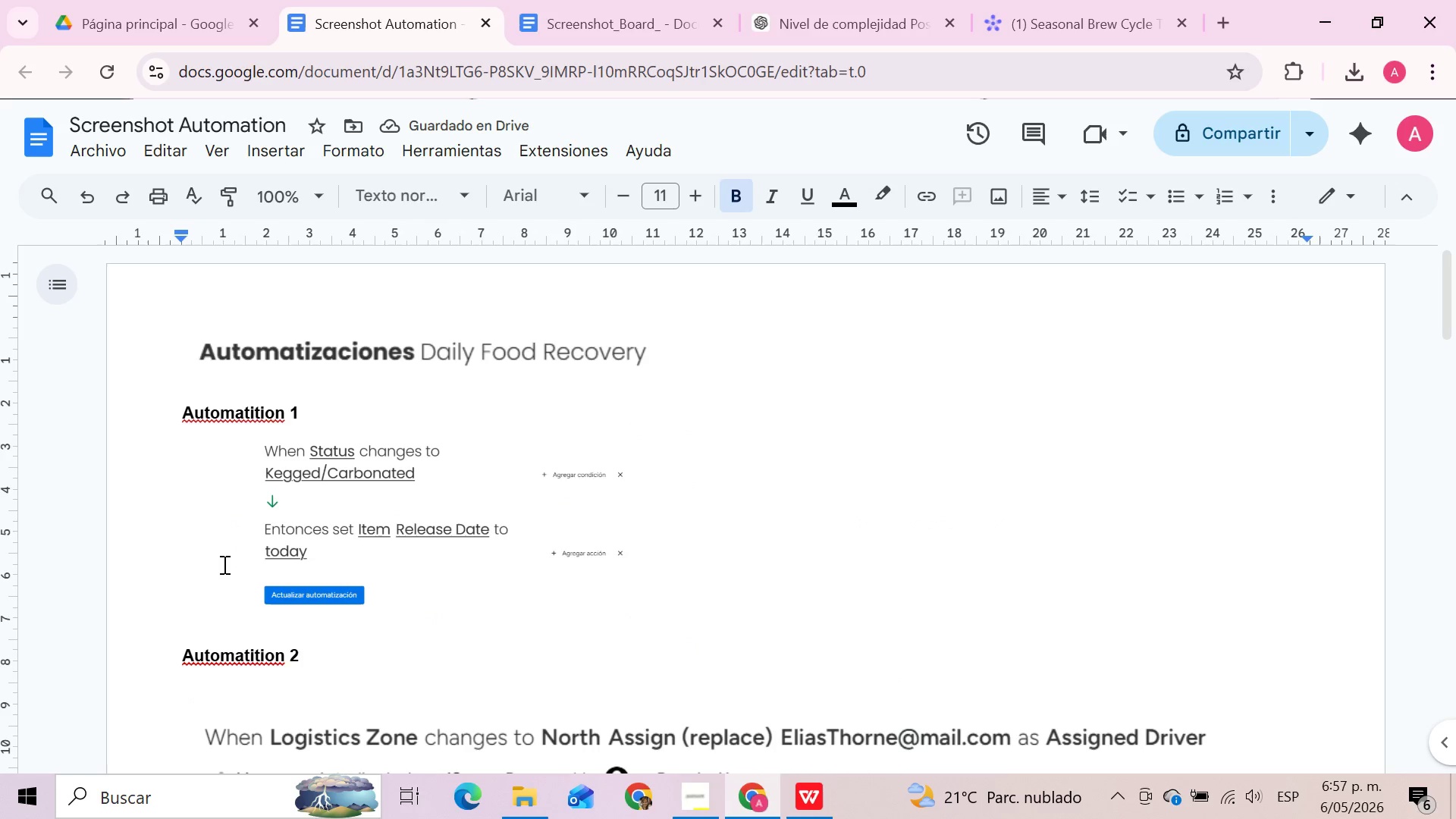 
key(Backspace)
 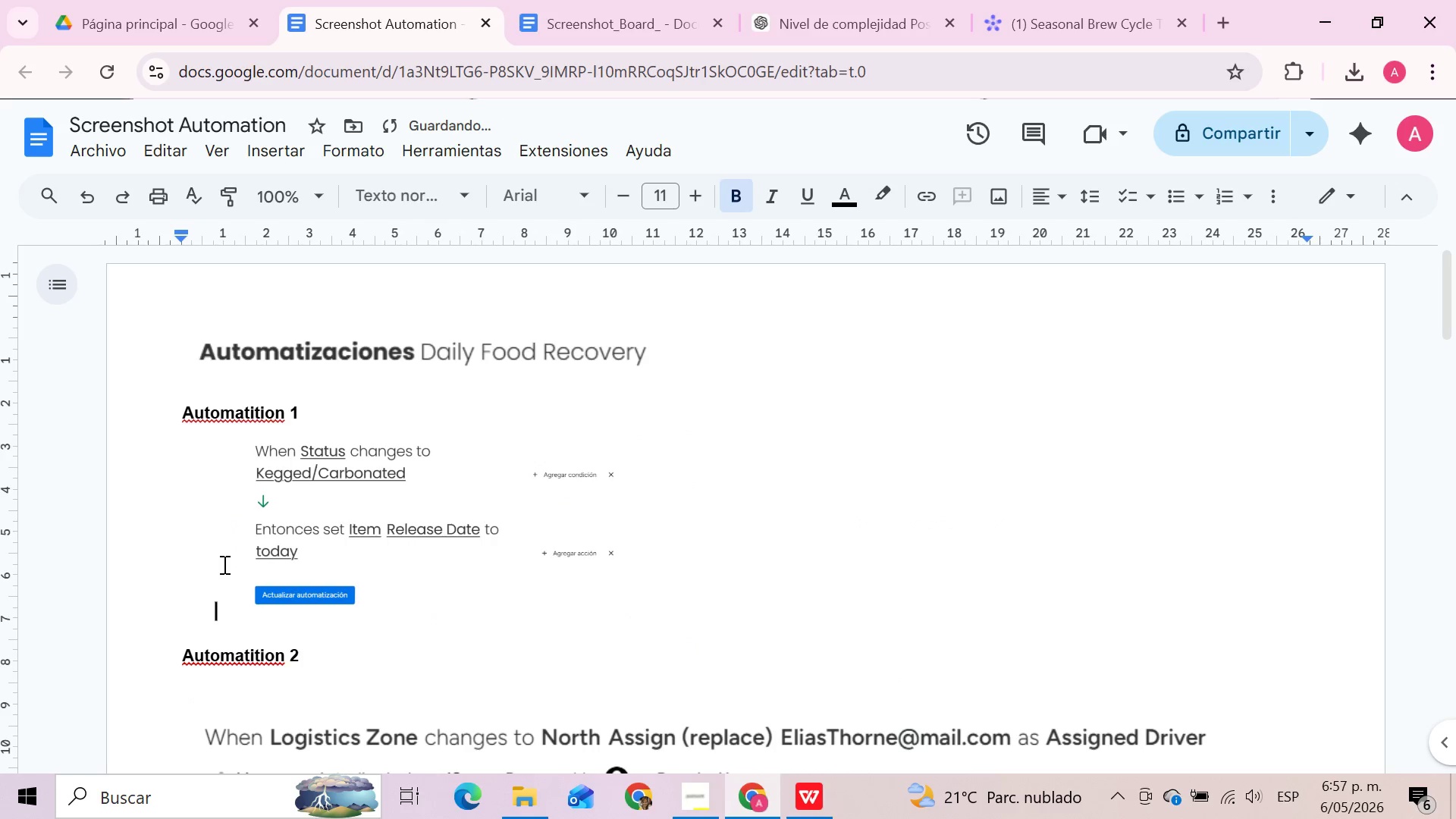 
key(Backspace)
 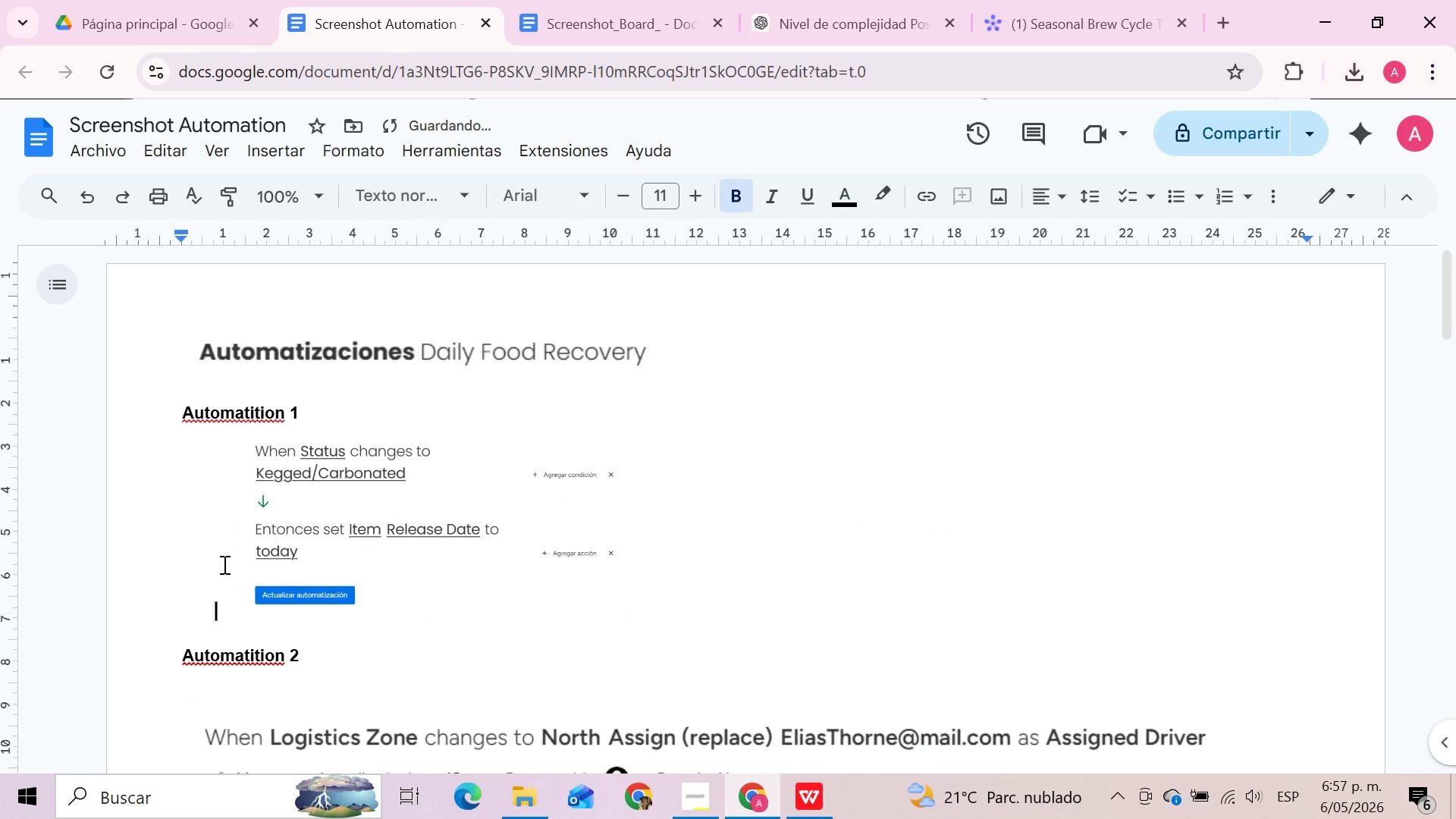 
key(Backspace)
 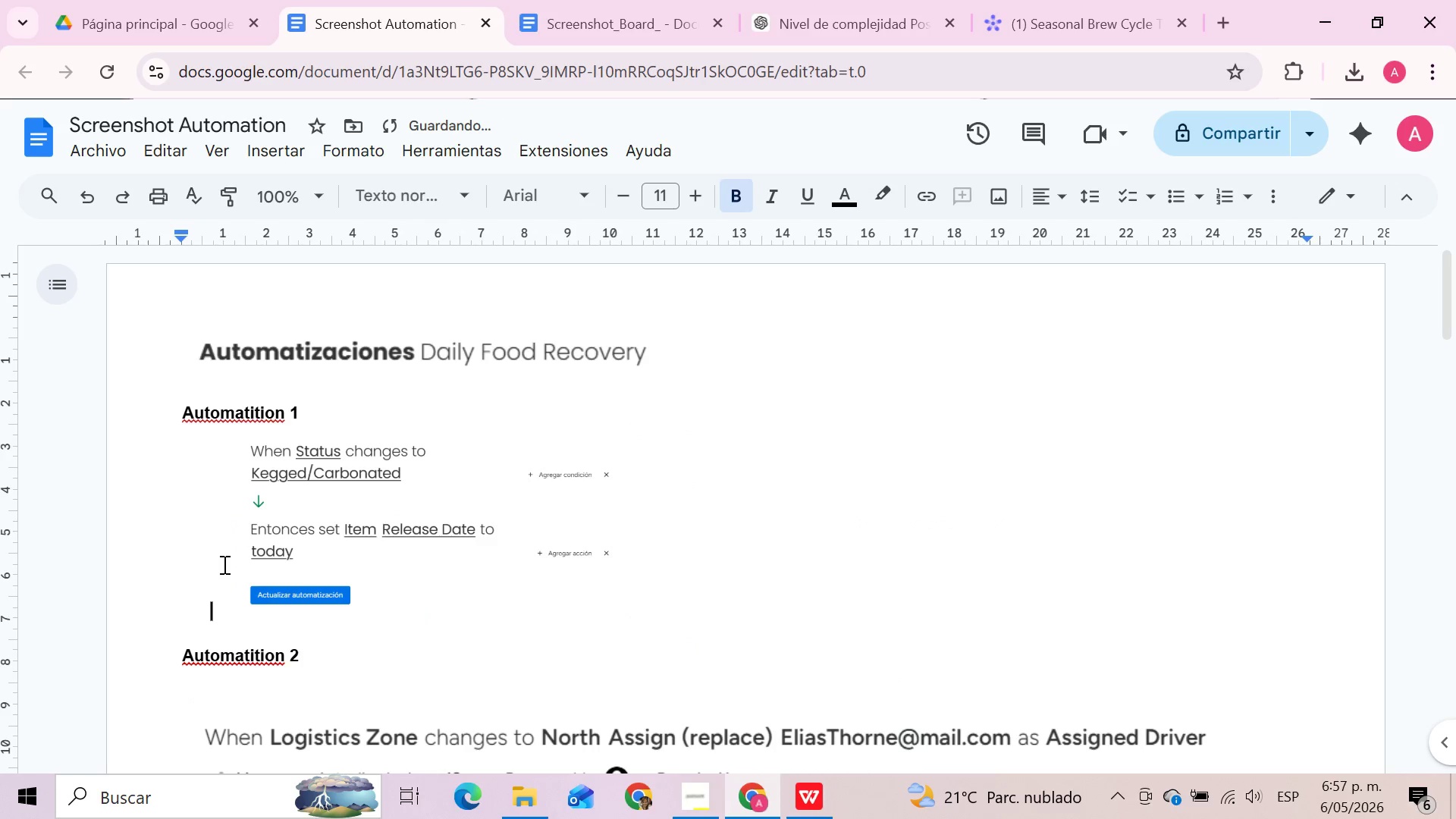 
key(Backspace)
 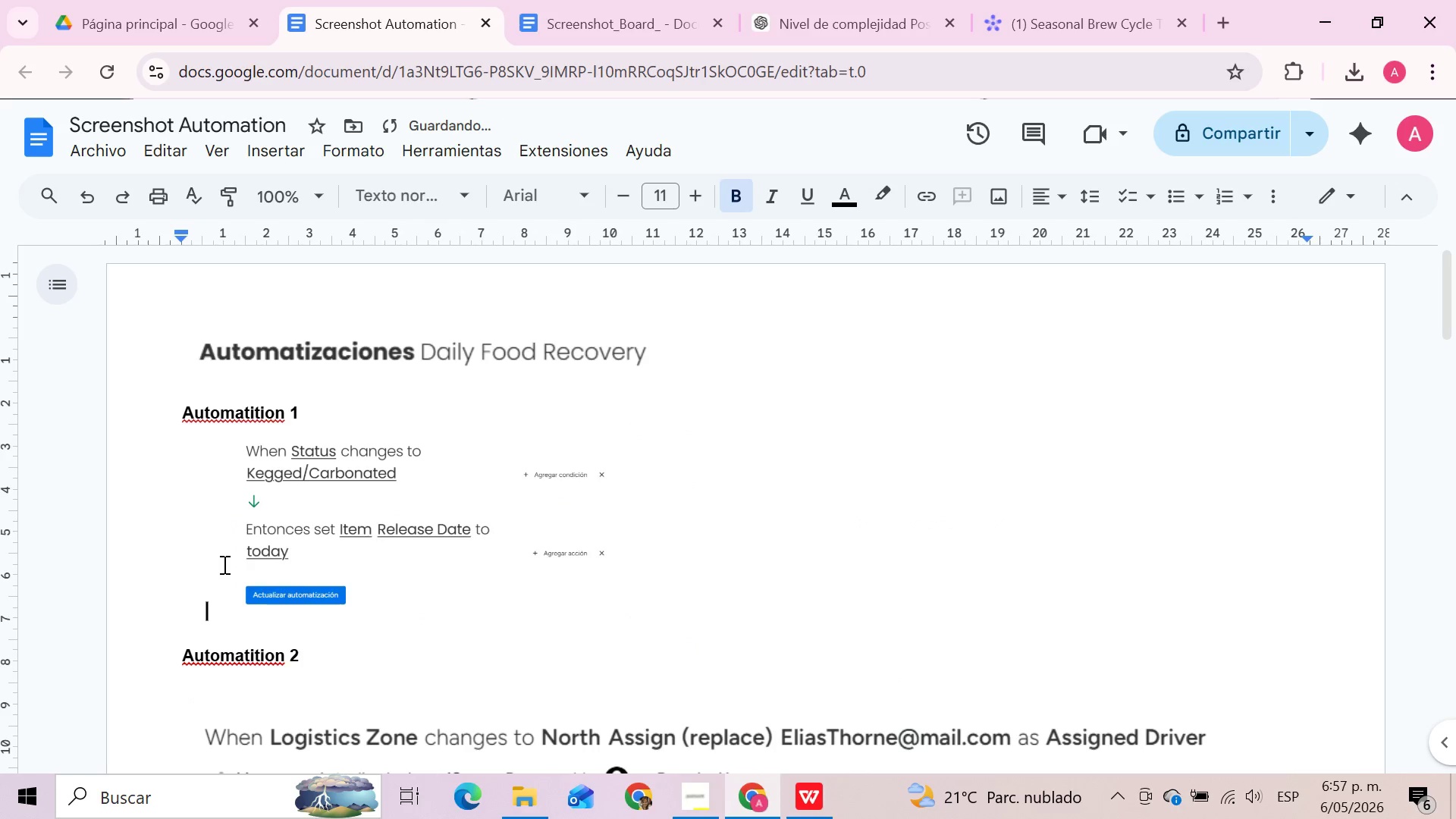 
key(Backspace)
 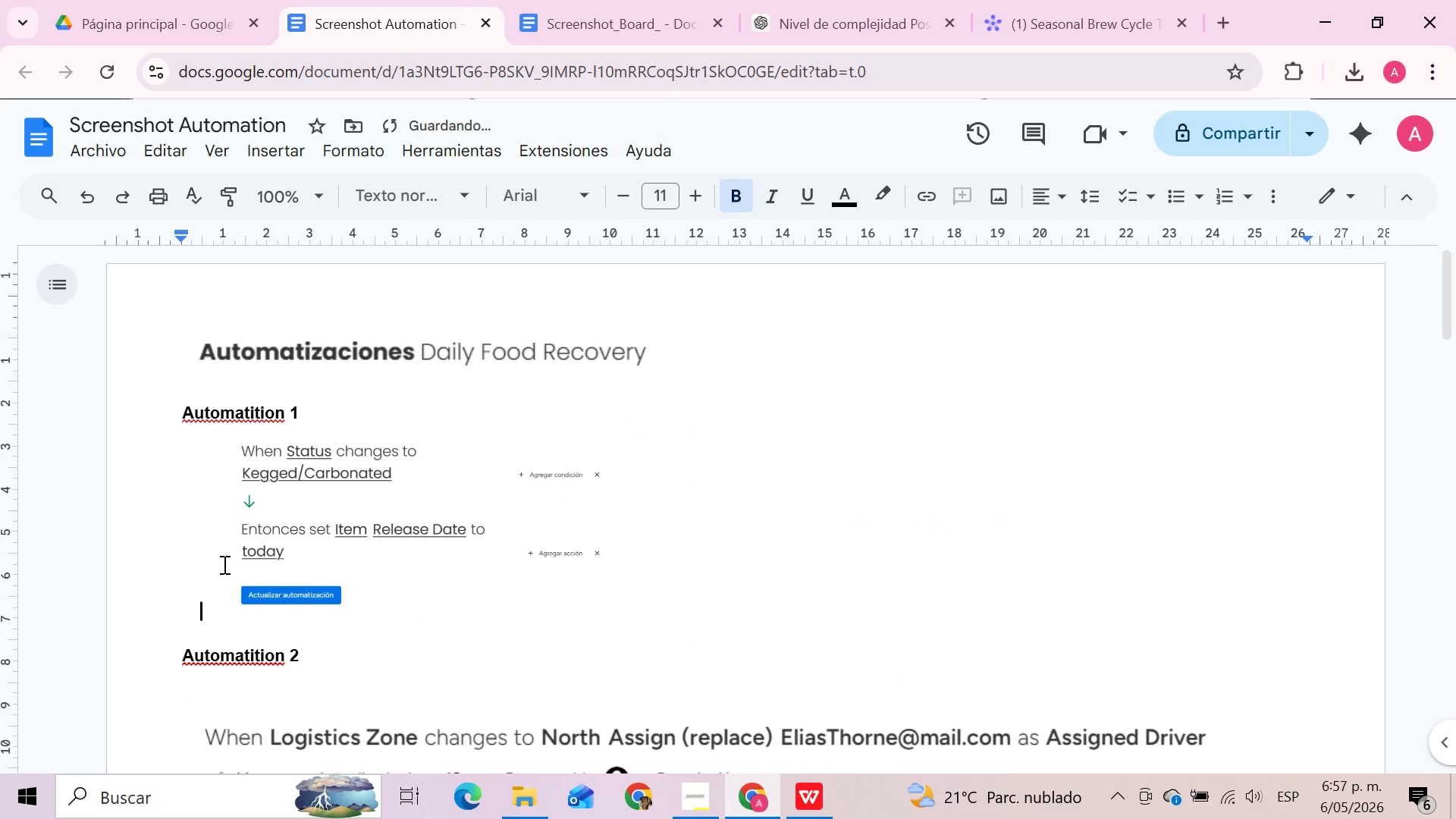 
key(Backspace)
 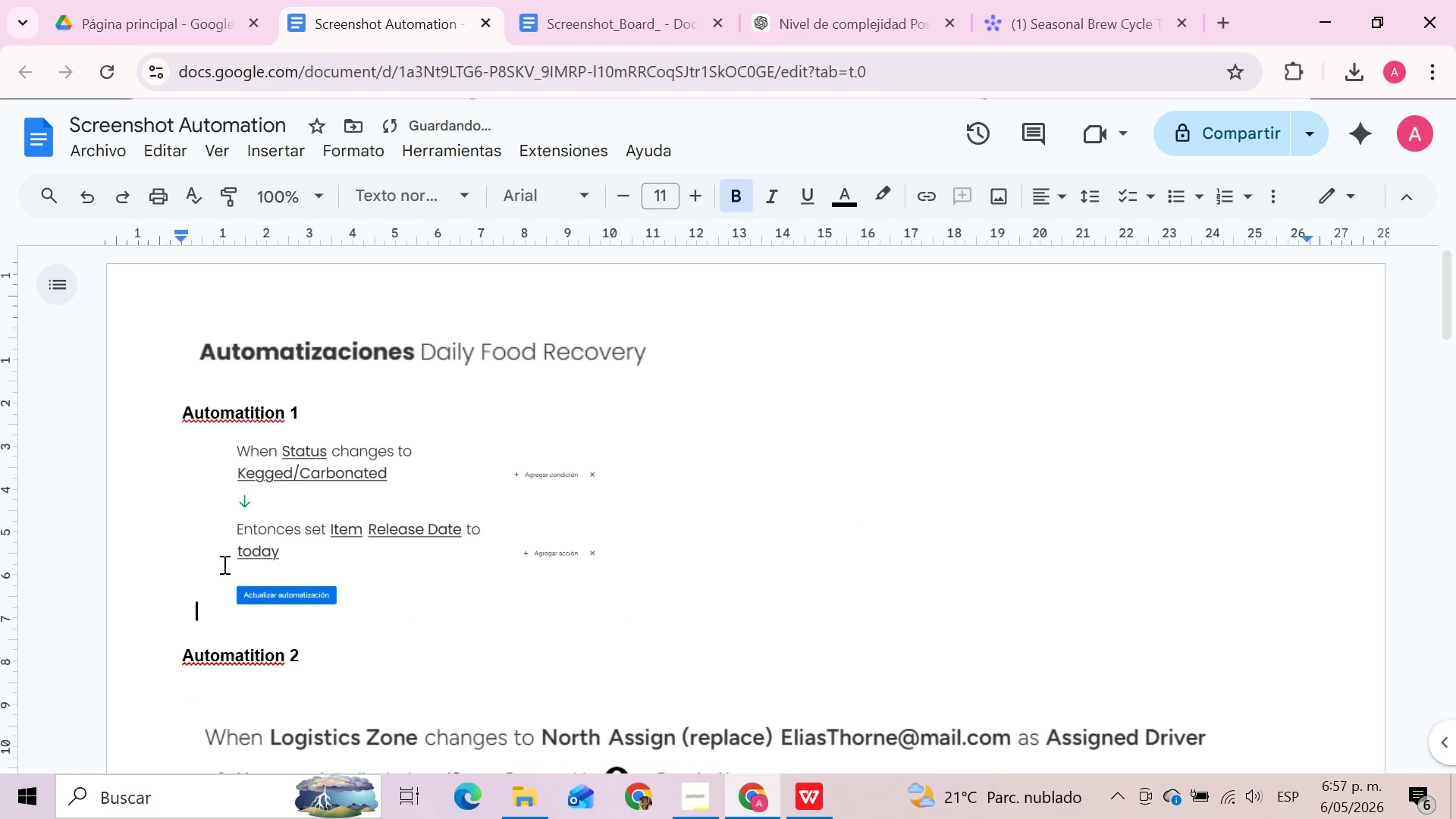 
key(Backspace)
 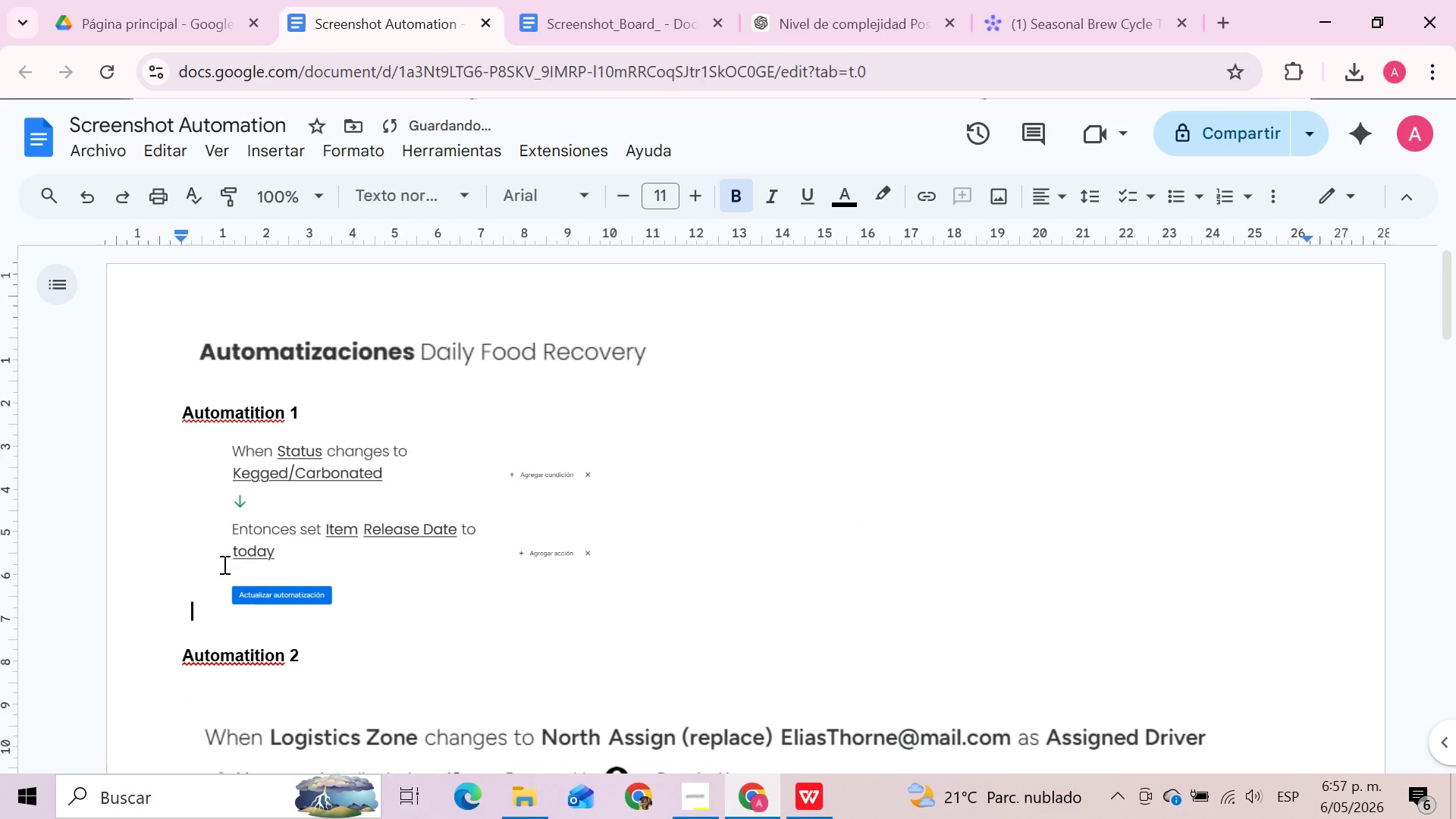 
key(Backspace)
 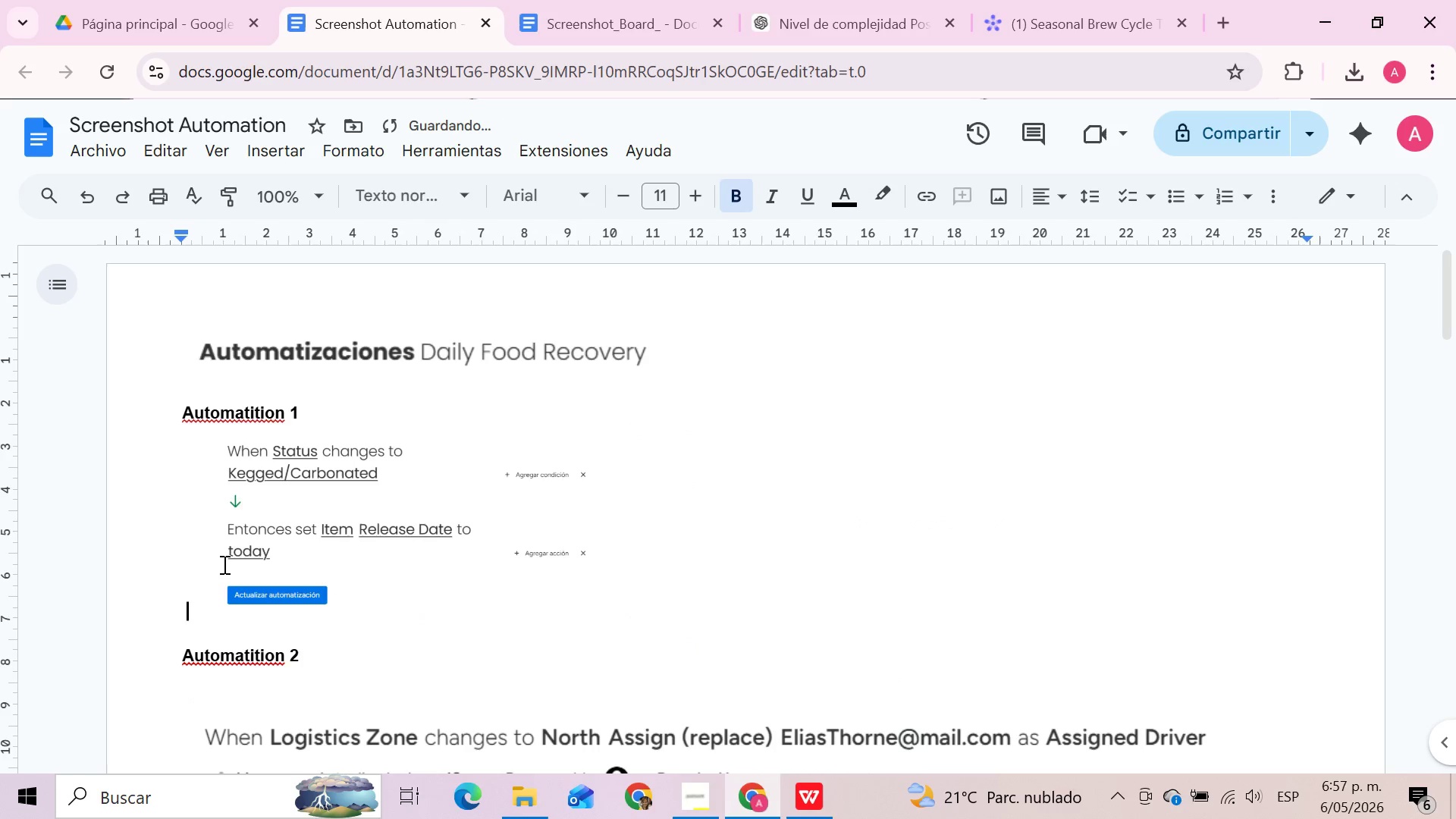 
key(Backspace)
 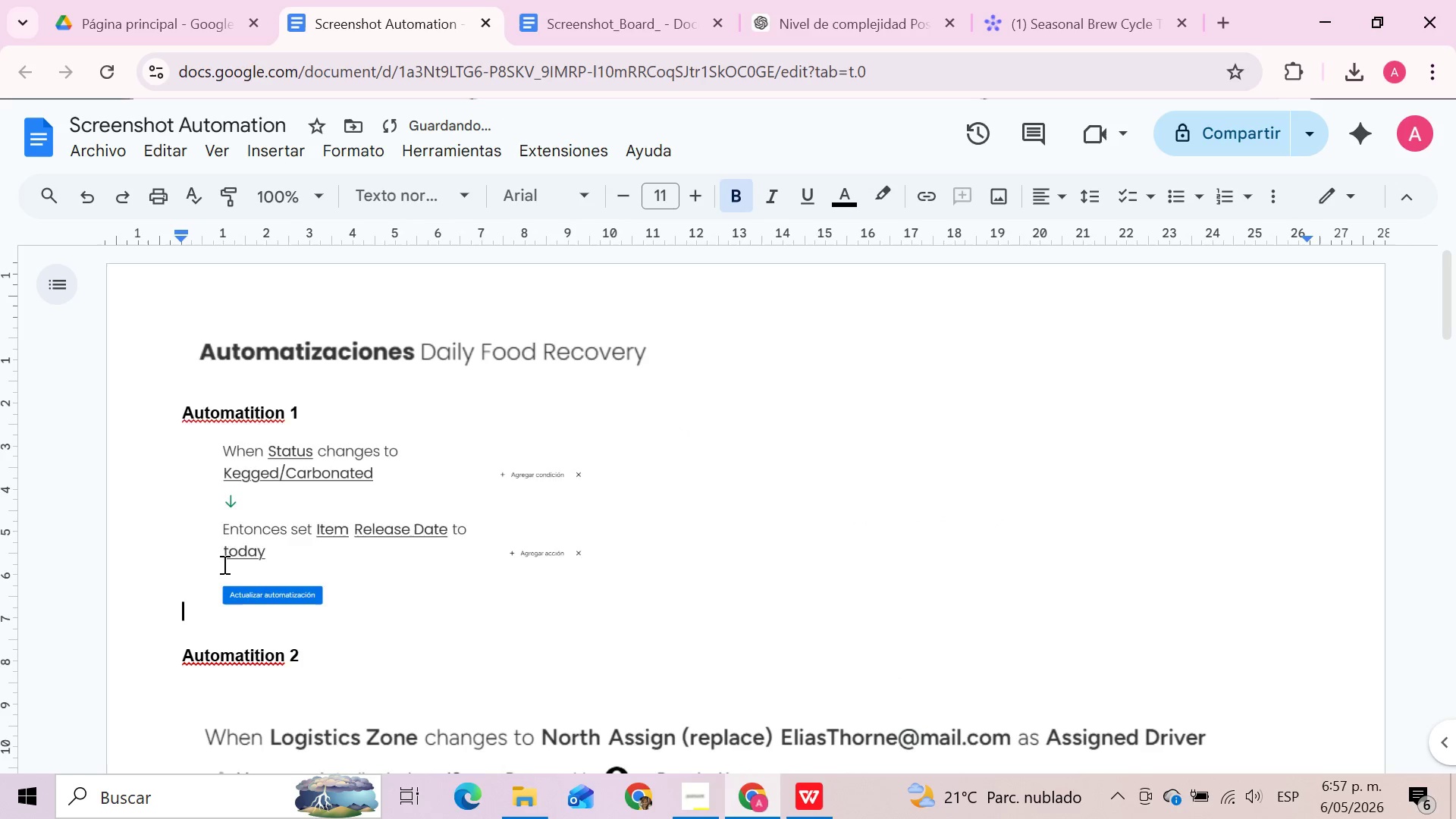 
key(Backspace)
 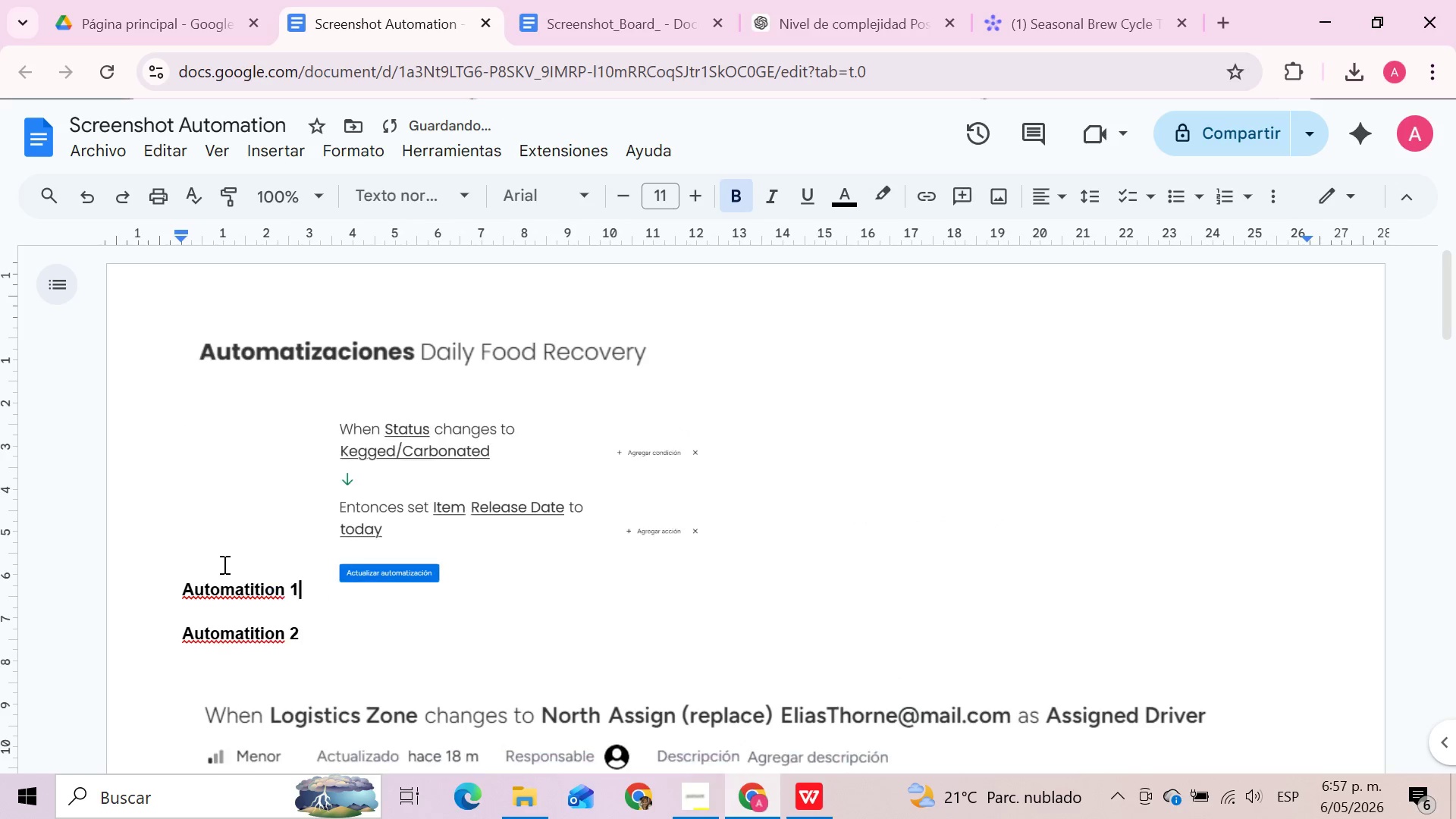 
key(Backspace)
 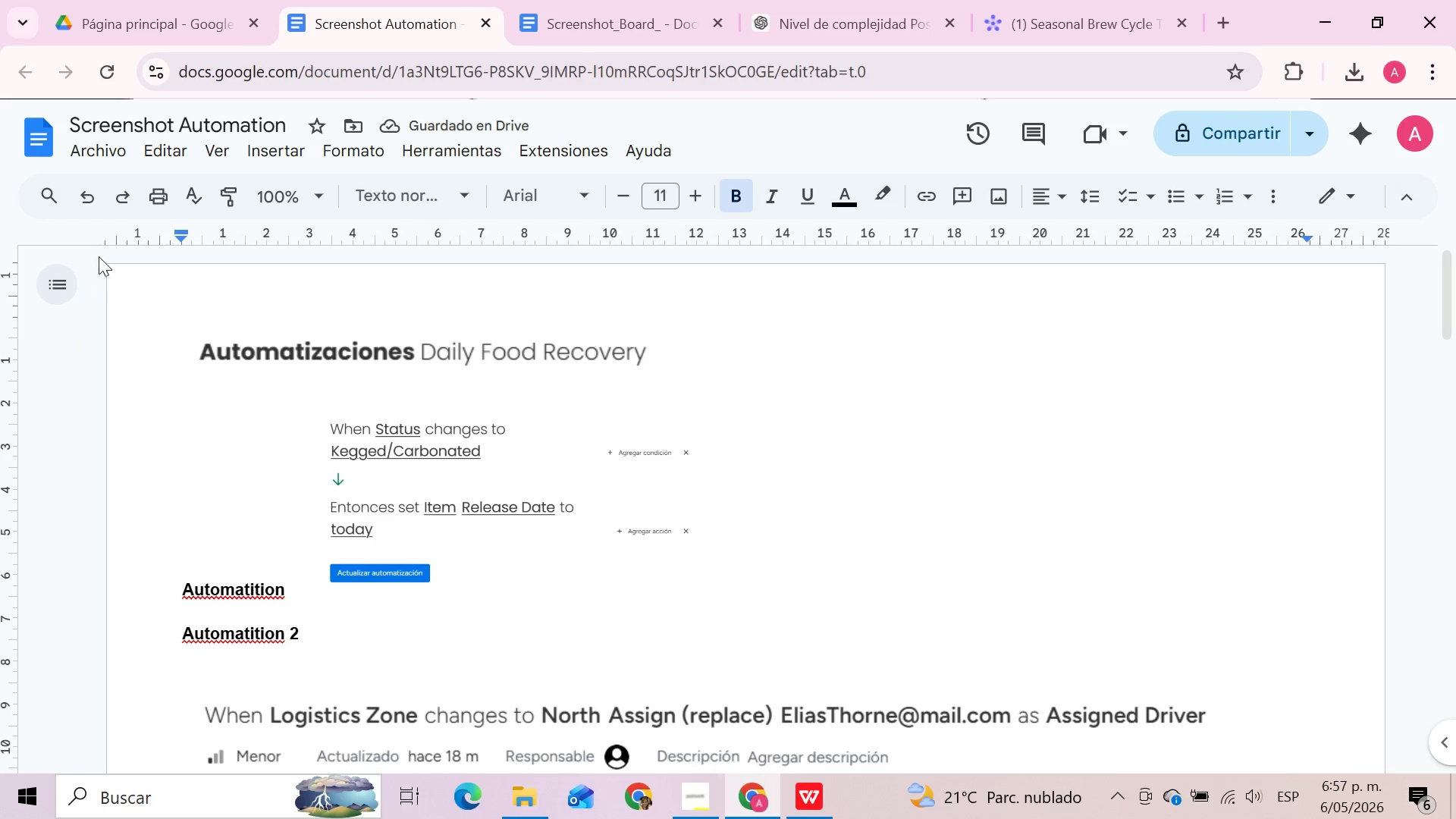 
left_click([93, 191])
 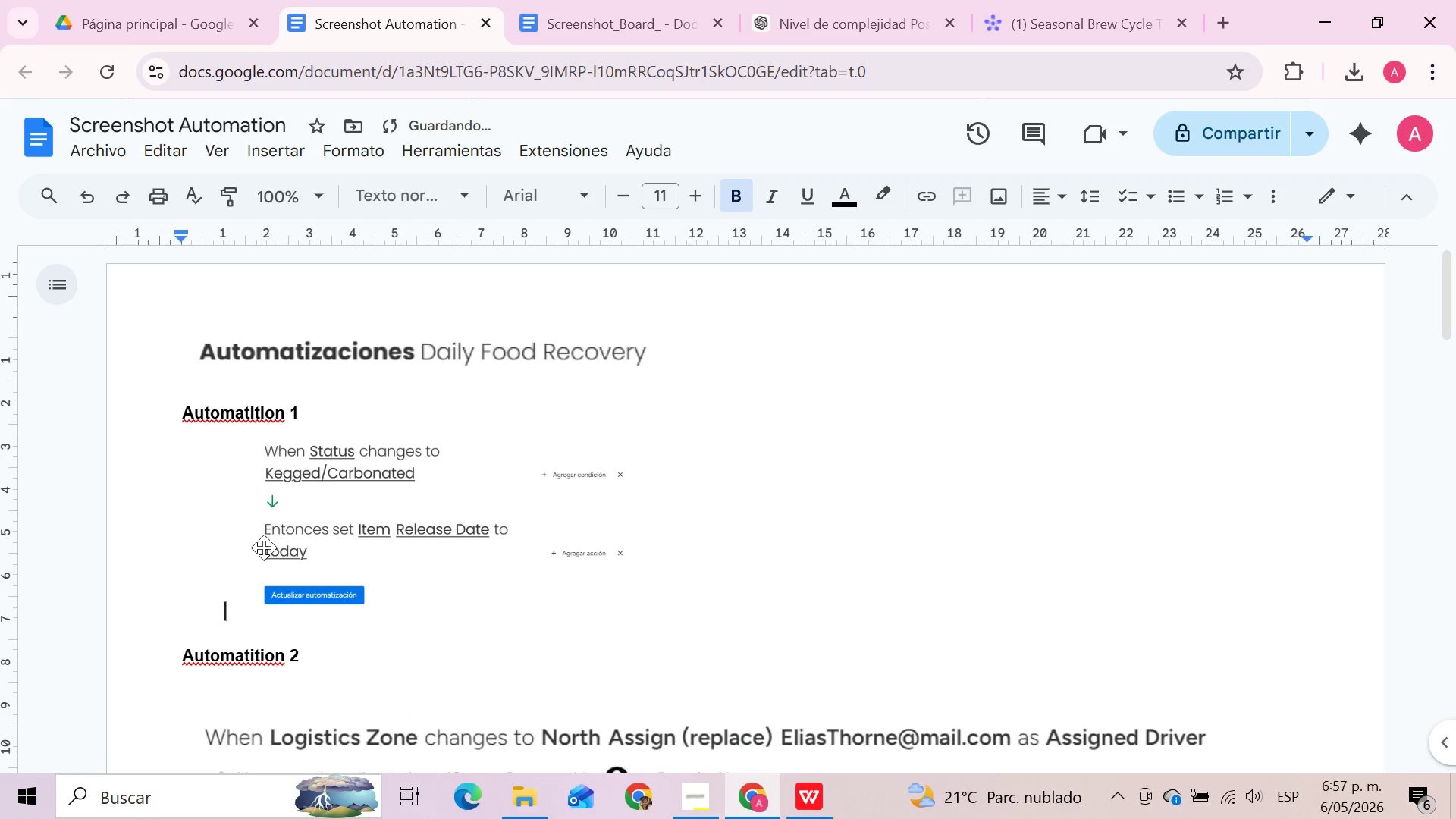 
key(Backspace)
 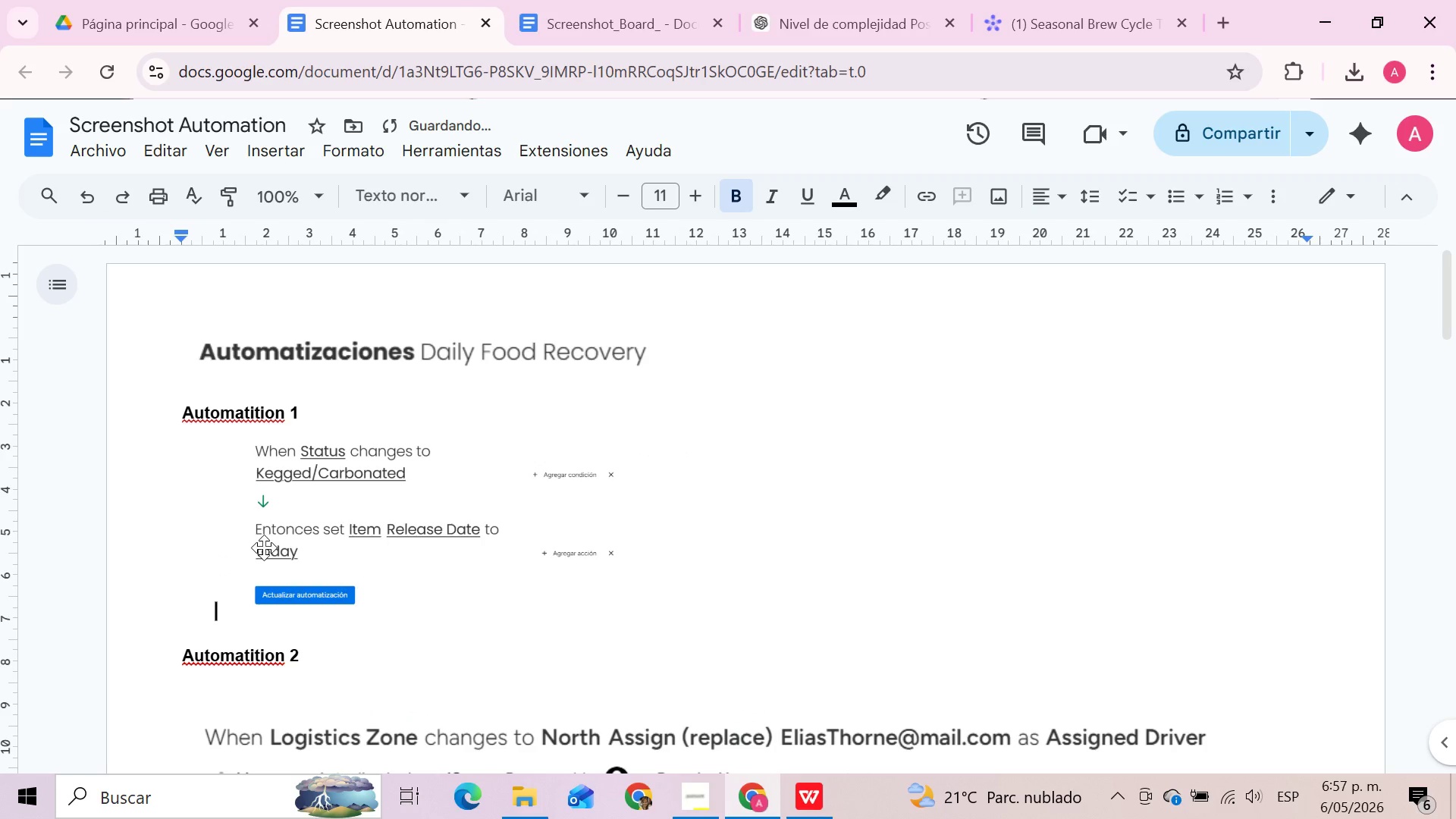 
key(Backspace)
 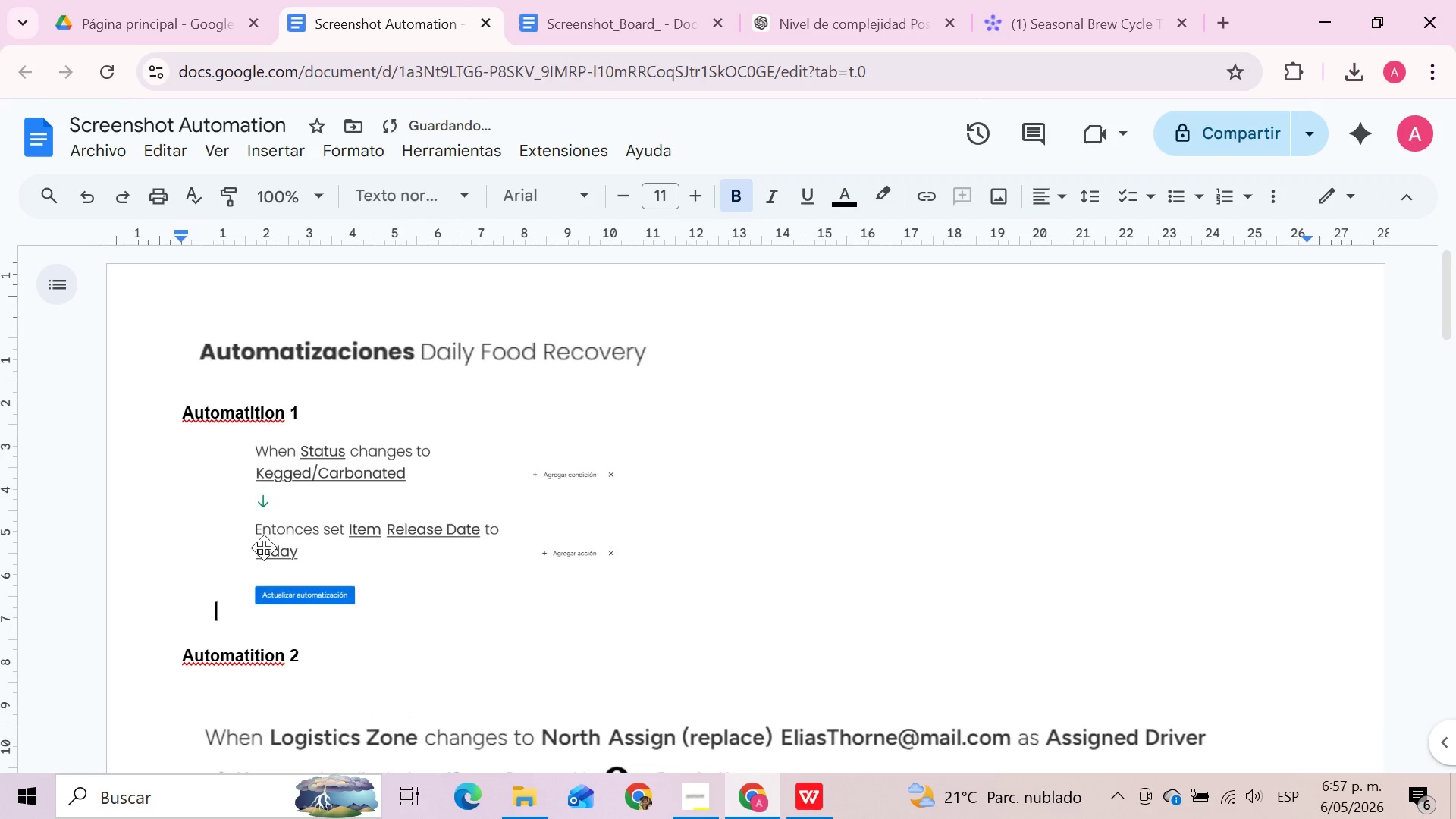 
key(Backspace)
 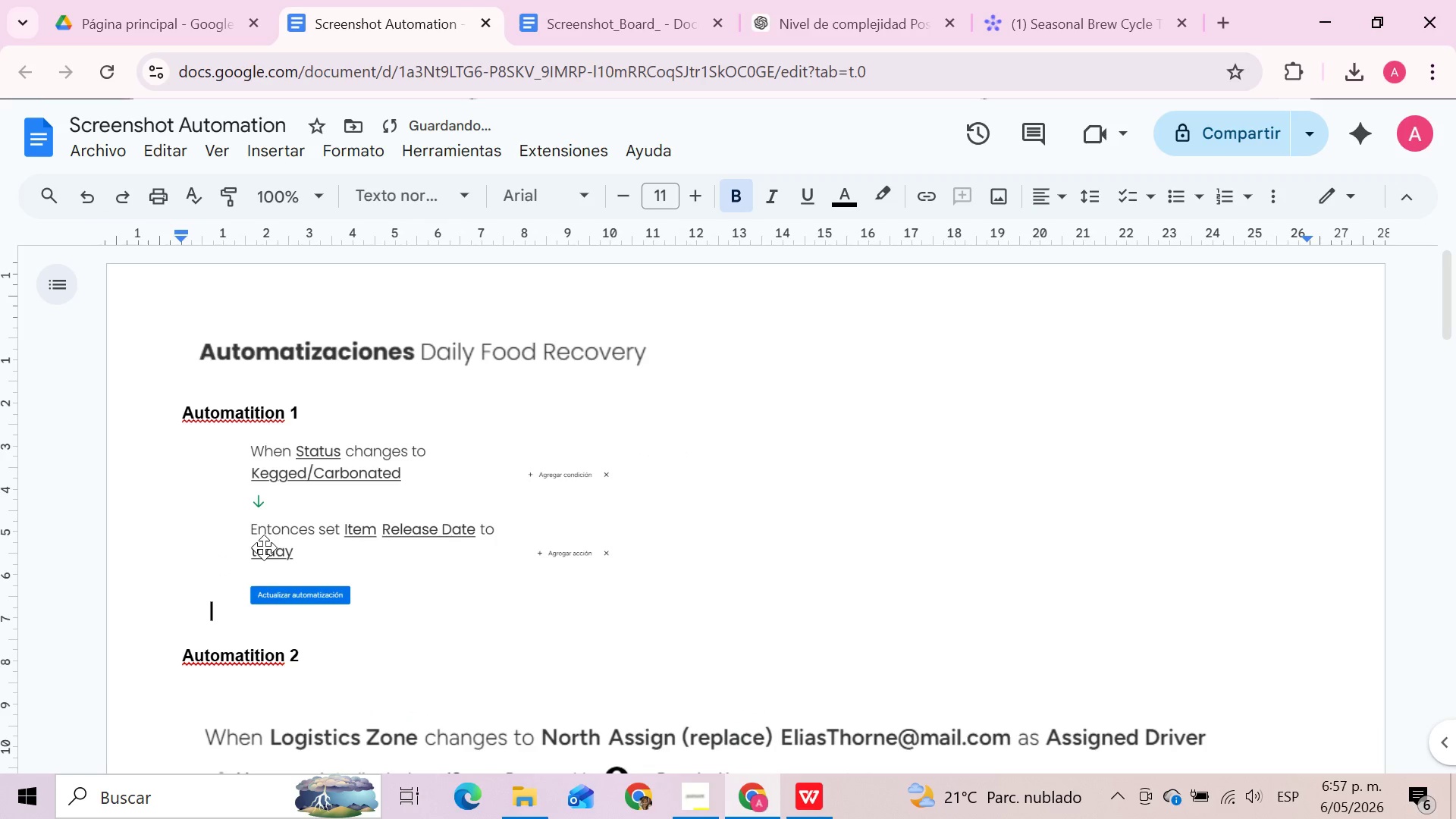 
key(Backspace)
 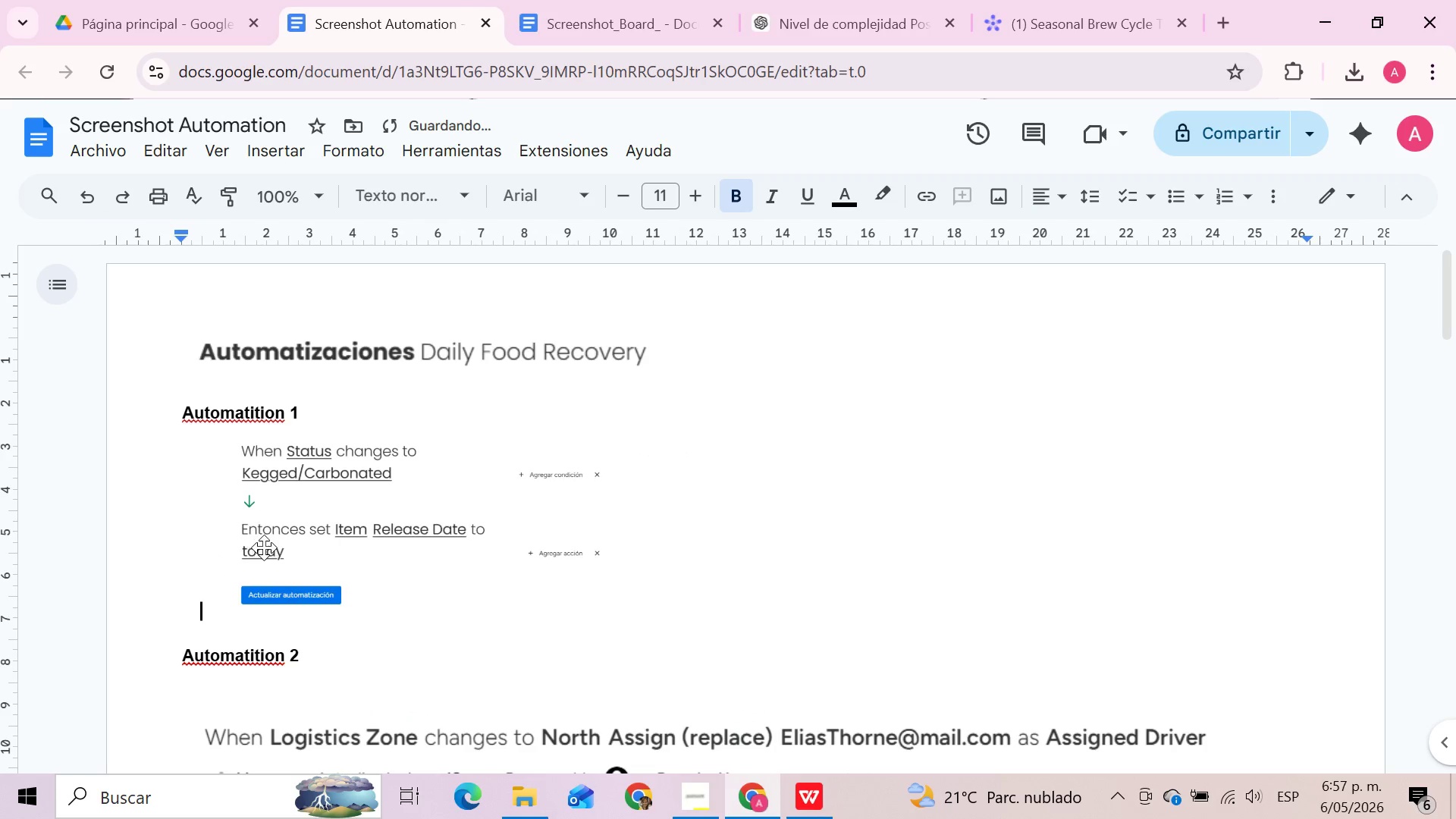 
key(Backspace)
 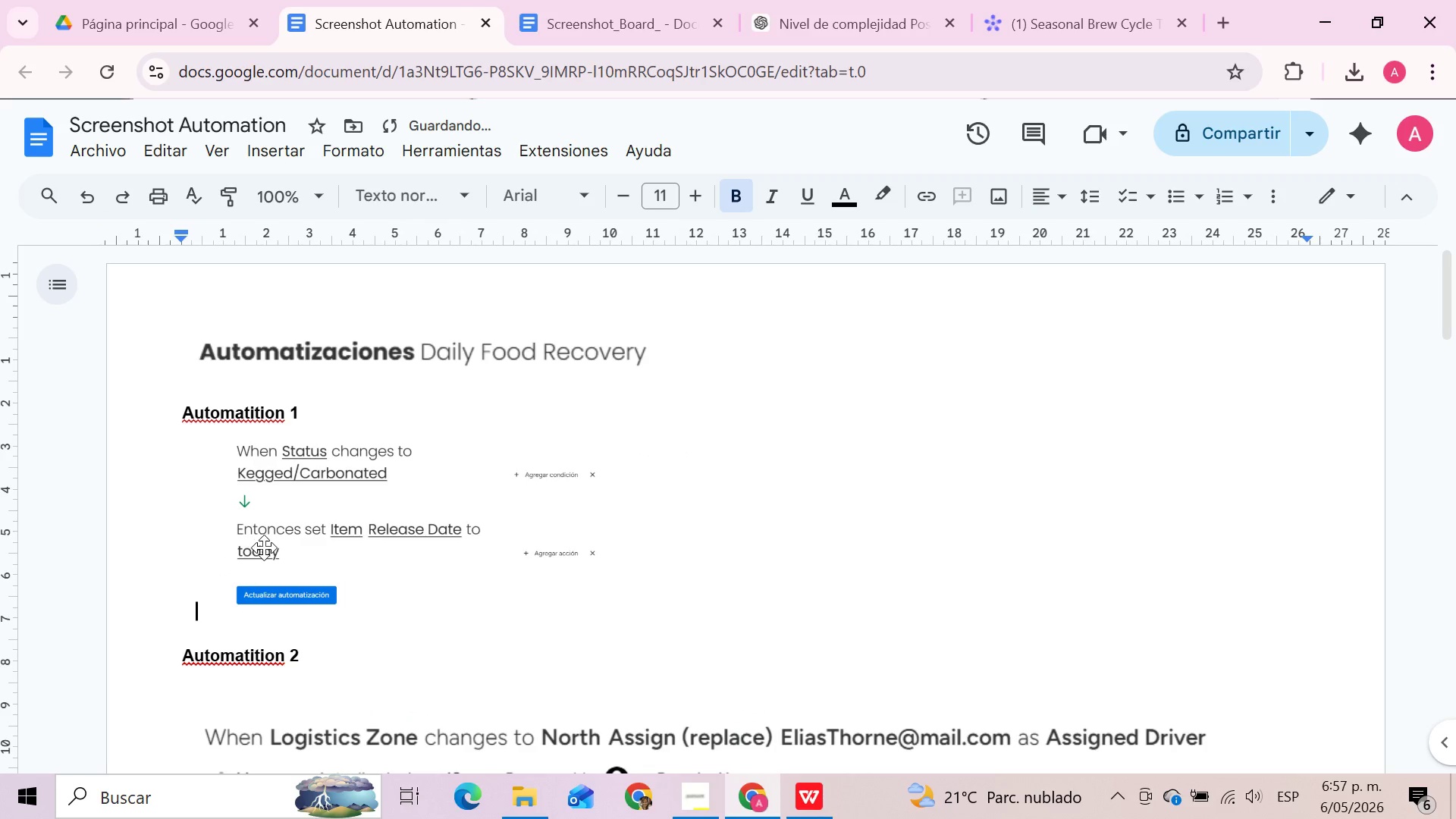 
key(Backspace)
 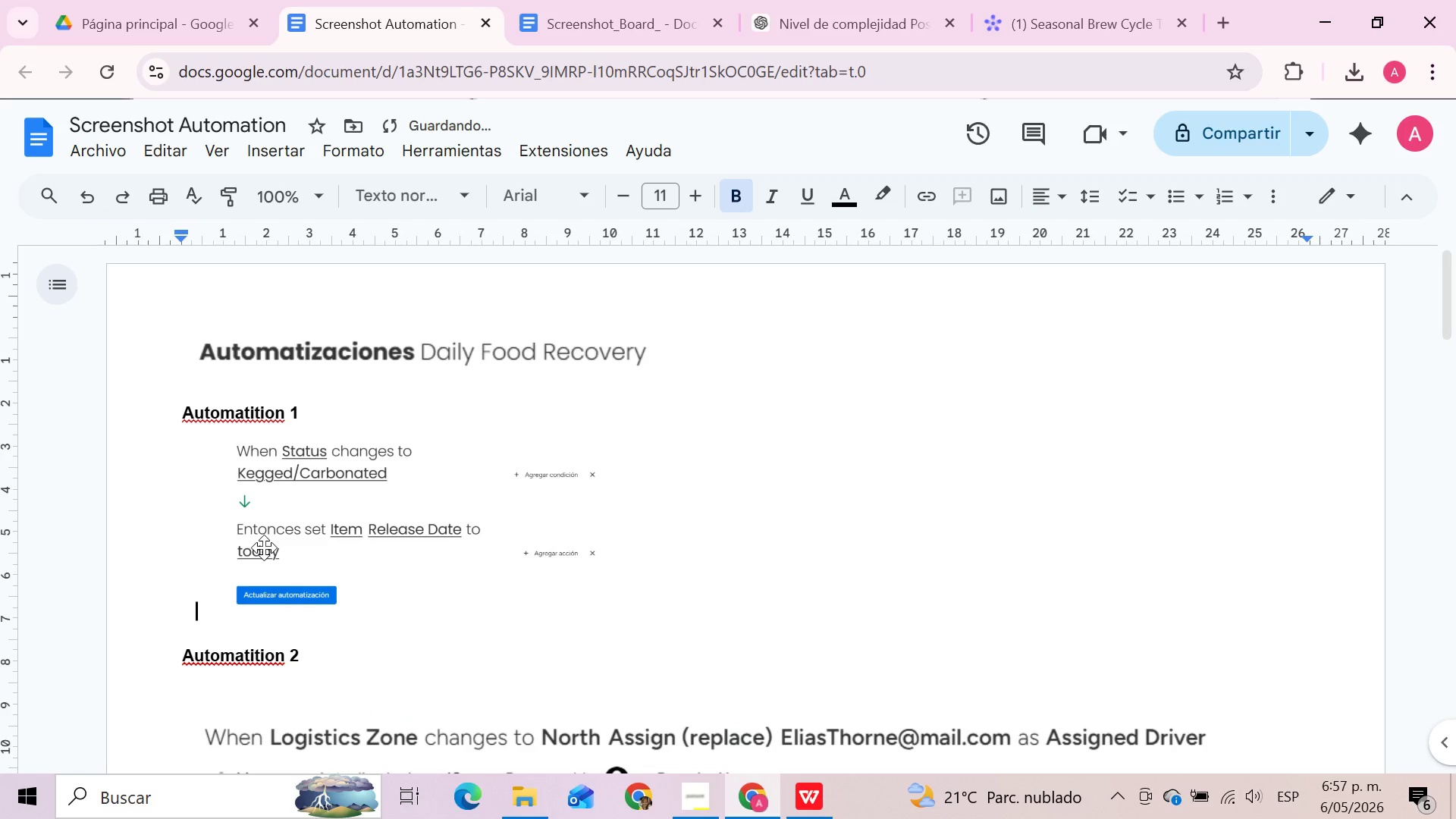 
key(Backspace)
 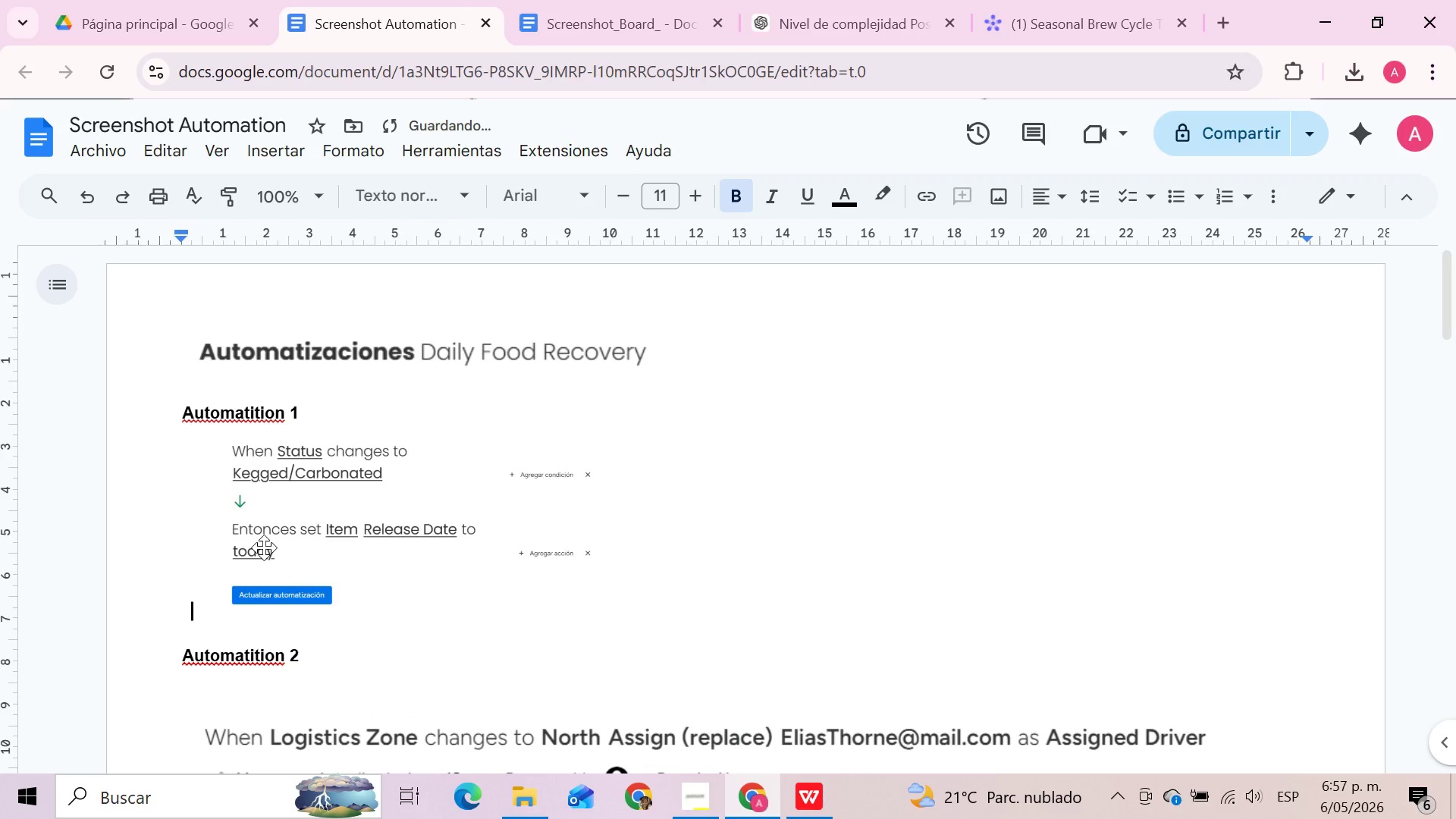 
key(Backspace)
 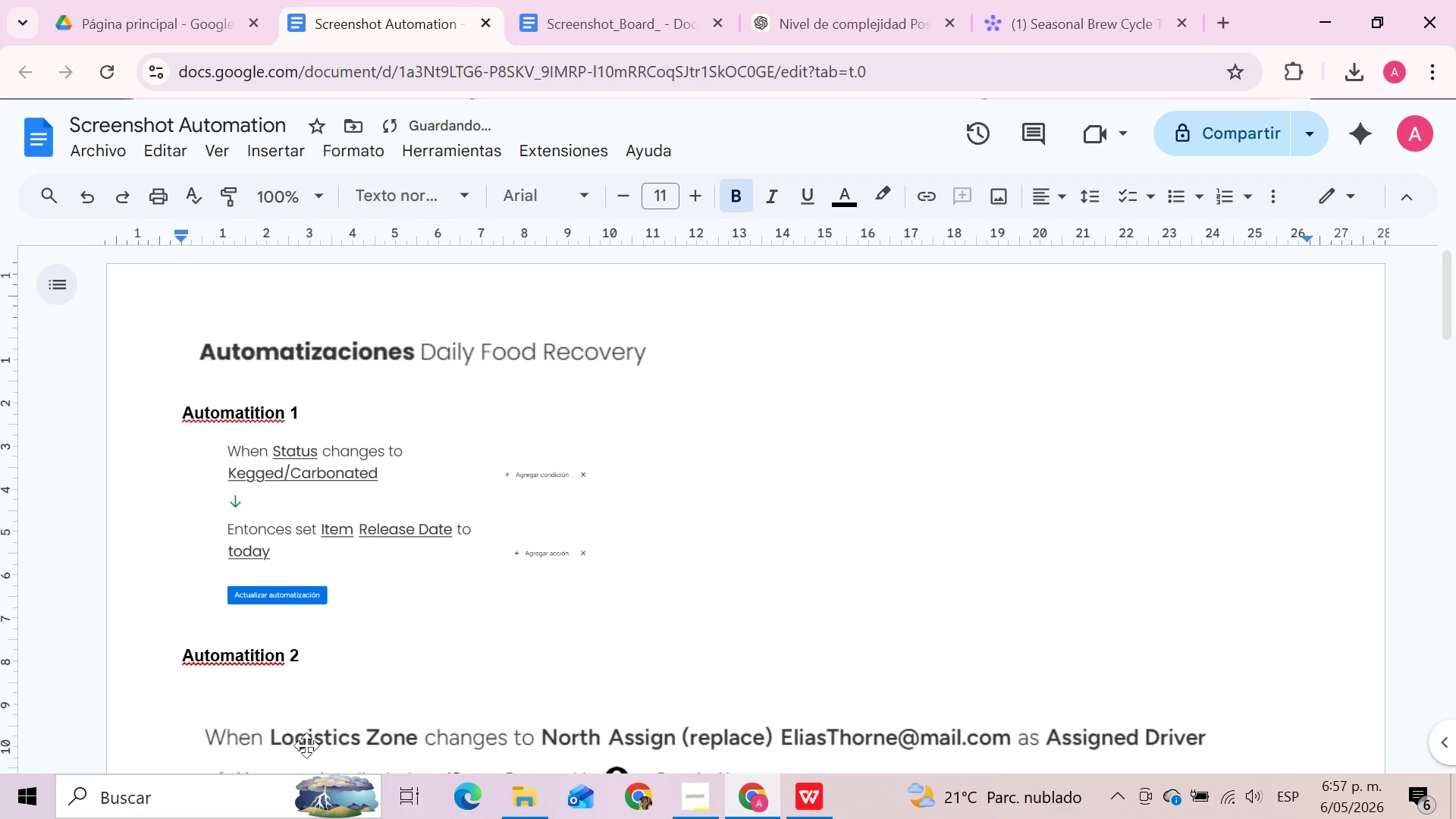 
left_click([311, 752])
 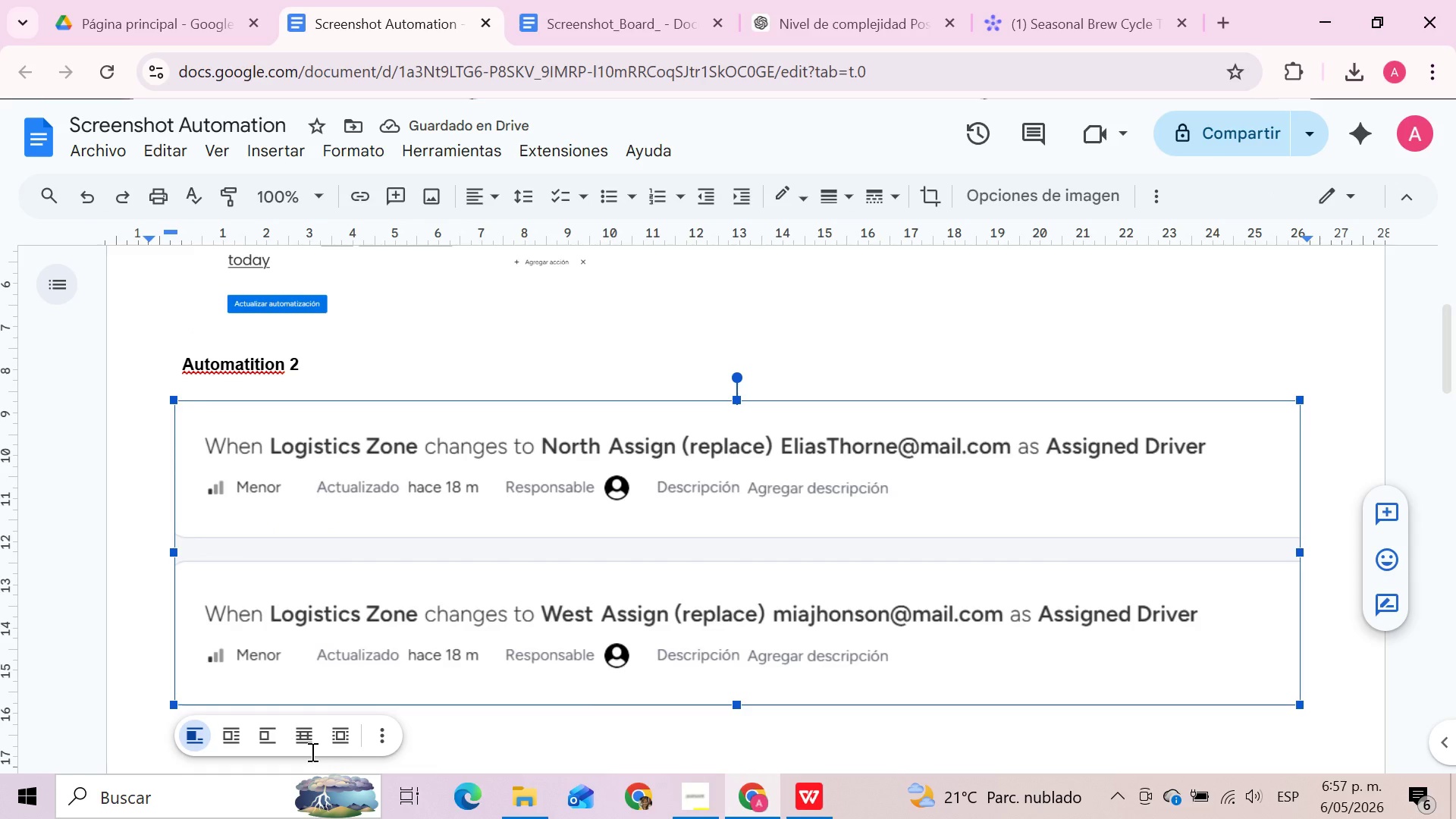 
key(Delete)
 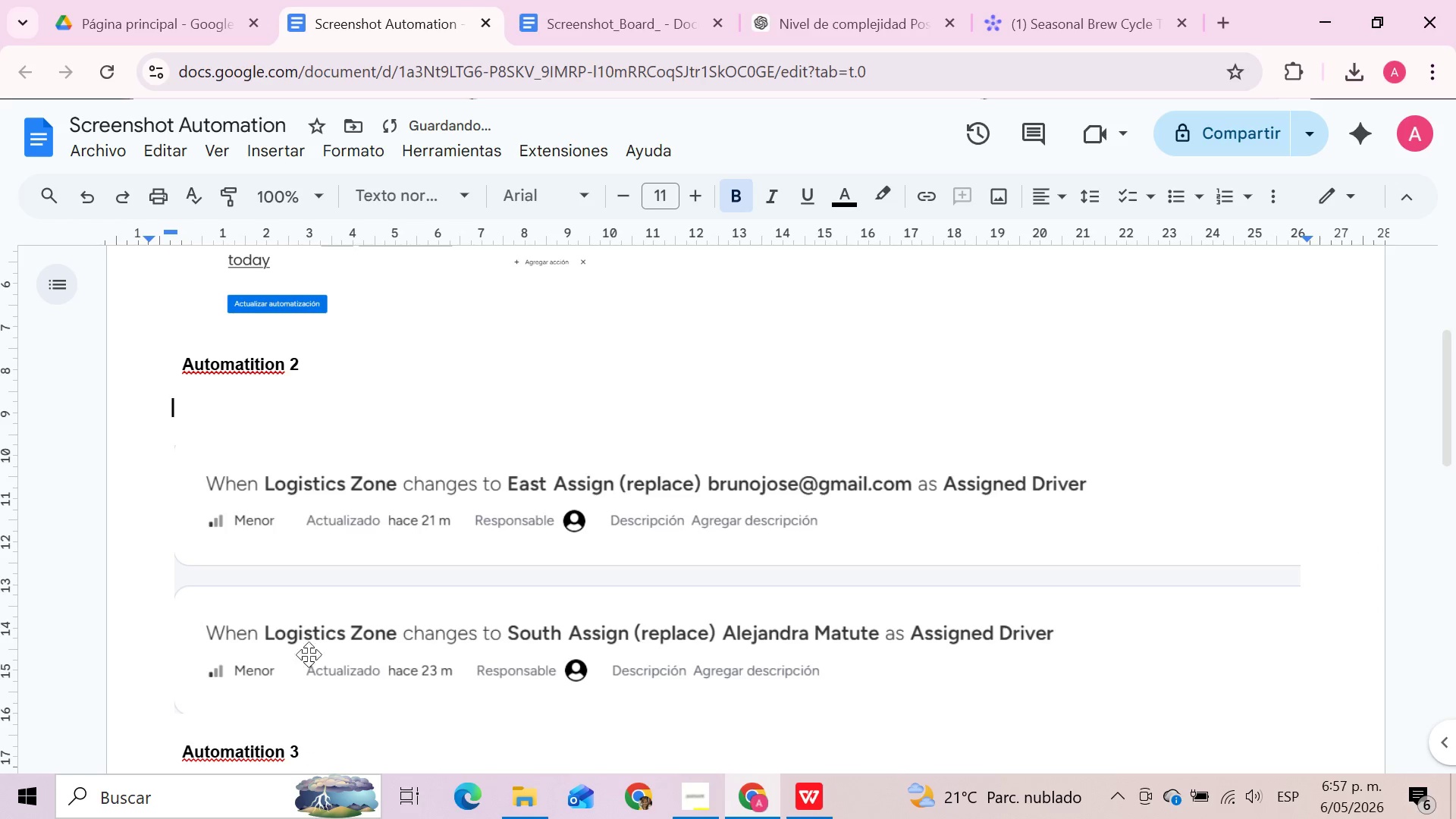 
left_click([301, 571])
 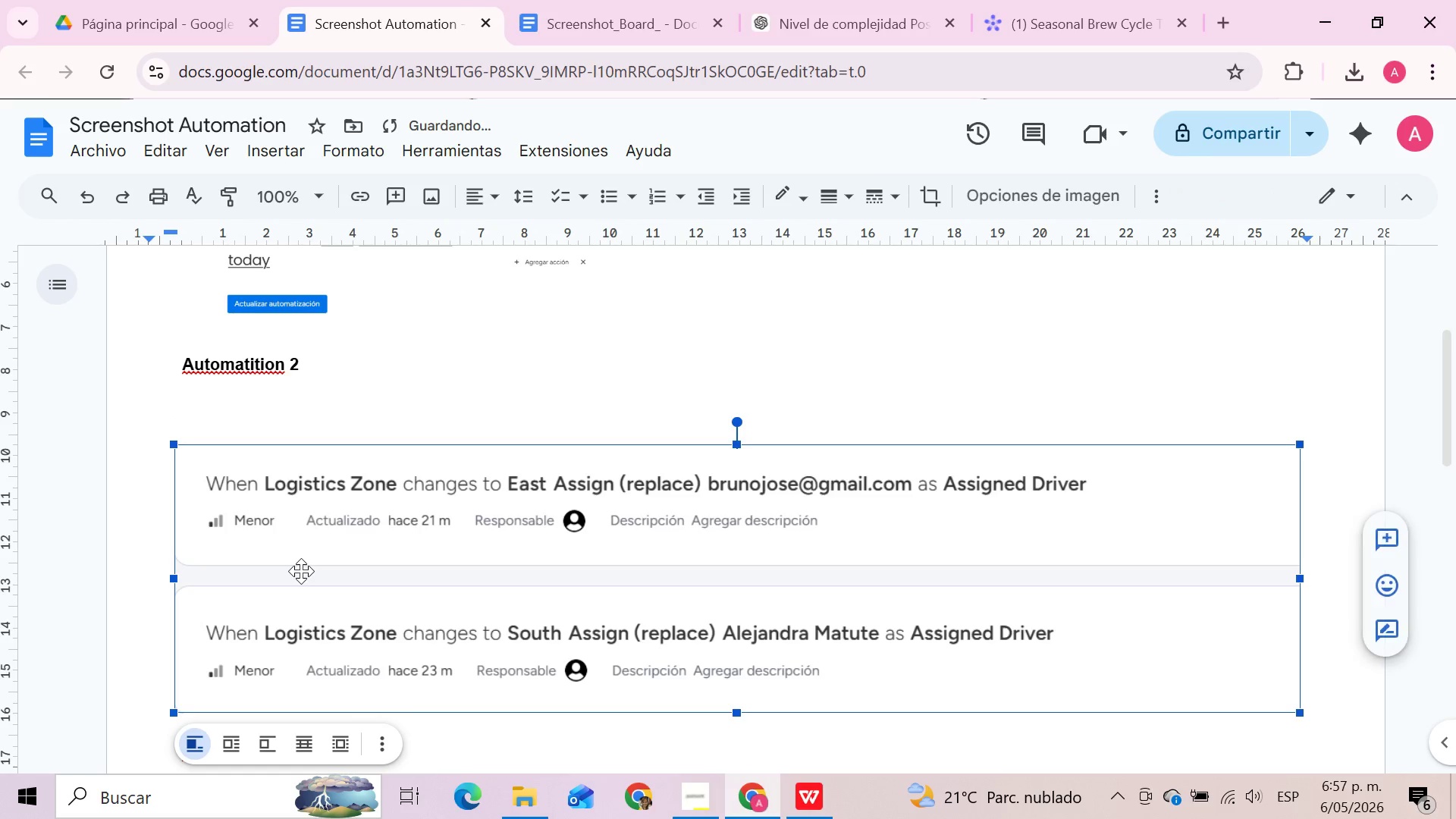 
key(Delete)
 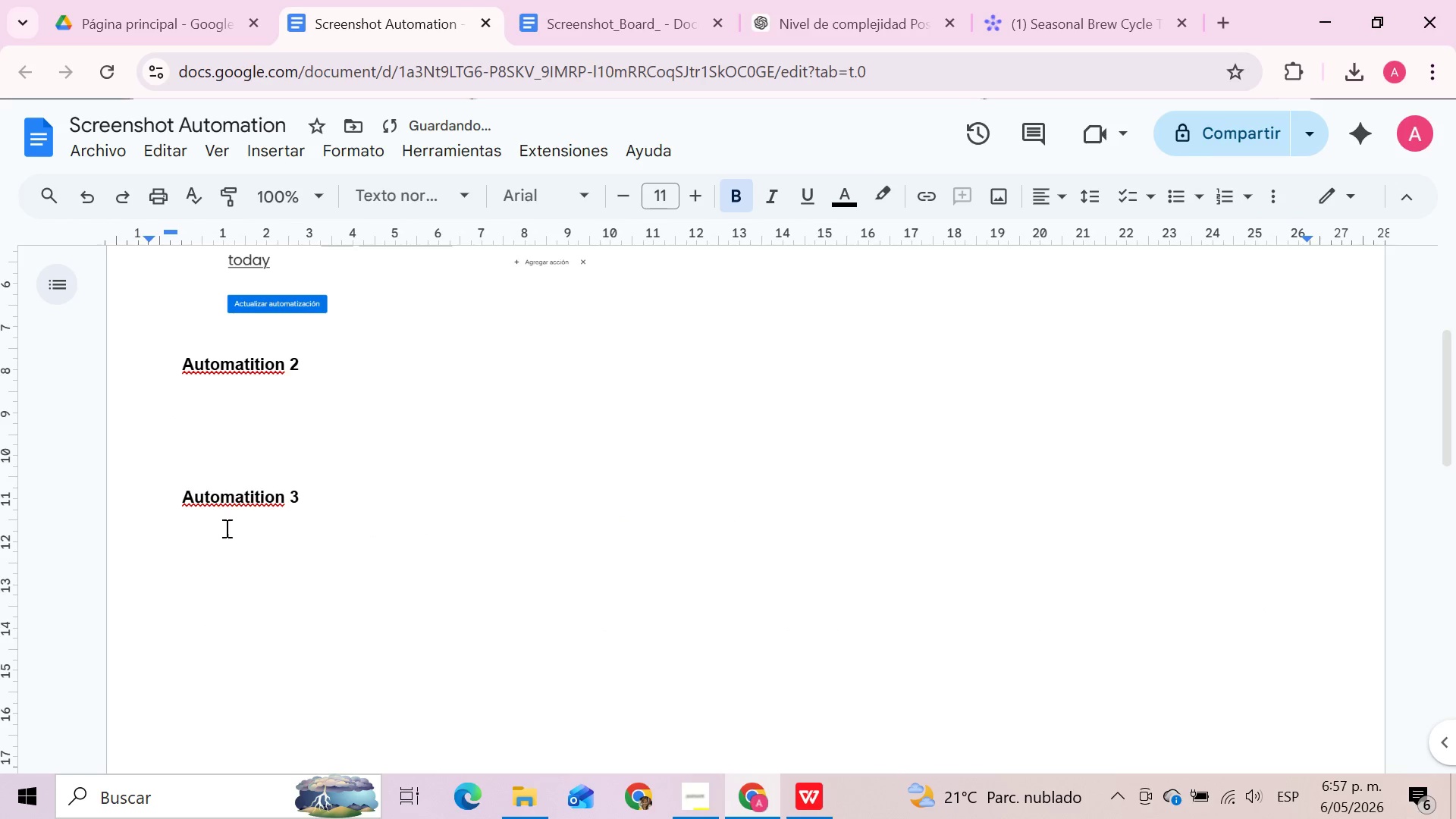 
left_click_drag(start_coordinate=[171, 494], to_coordinate=[356, 498])
 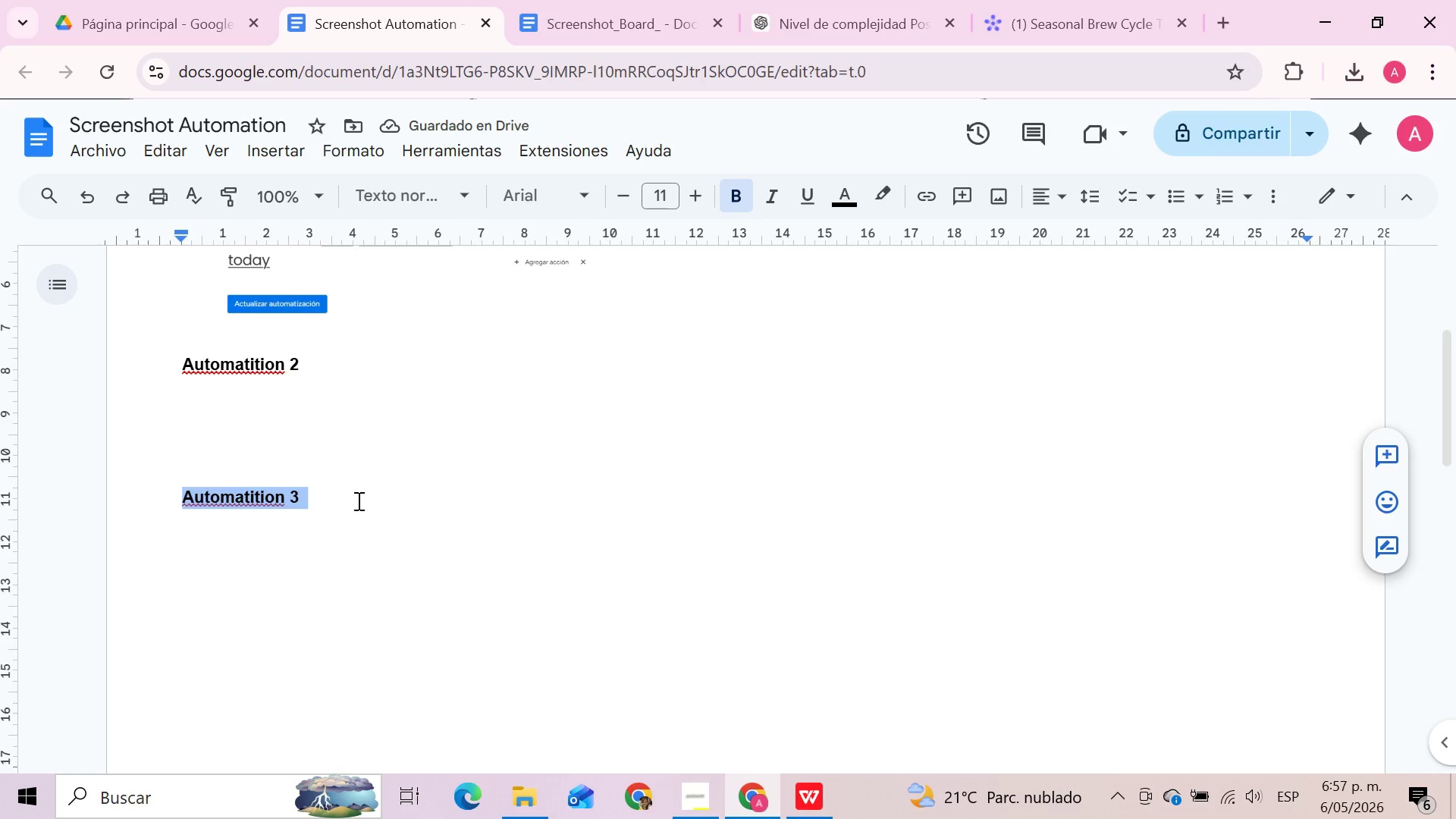 
key(Backspace)
 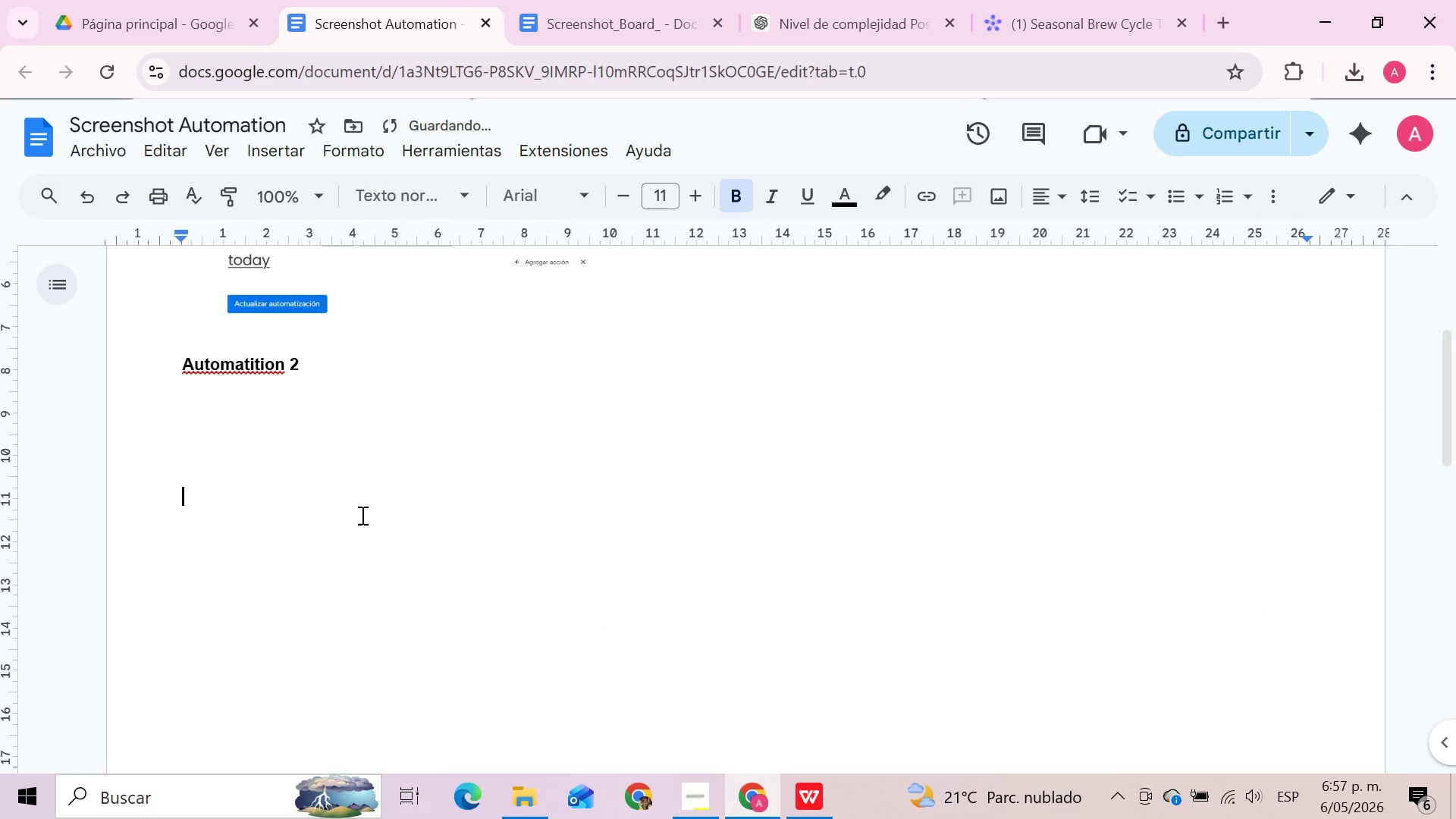 
scroll: coordinate [370, 561], scroll_direction: up, amount: 4.0
 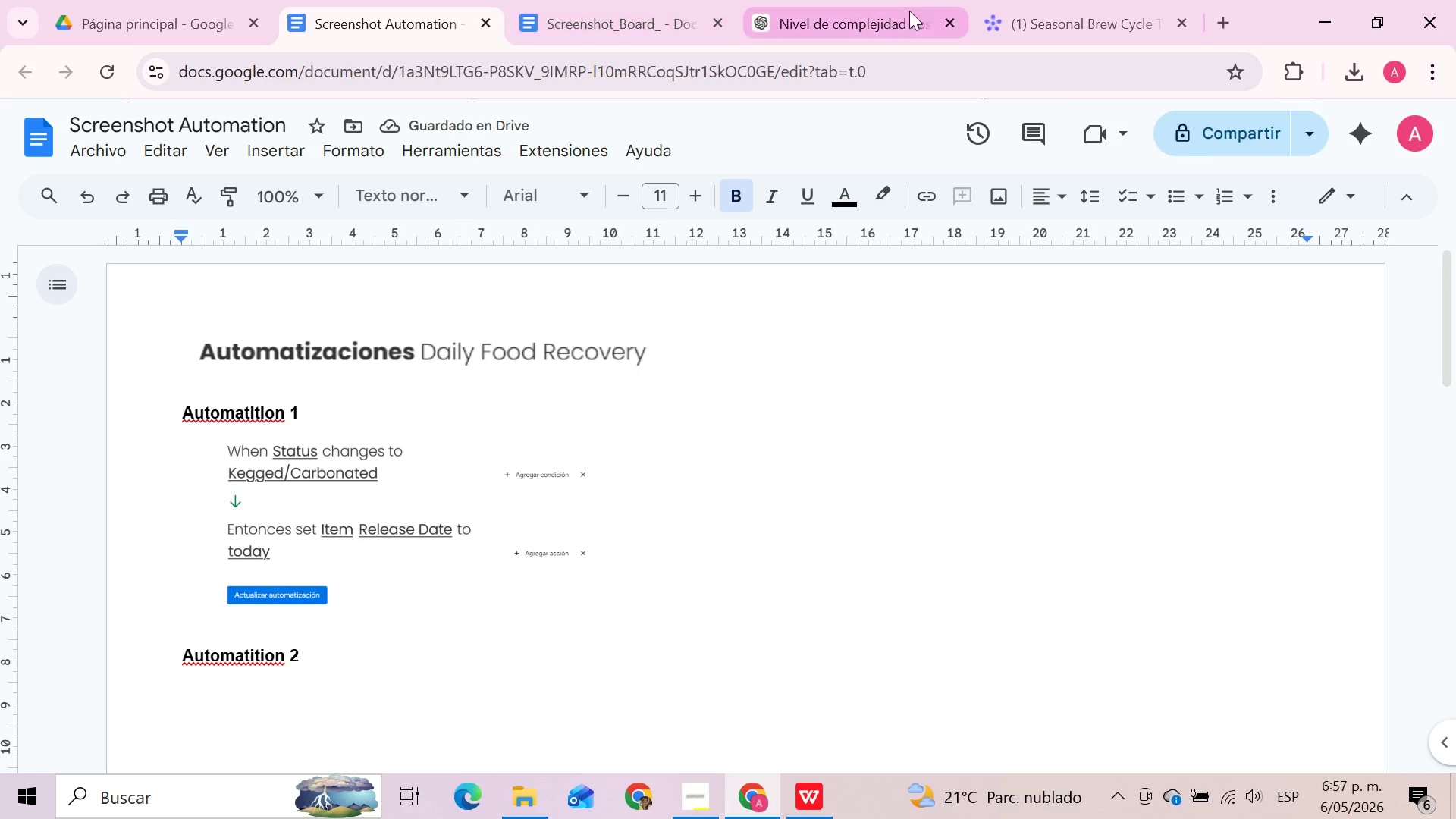 
left_click([1040, 16])
 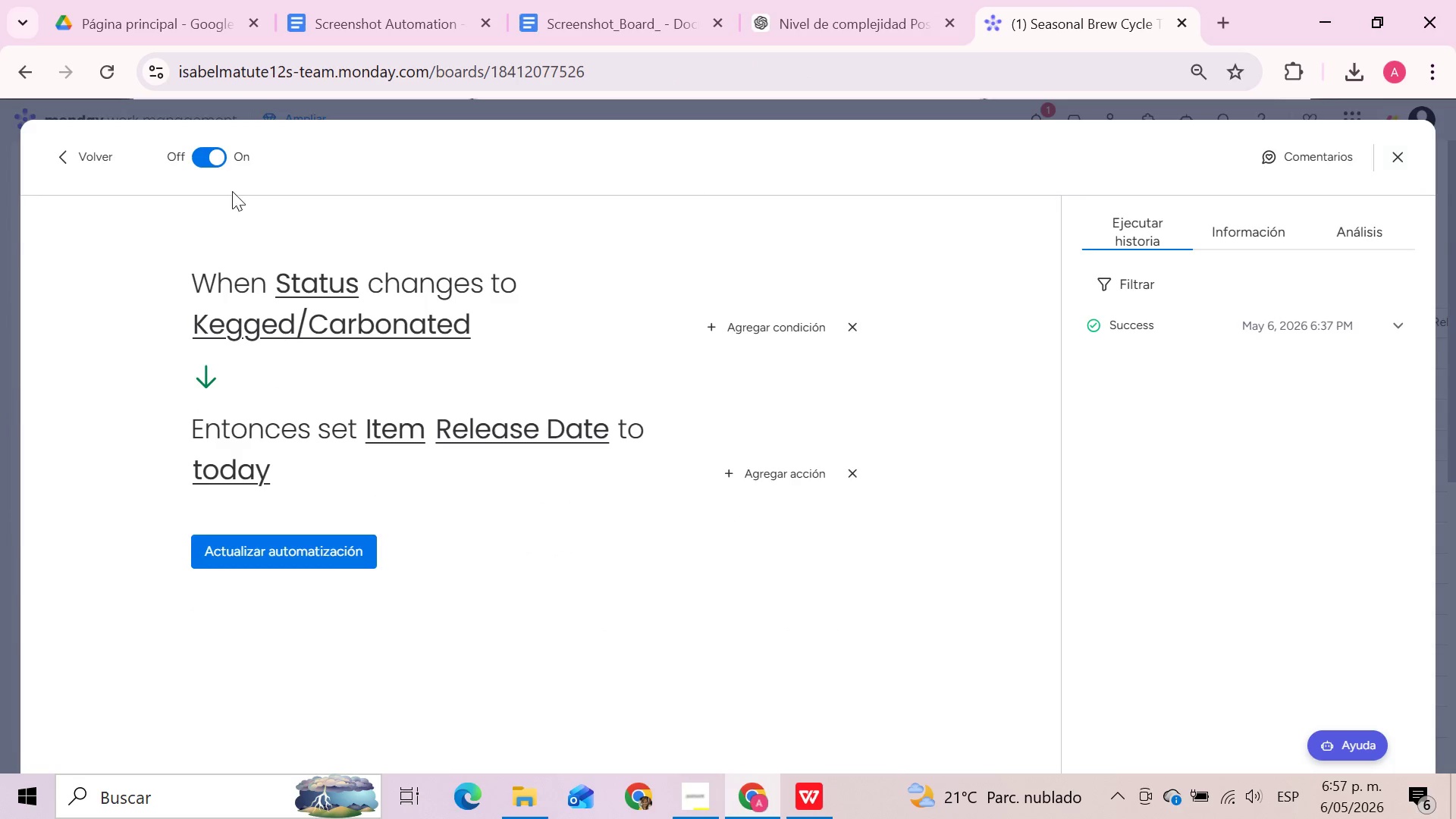 
left_click([94, 158])
 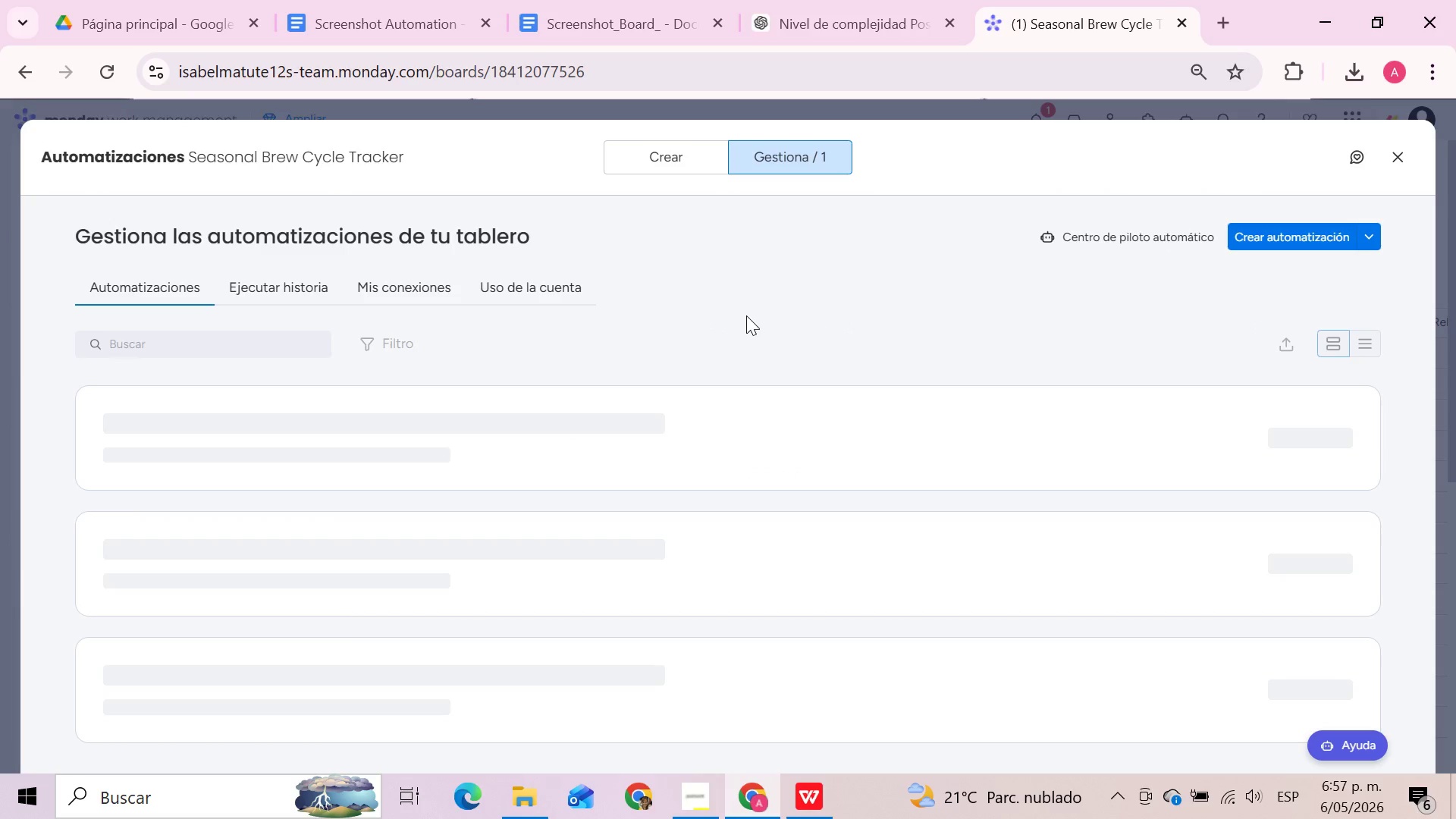 
key(Meta+Shift+S)
 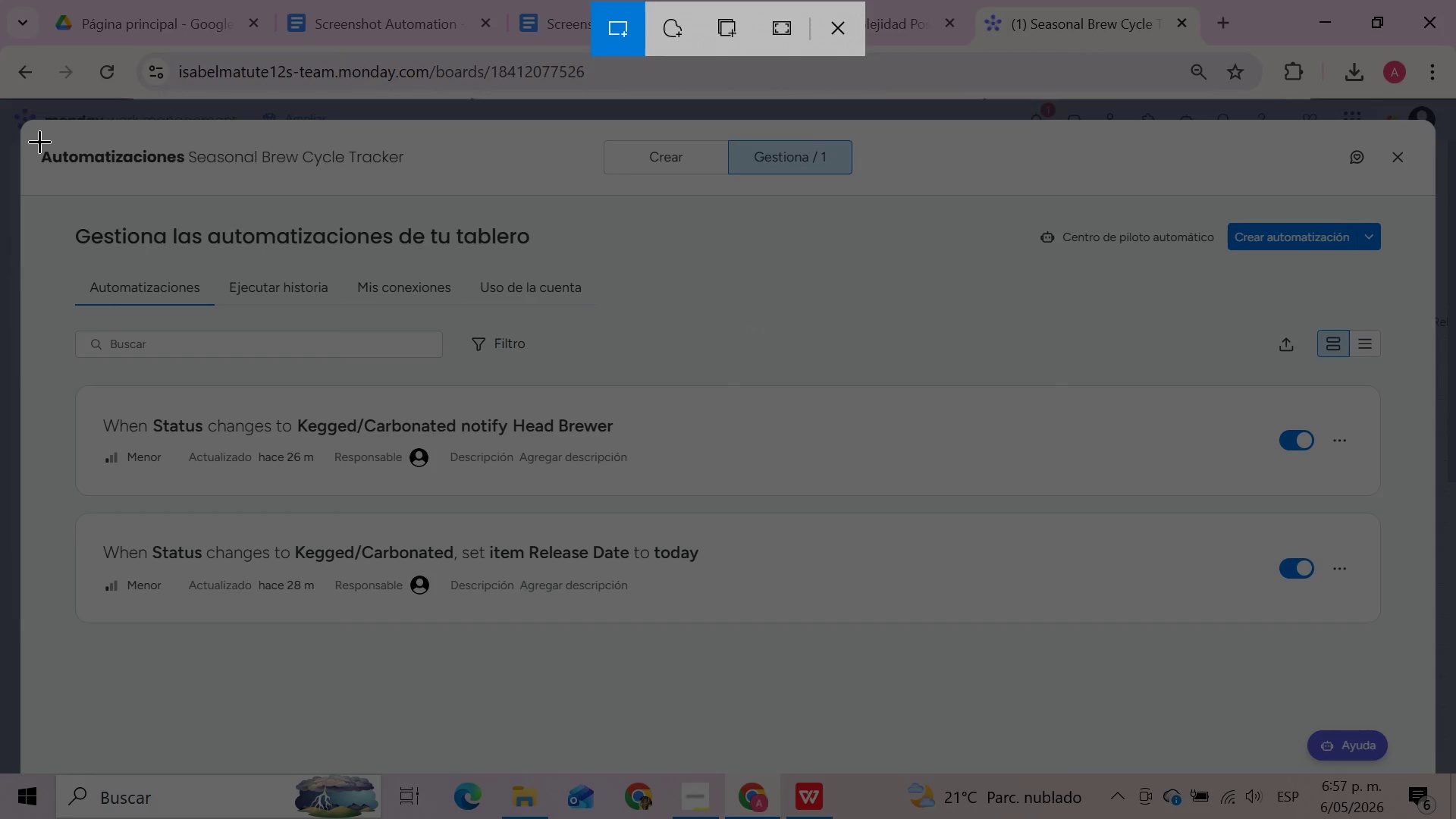 
wait(5.28)
 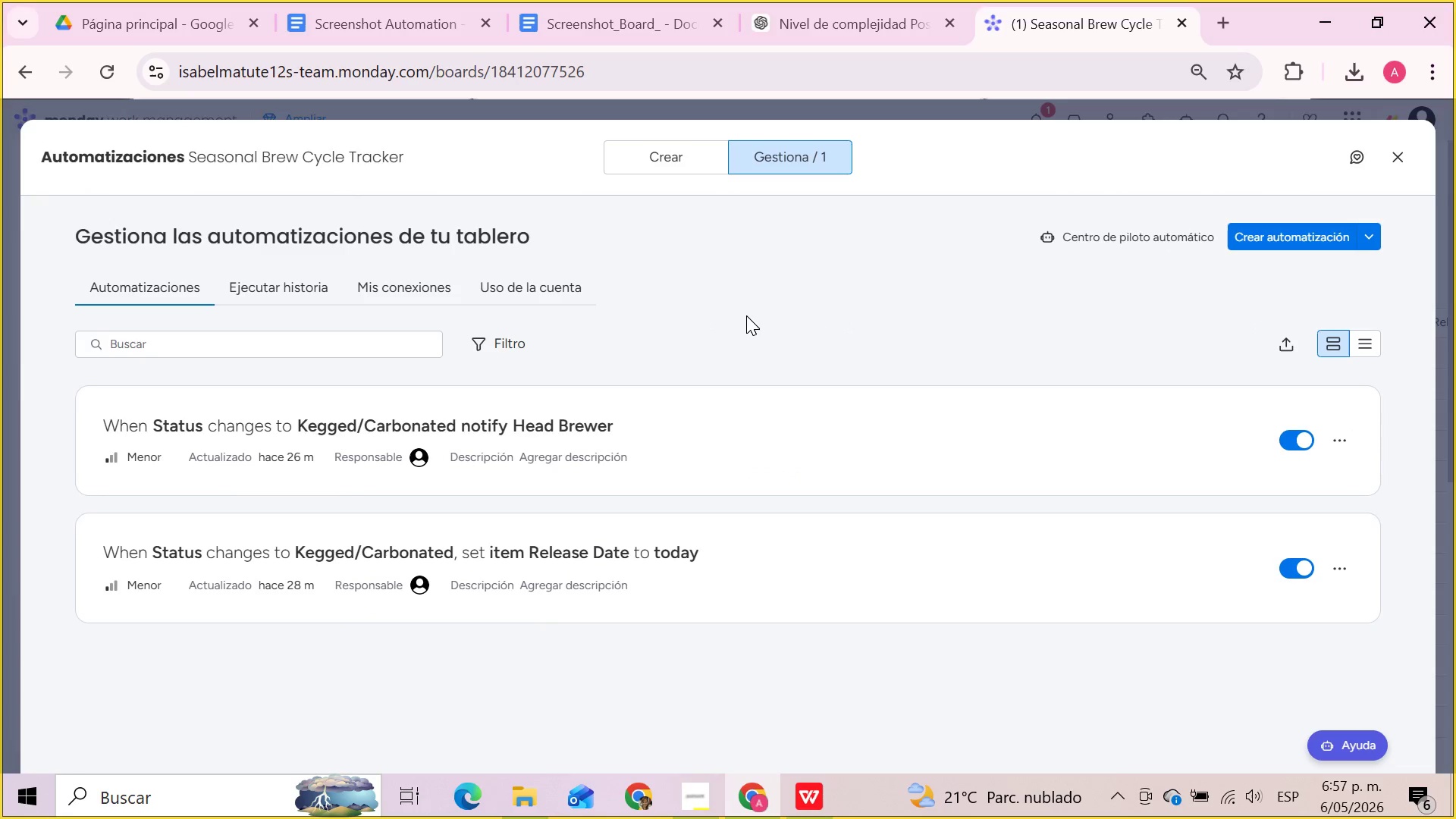 
left_click_drag(start_coordinate=[39, 147], to_coordinate=[409, 168])
 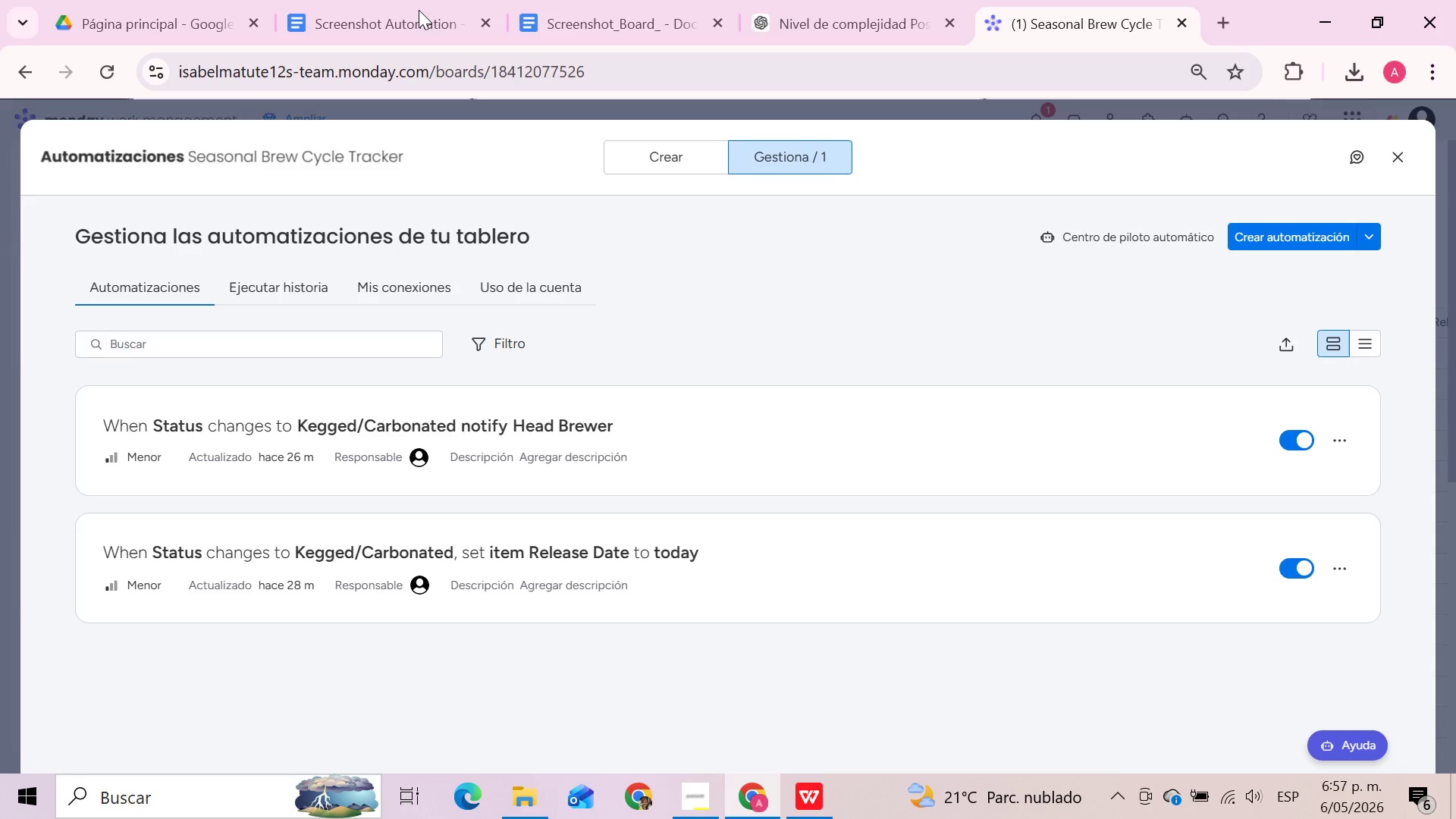 
left_click([419, 10])
 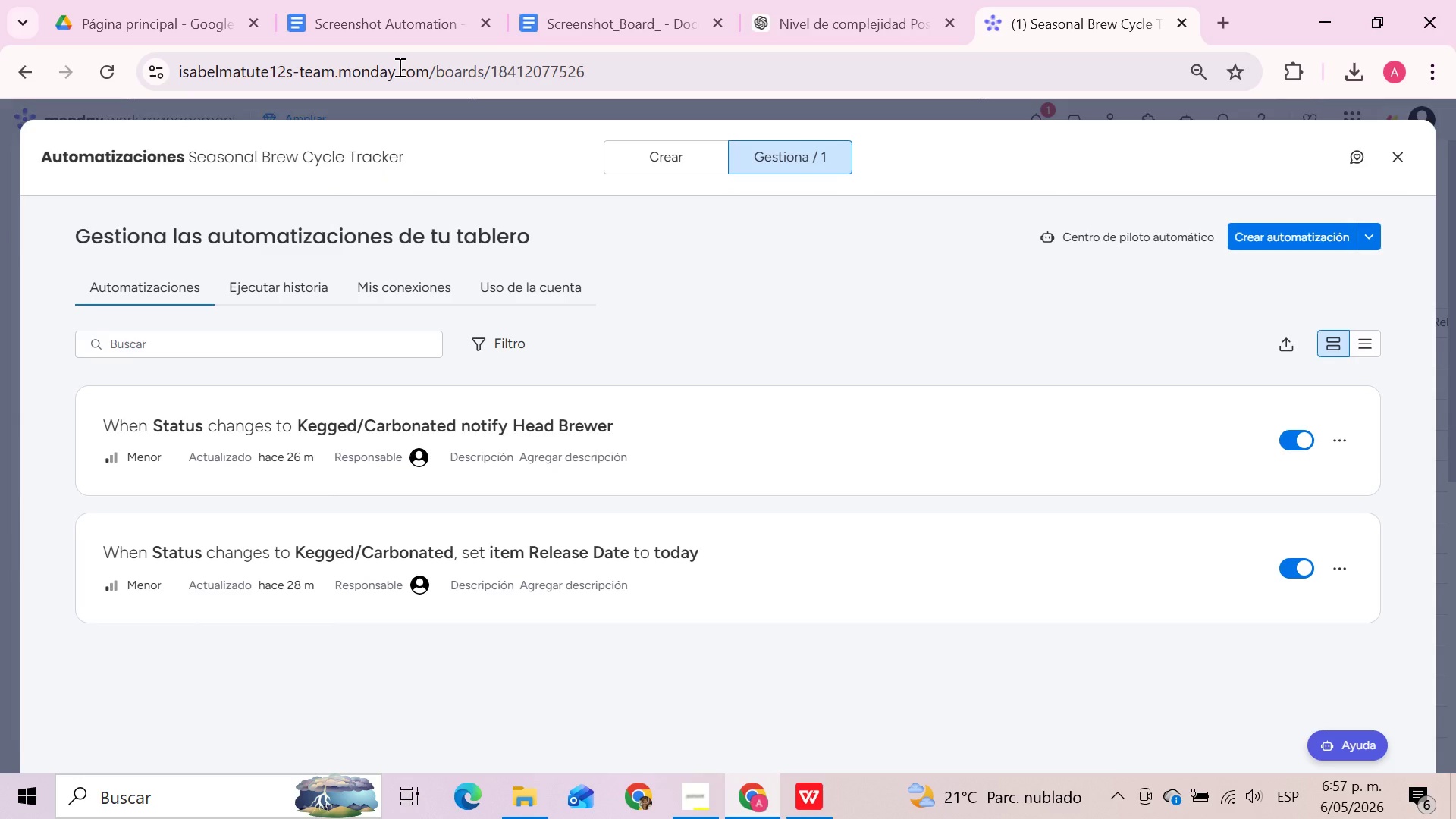 
left_click([392, 24])
 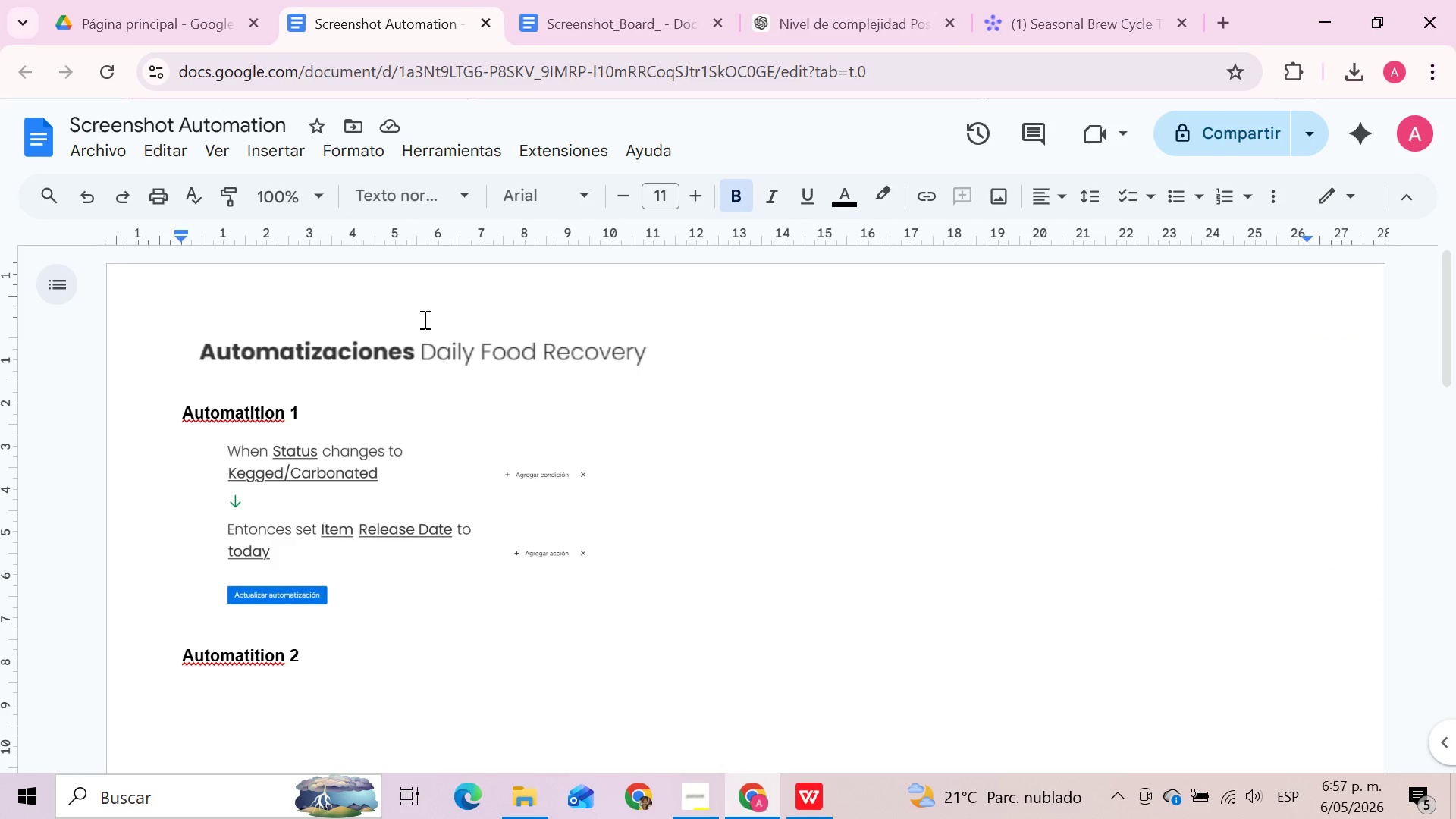 
left_click([414, 353])
 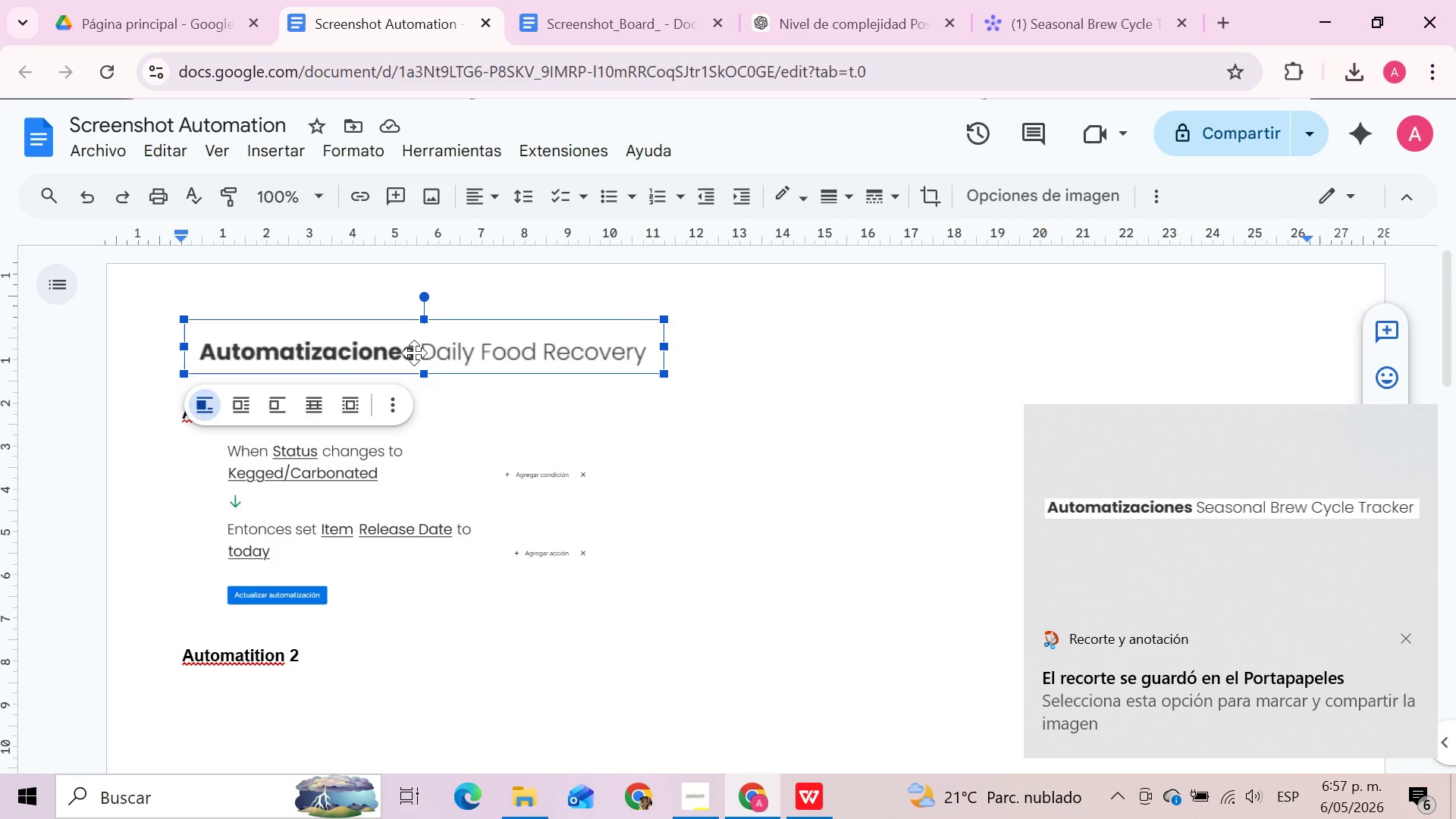 
key(Delete)
 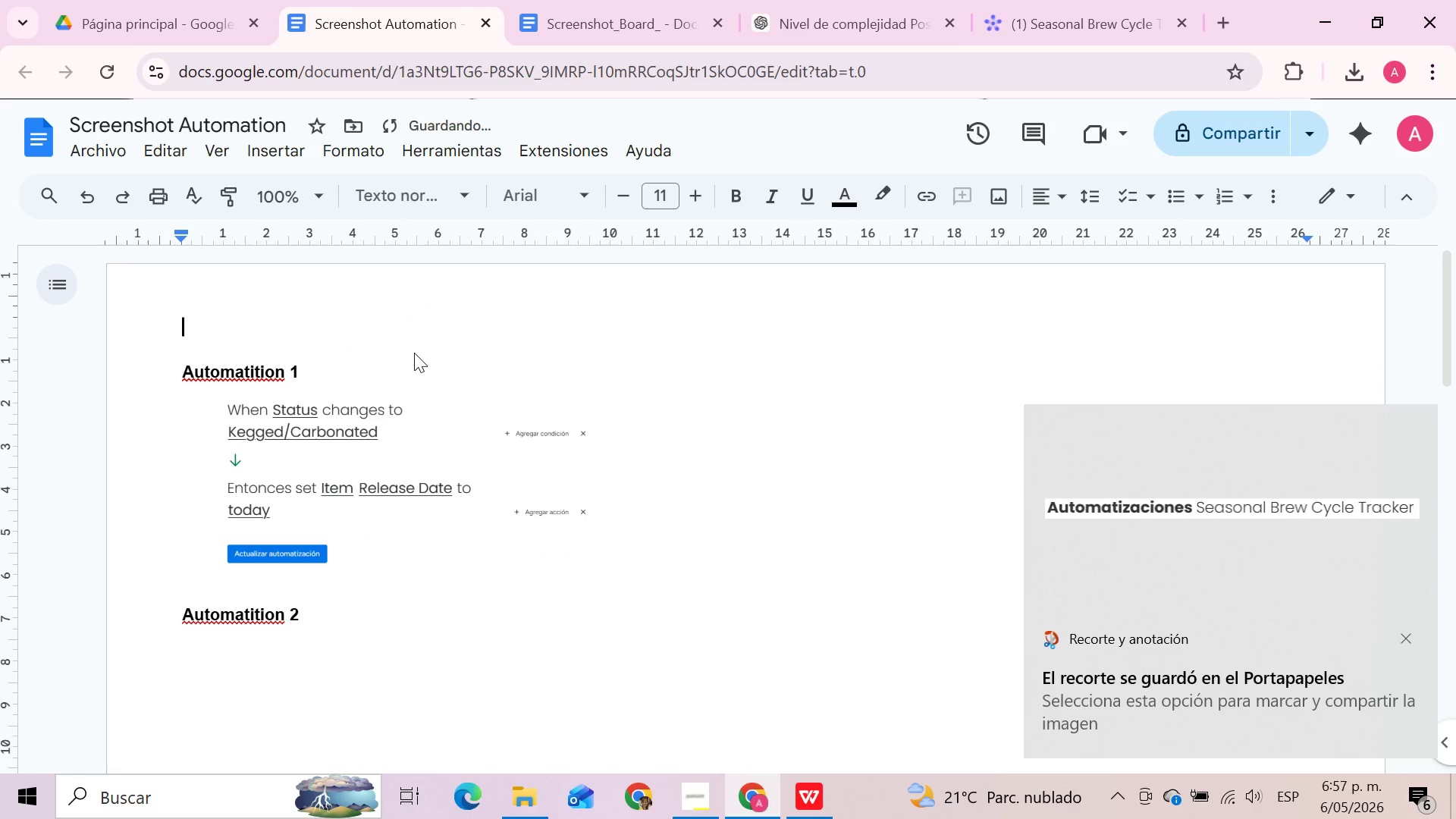 
key(Control+V)
 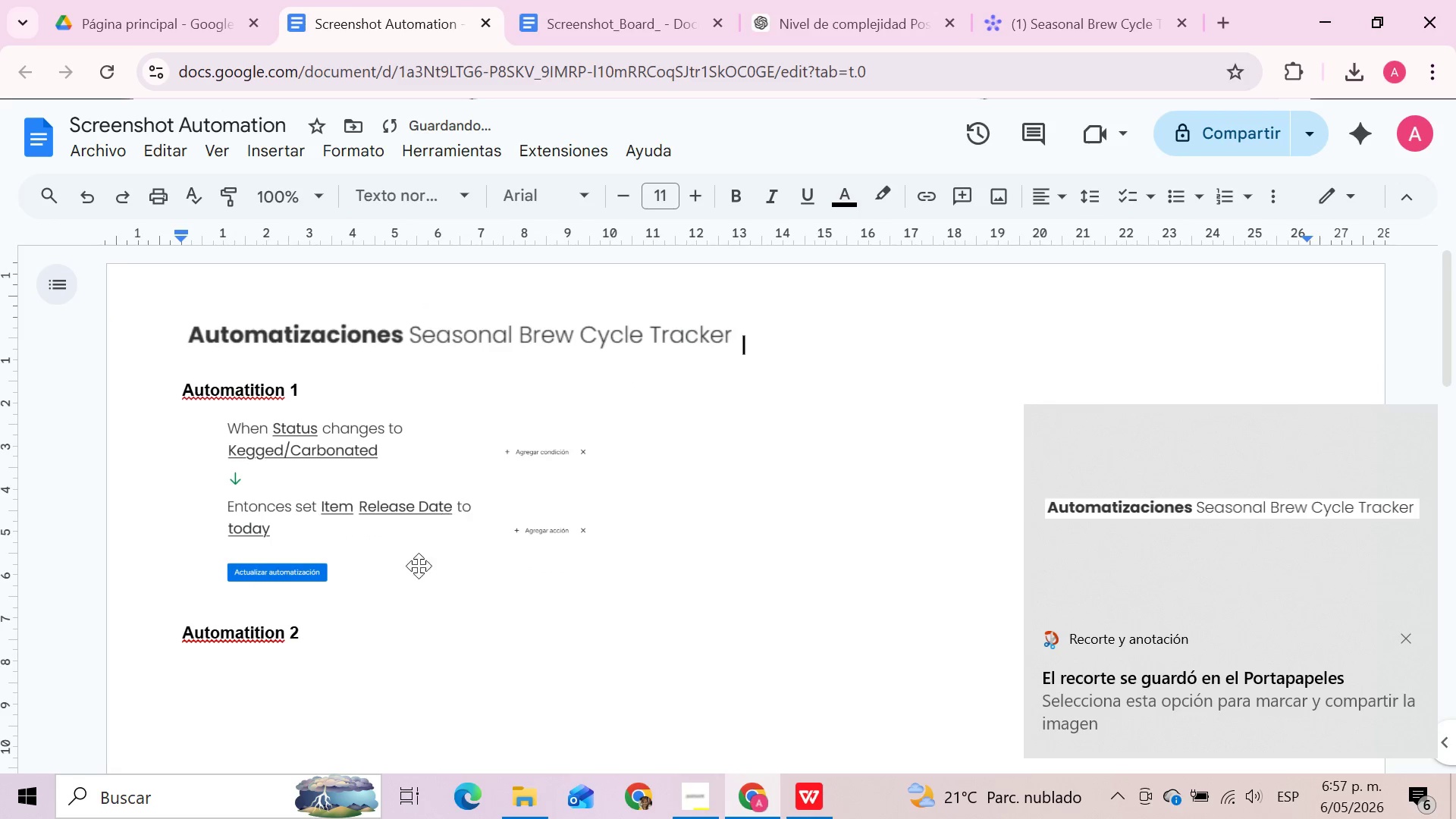 
left_click([254, 695])
 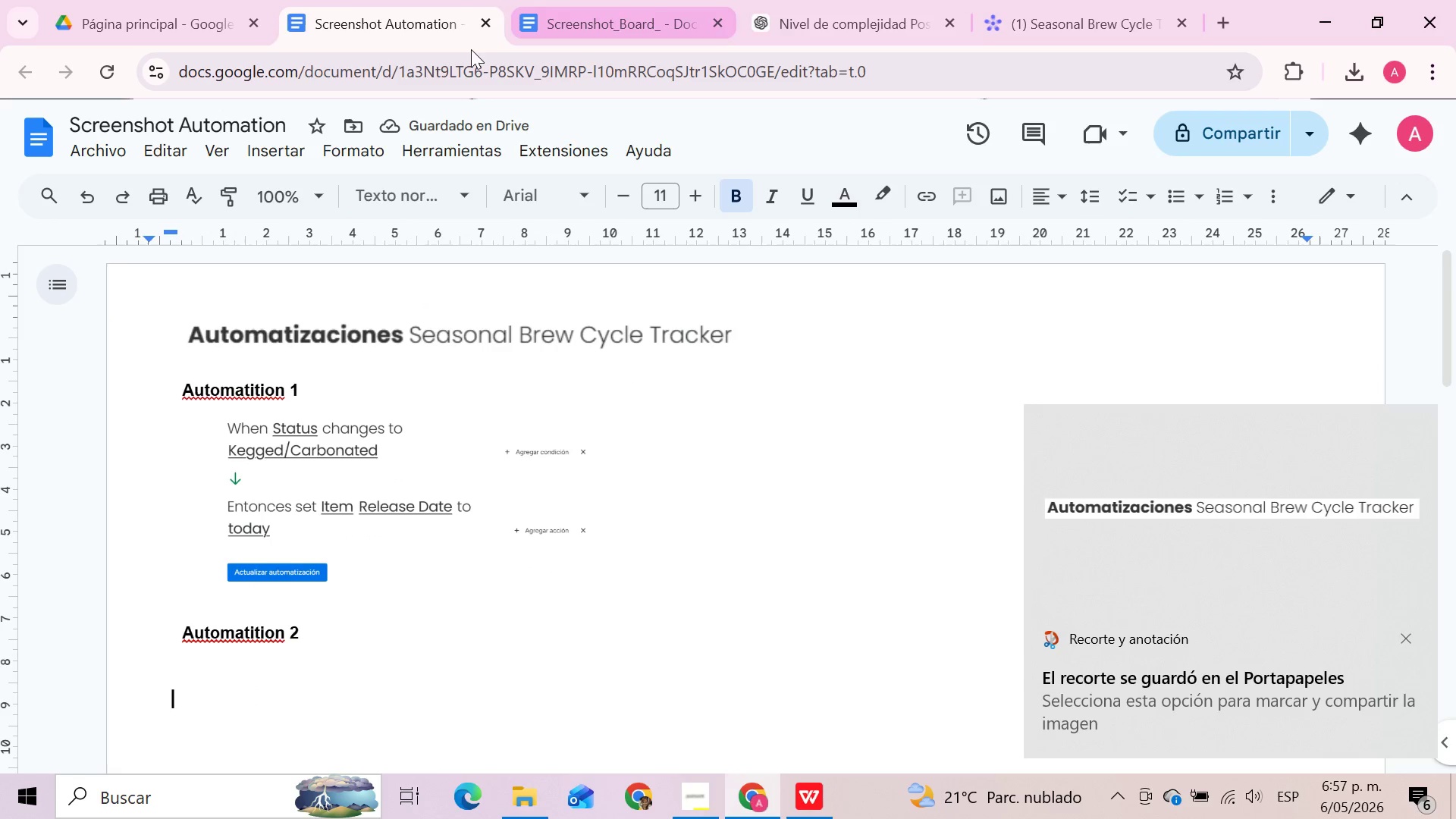 
left_click([1084, 0])
 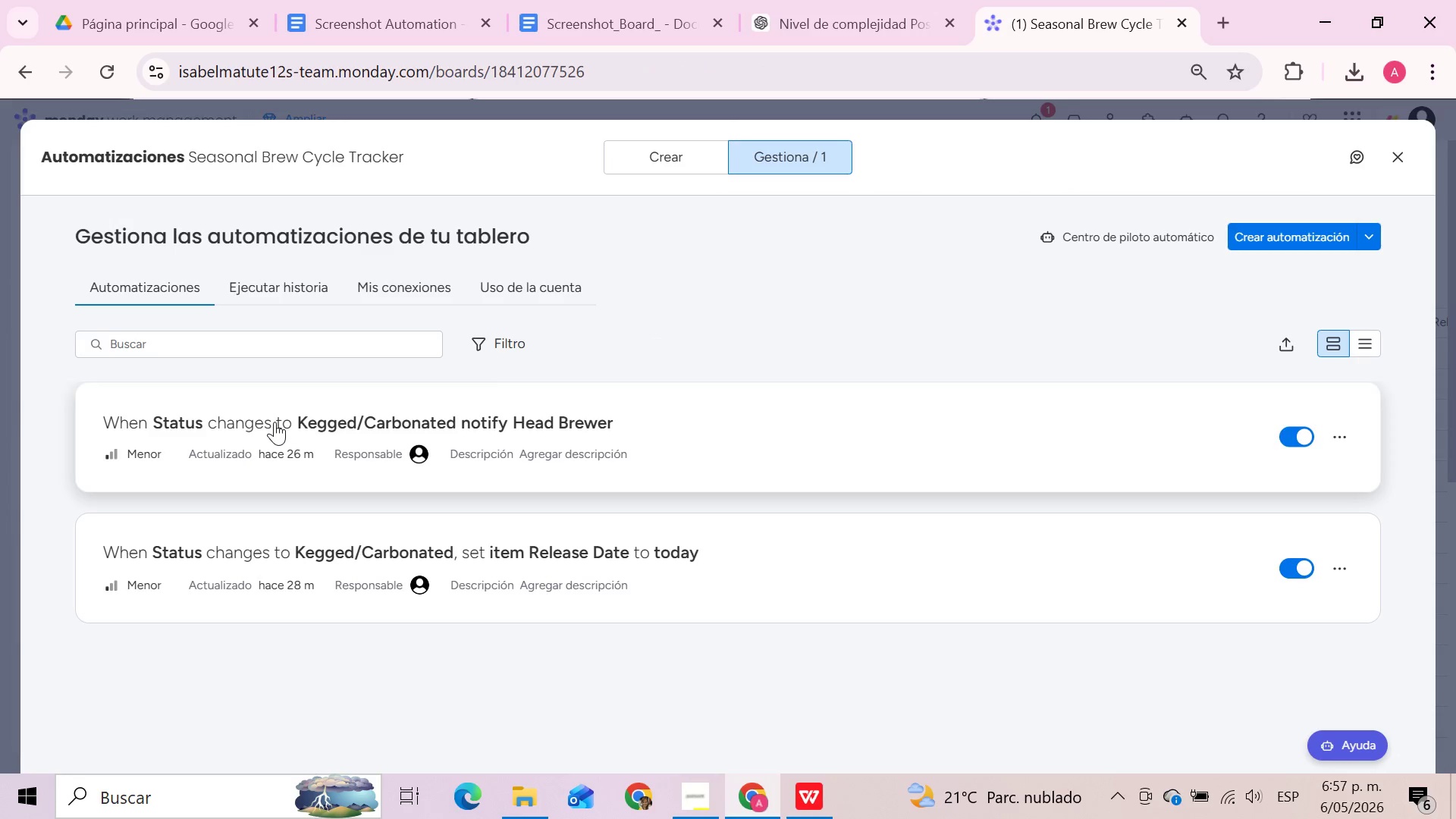 
left_click([280, 435])
 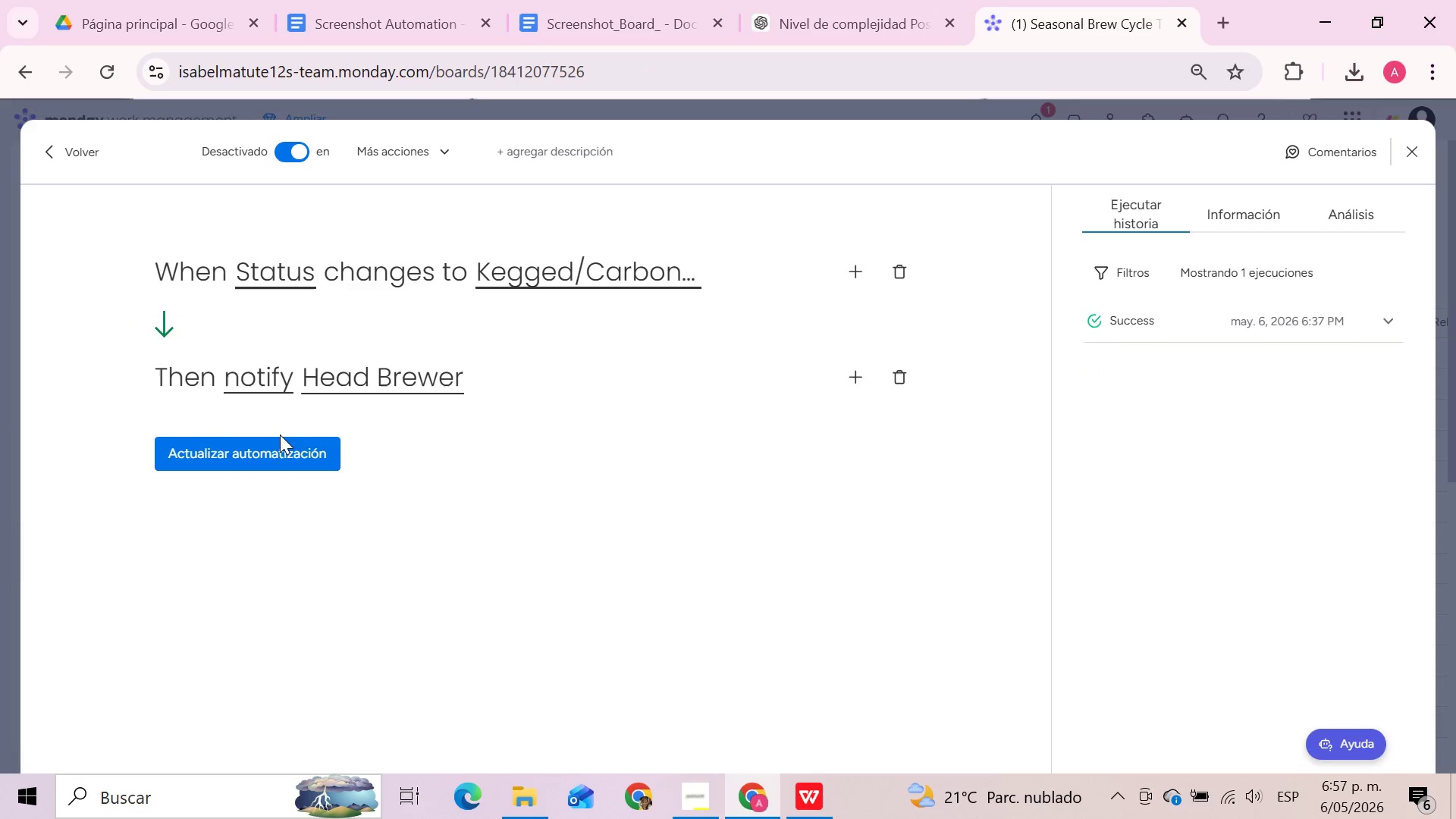 
wait(7.11)
 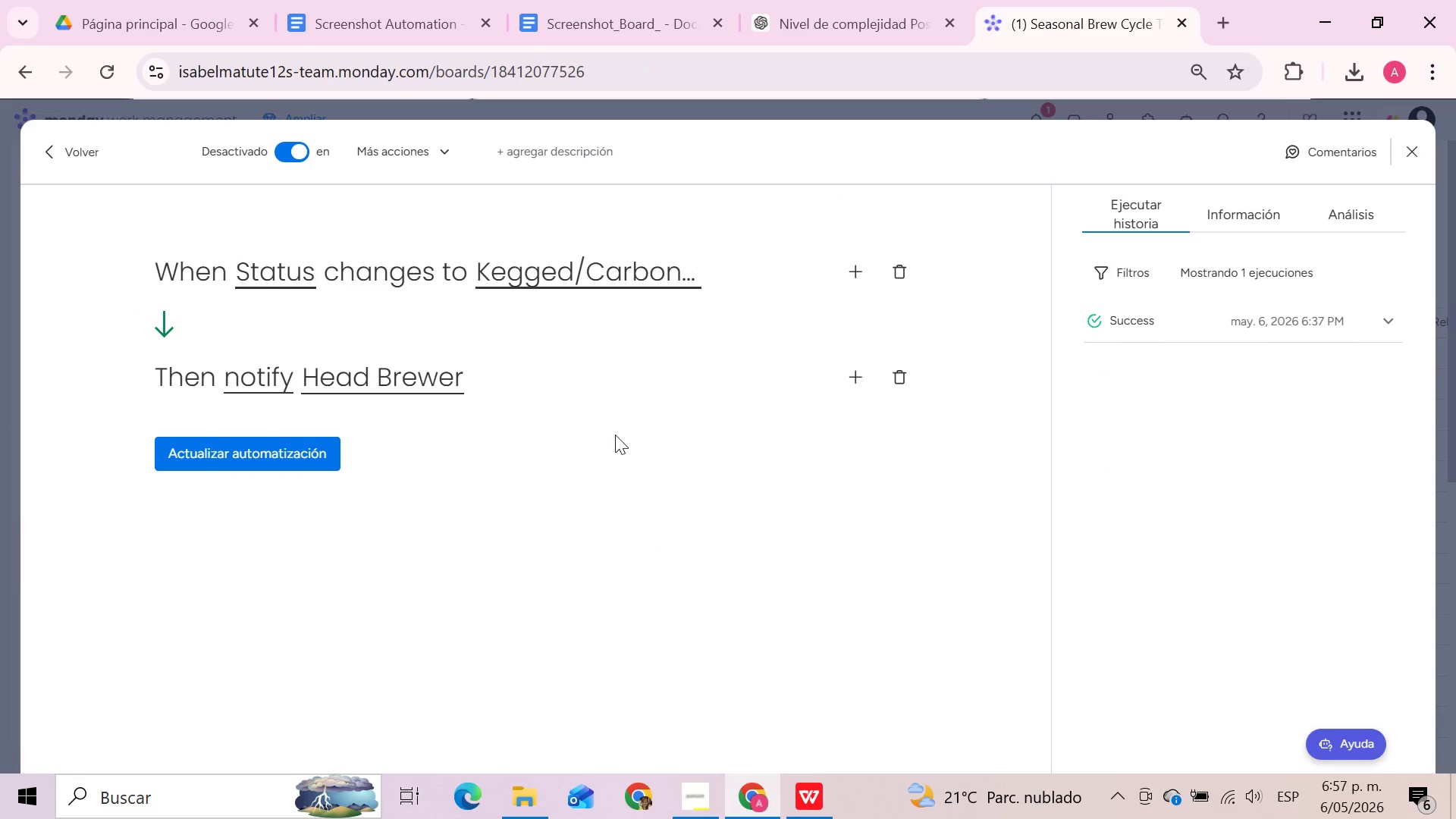 
key(Meta+Shift+S)
 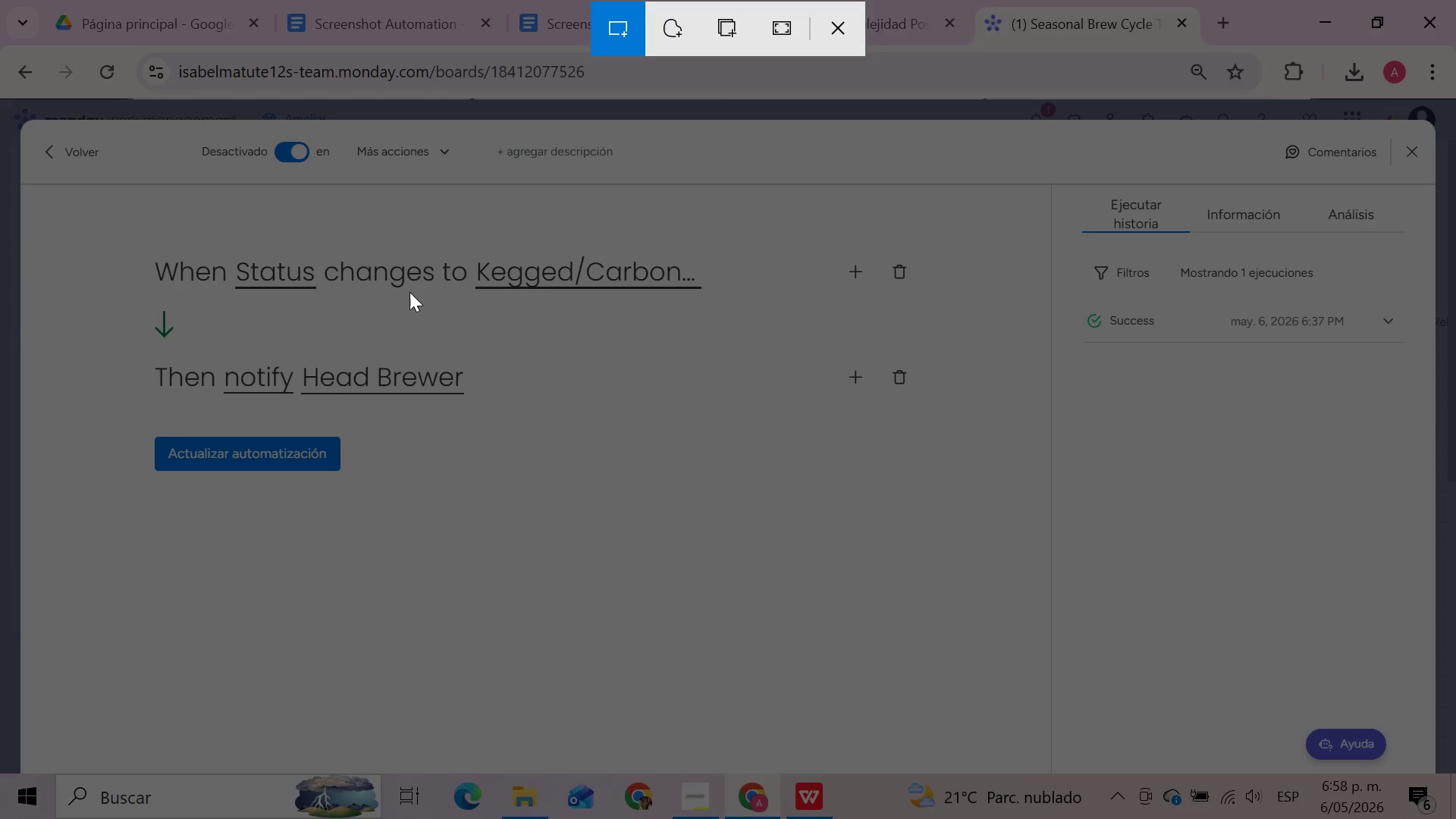 
wait(5.88)
 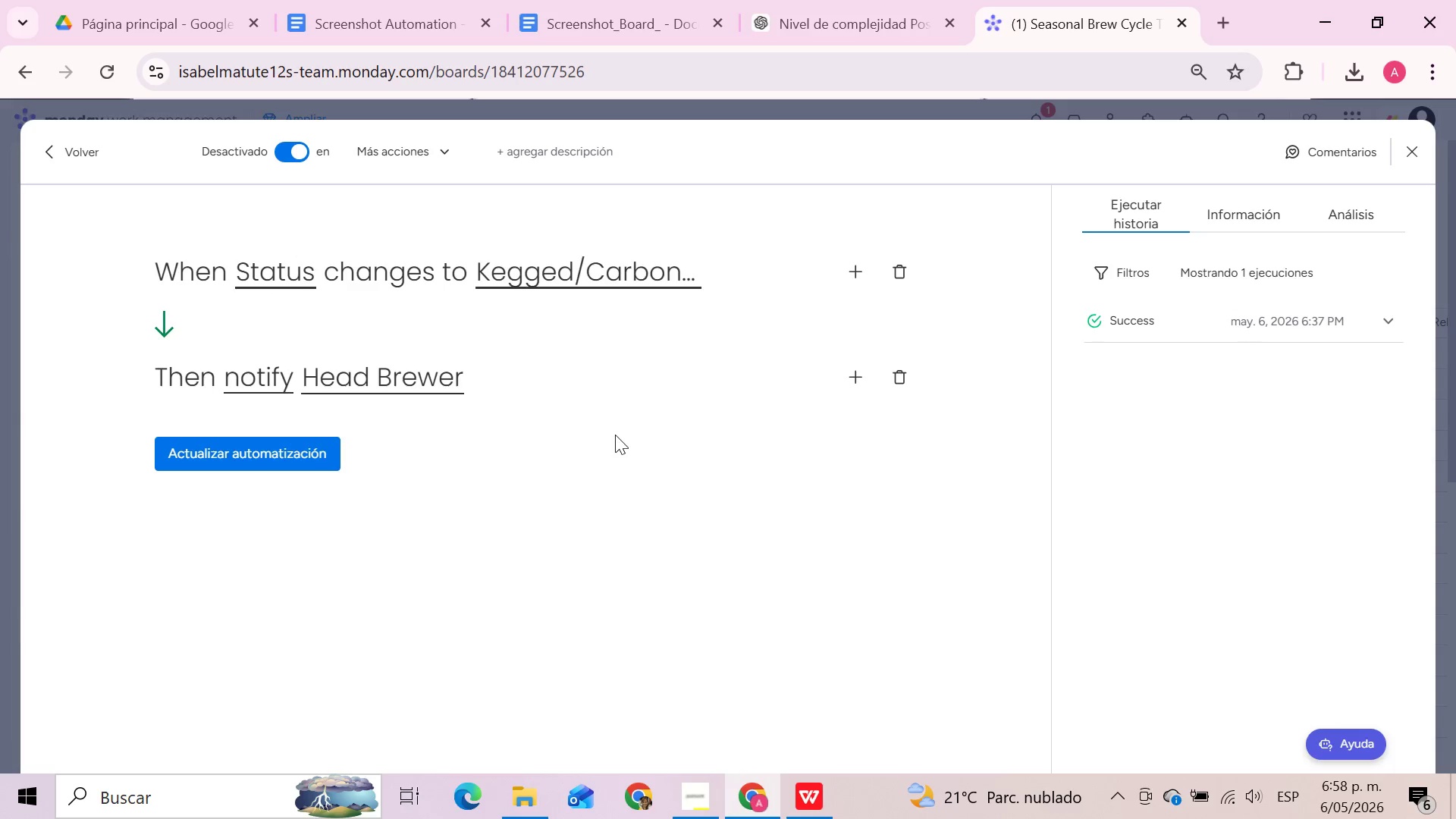 
left_click_drag(start_coordinate=[118, 237], to_coordinate=[813, 528])
 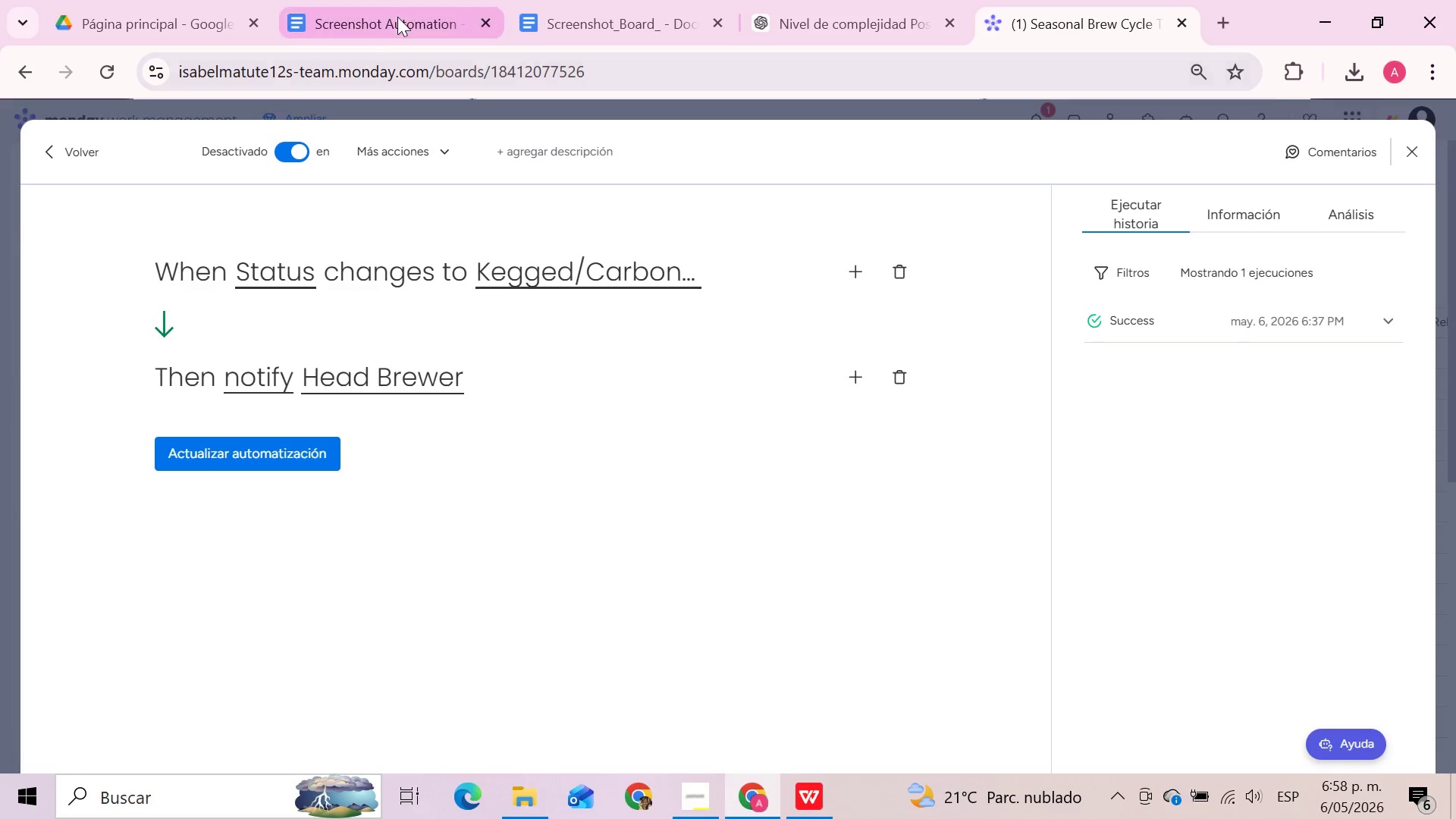 
left_click([397, 17])
 